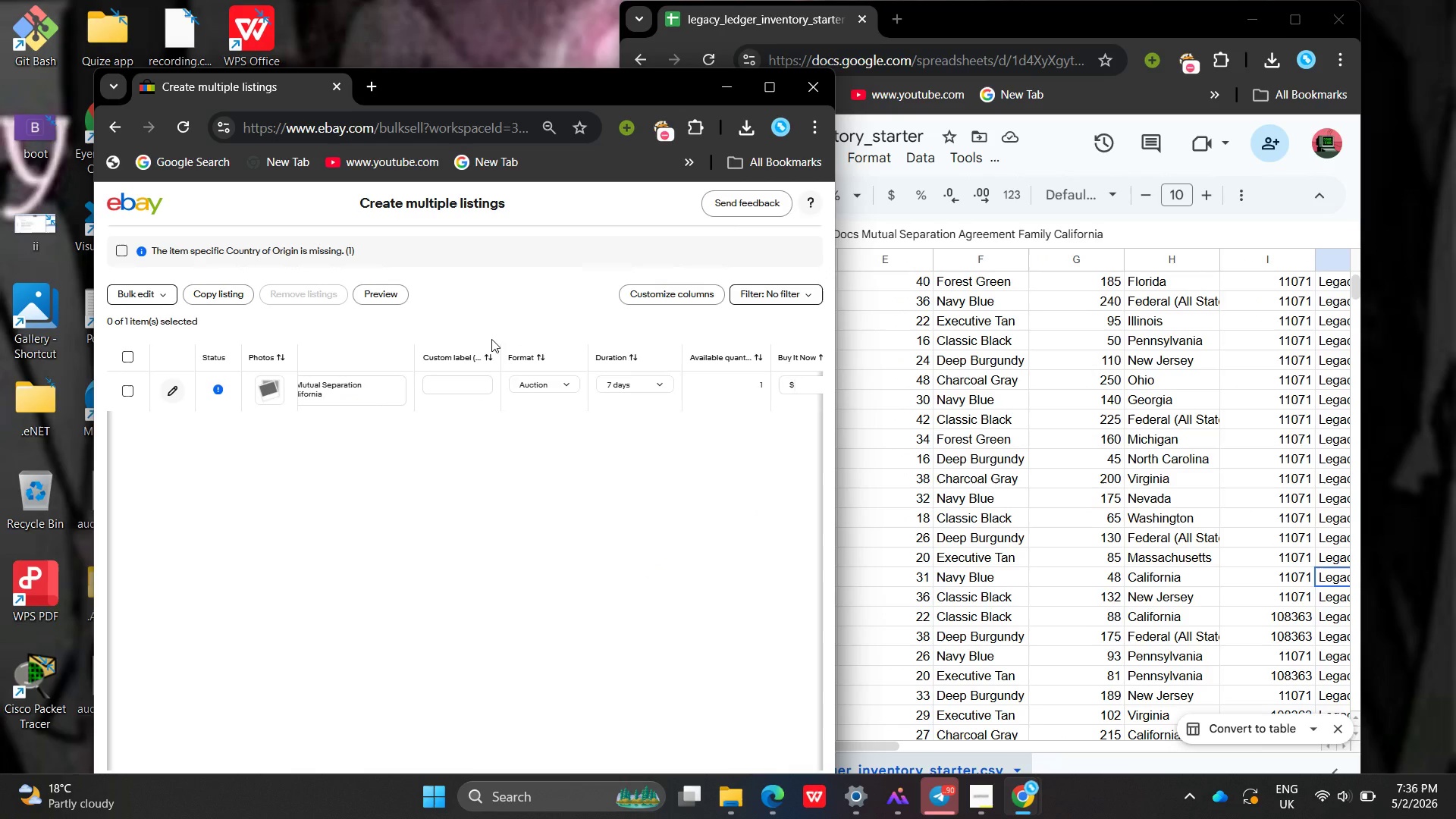 
key(Shift+ShiftLeft)
 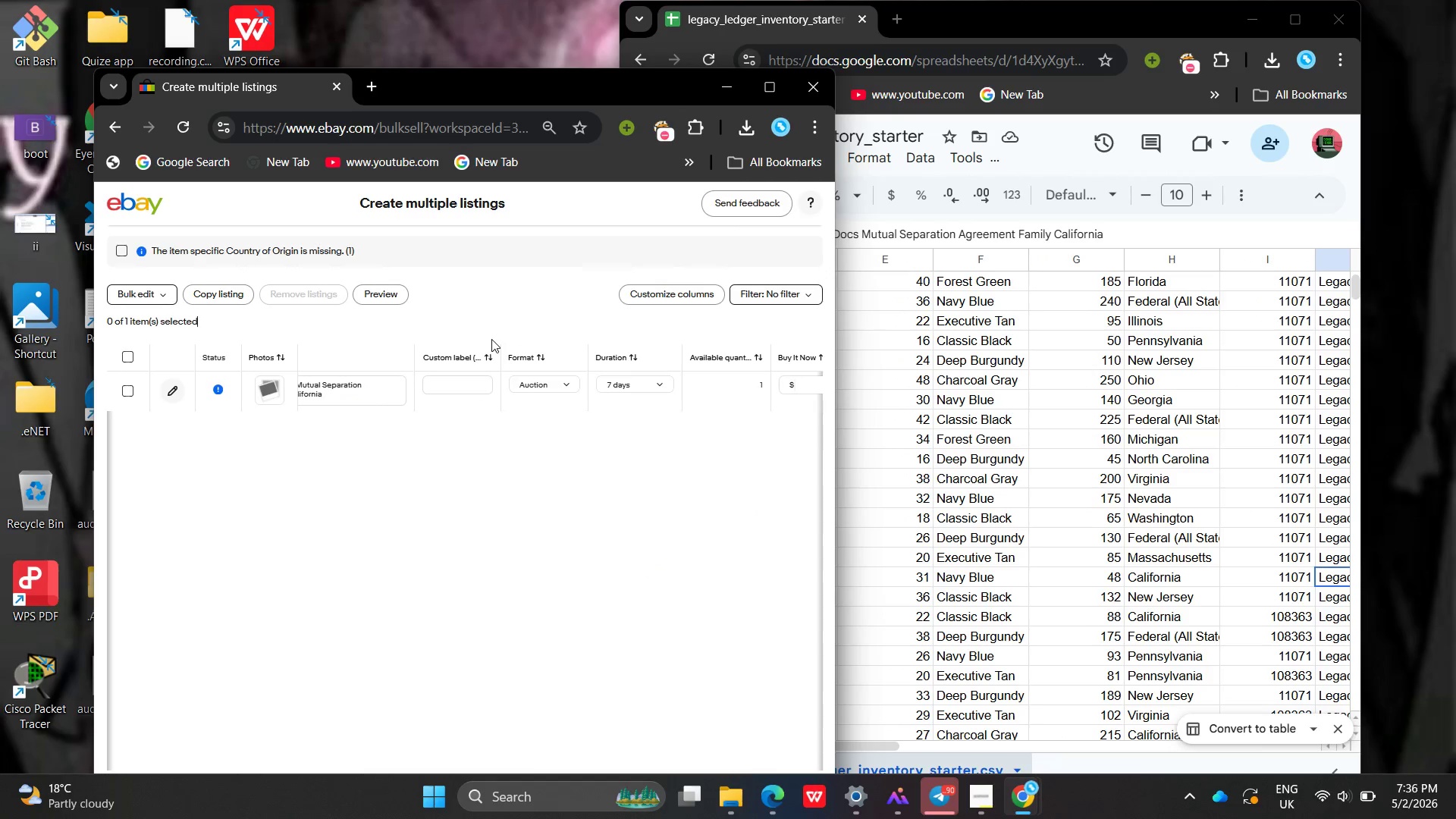 
key(Shift+Equal)
 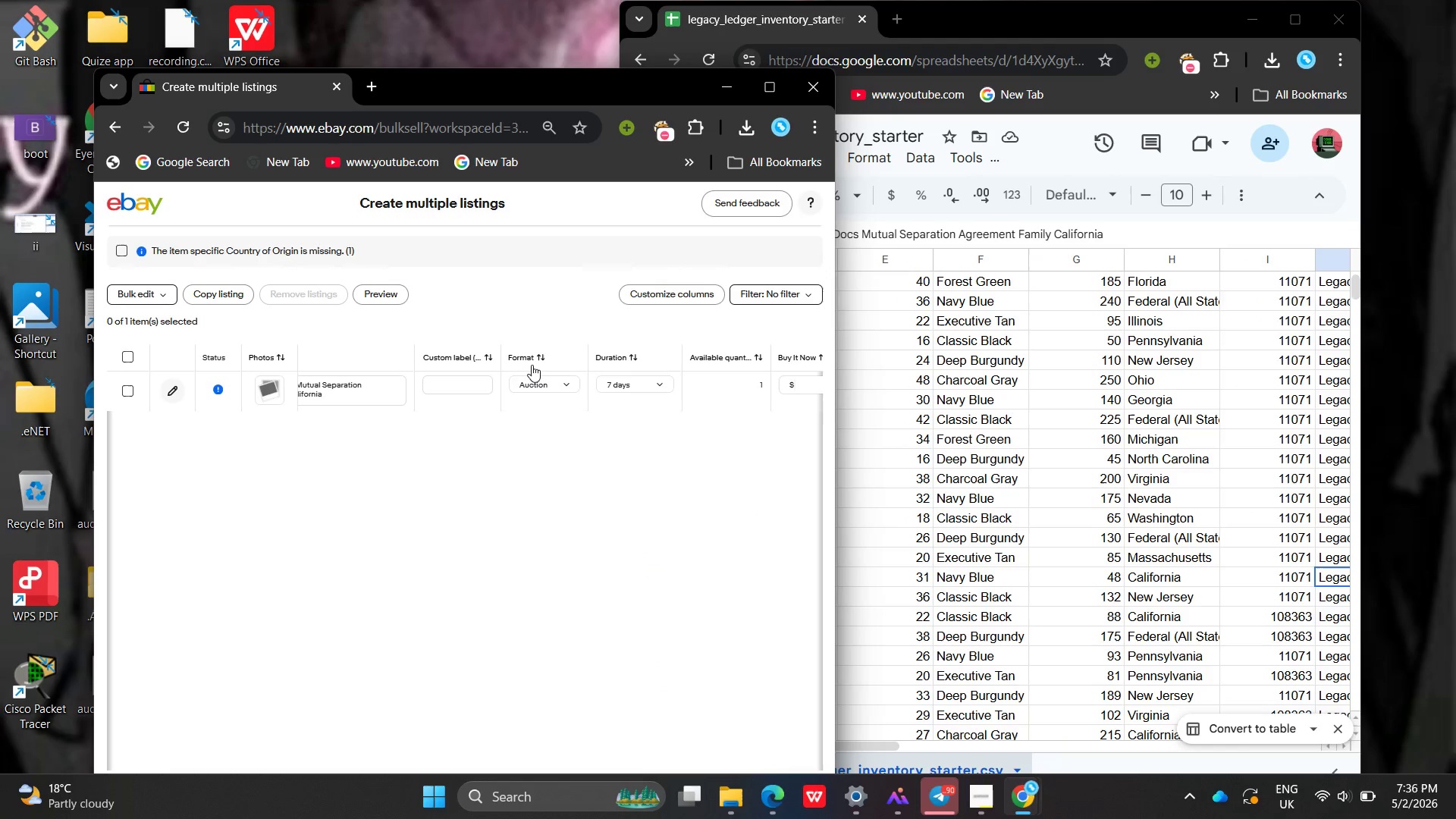 
left_click_drag(start_coordinate=[532, 365], to_coordinate=[538, 303])
 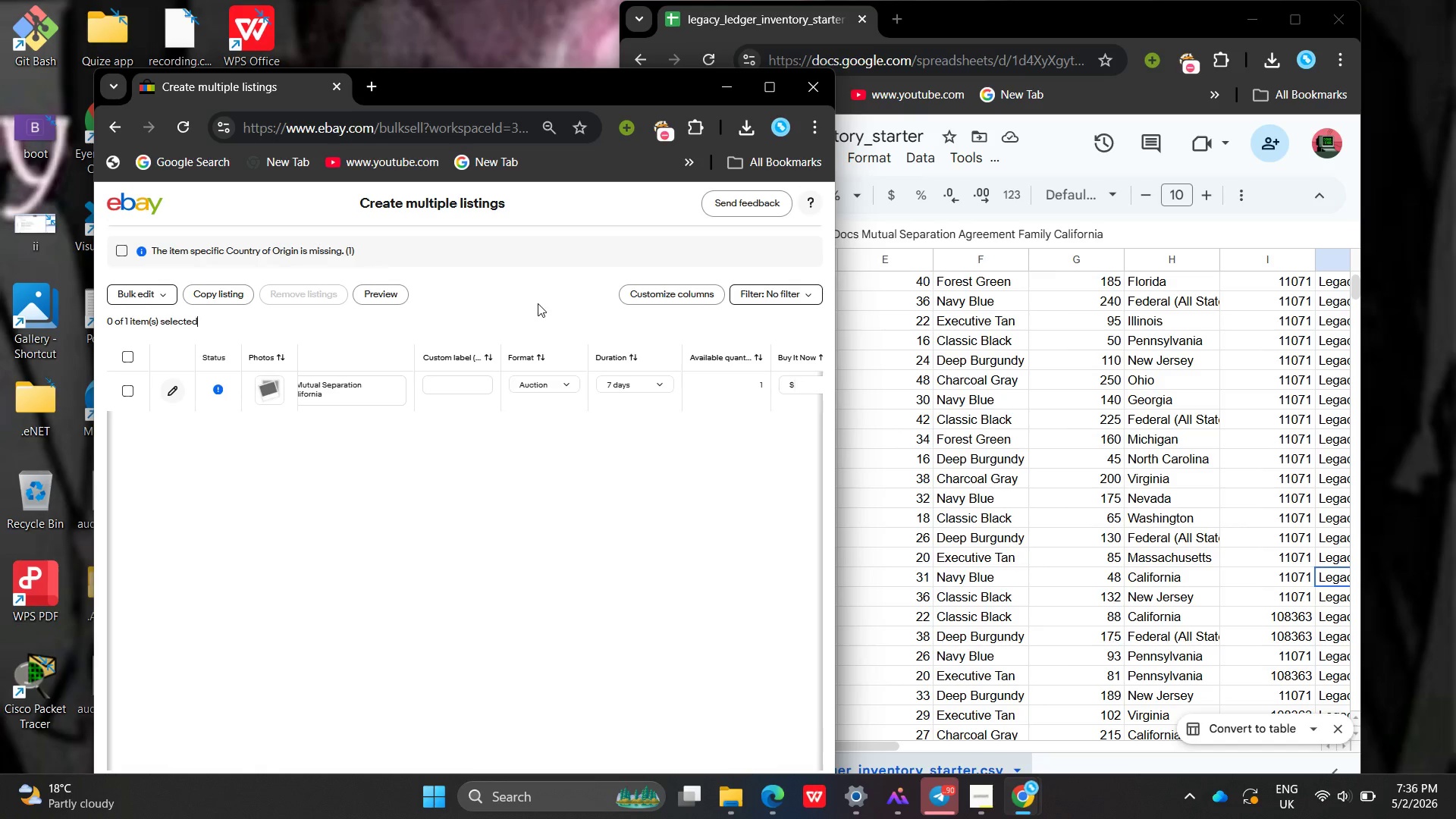 
left_click([538, 303])
 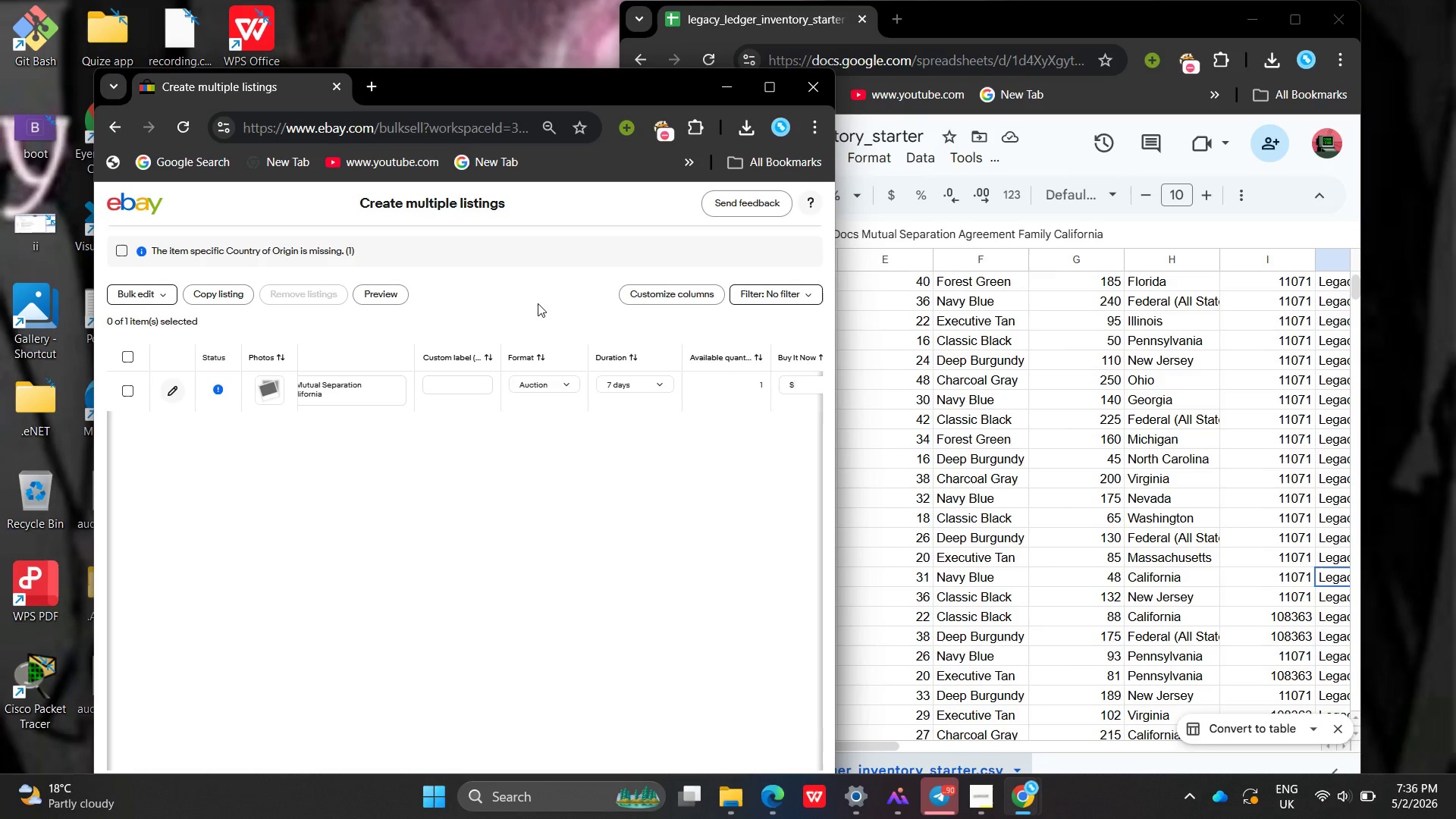 
key(Control+ControlLeft)
 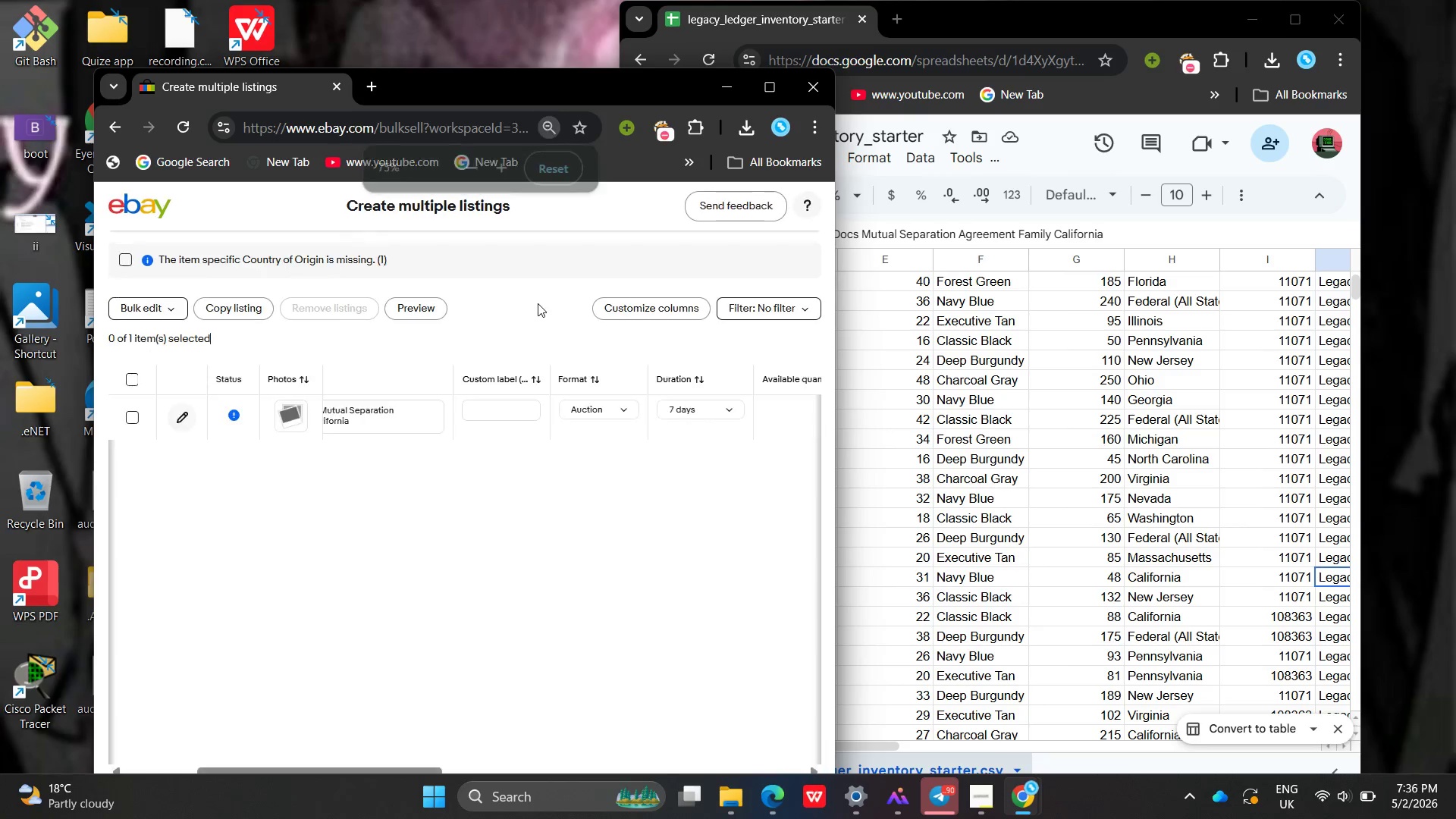 
key(Control+Equal)
 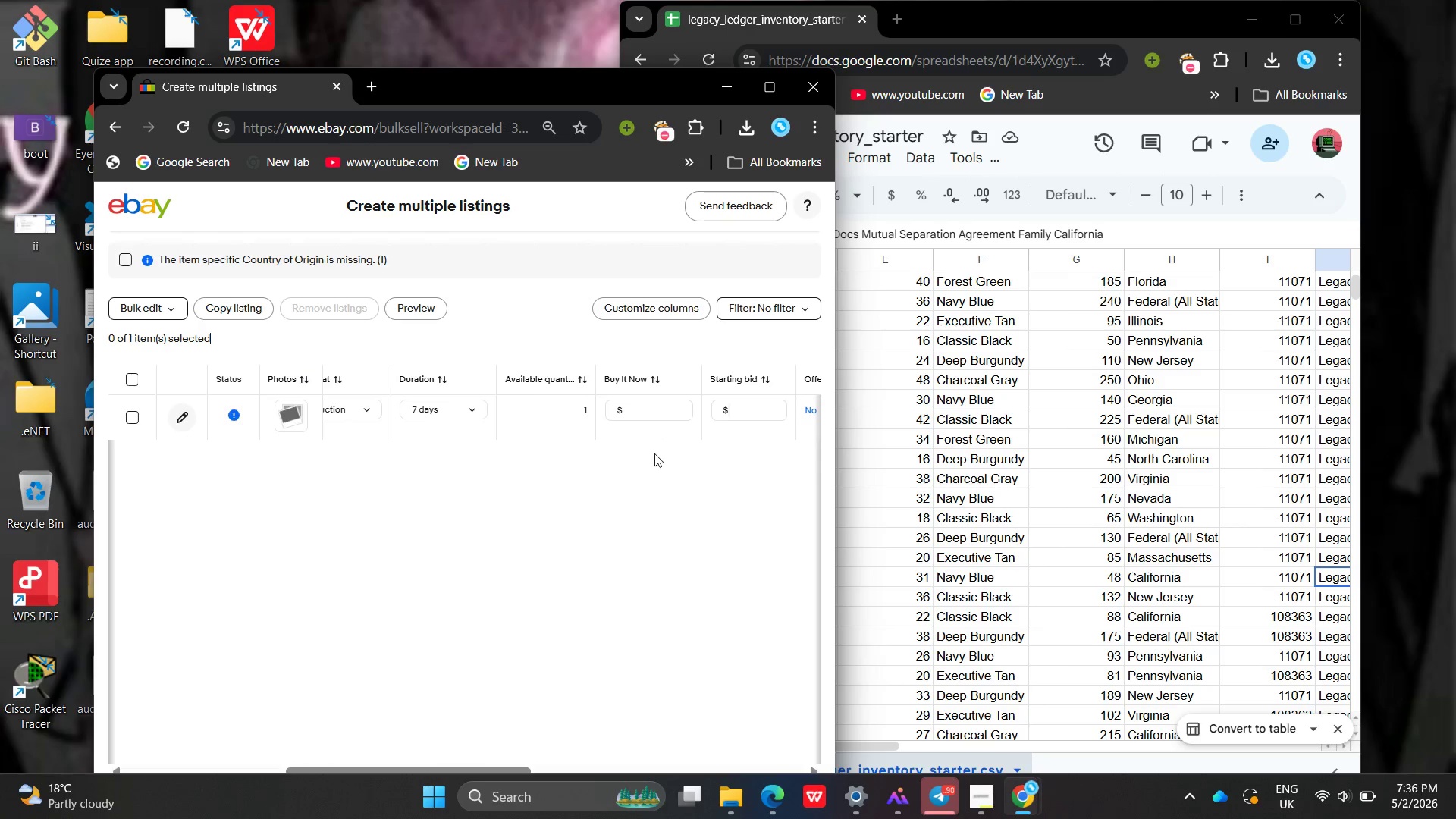 
mouse_move([447, 412])
 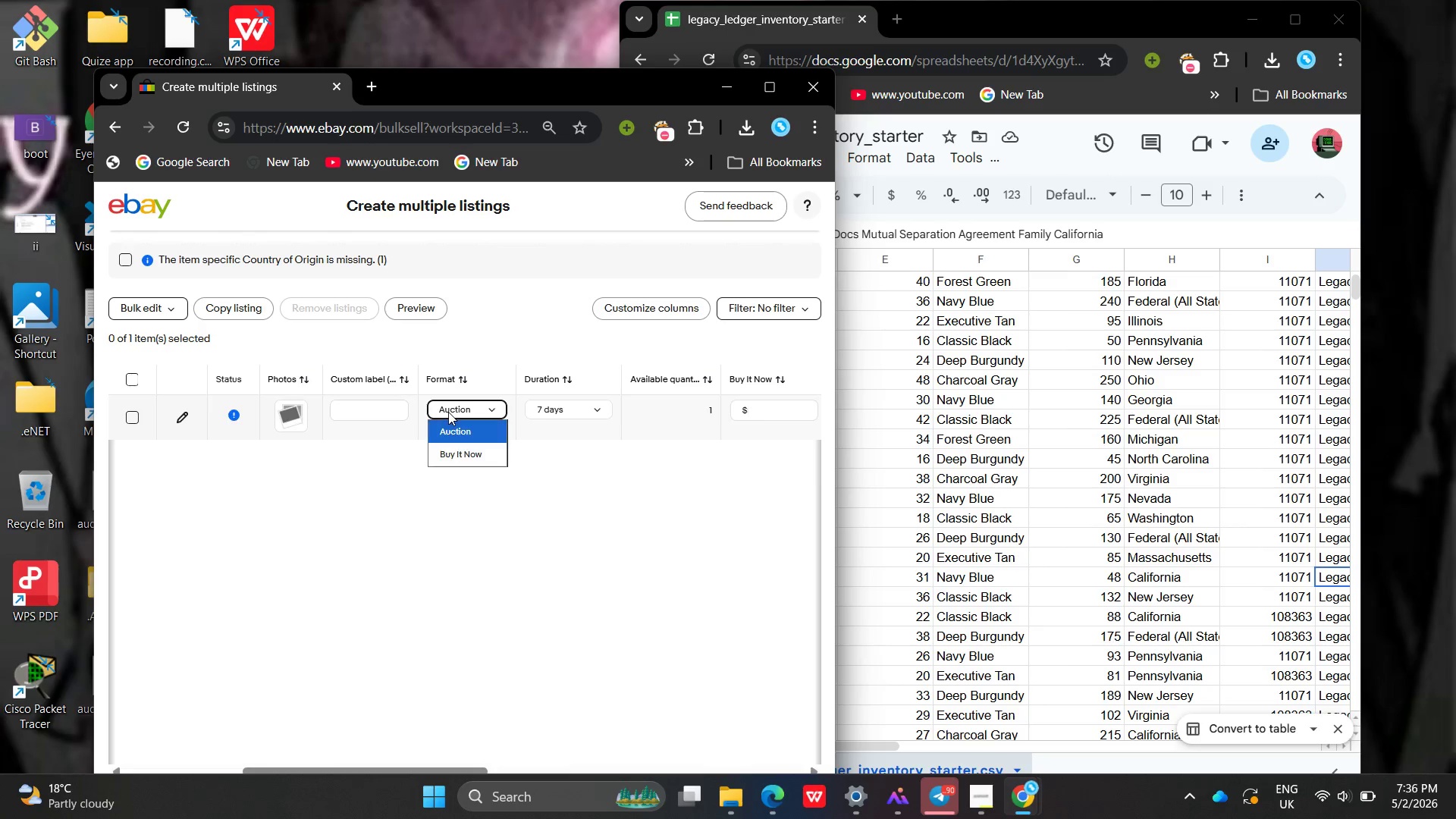 
left_click([448, 412])
 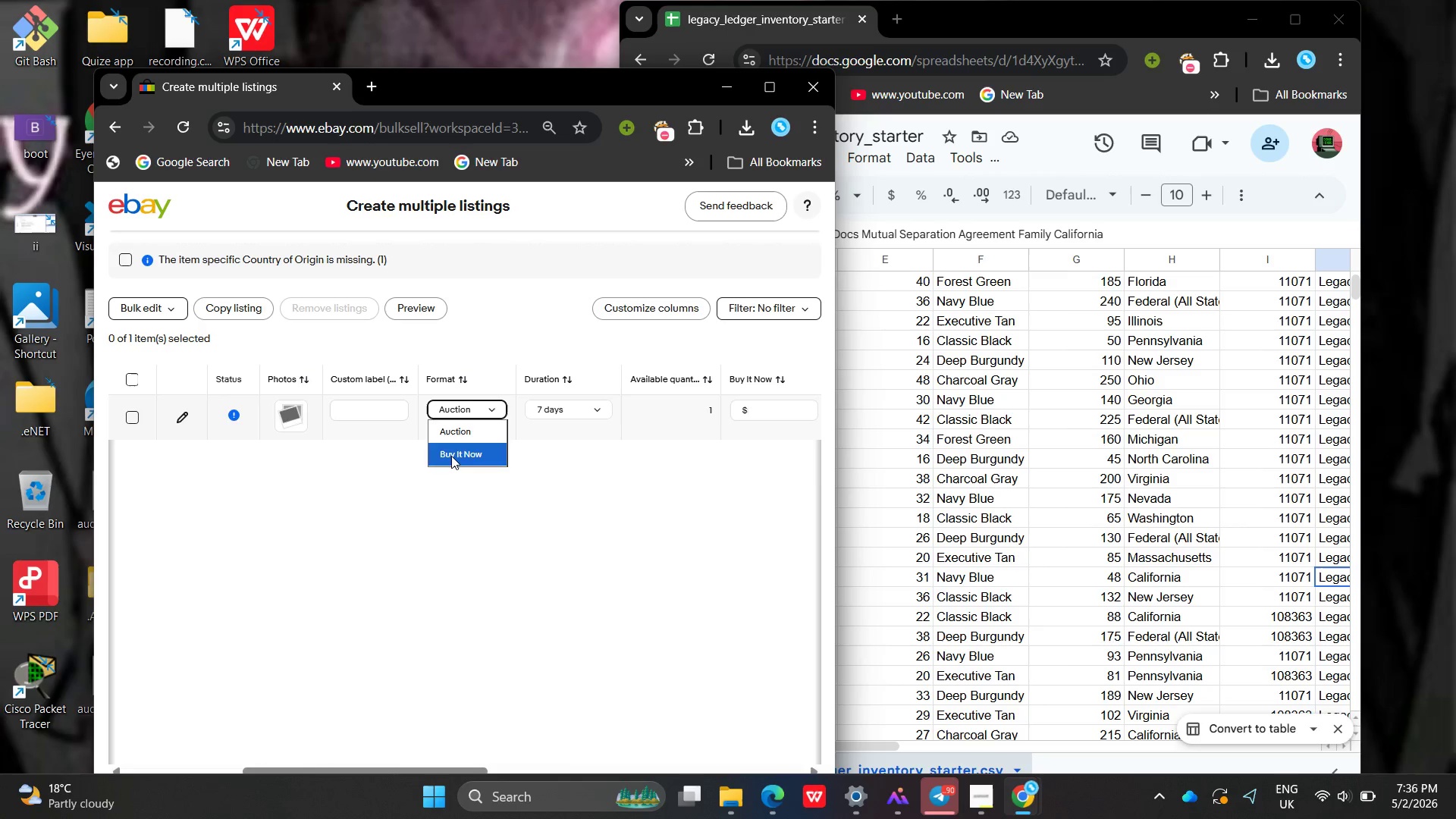 
left_click([451, 456])
 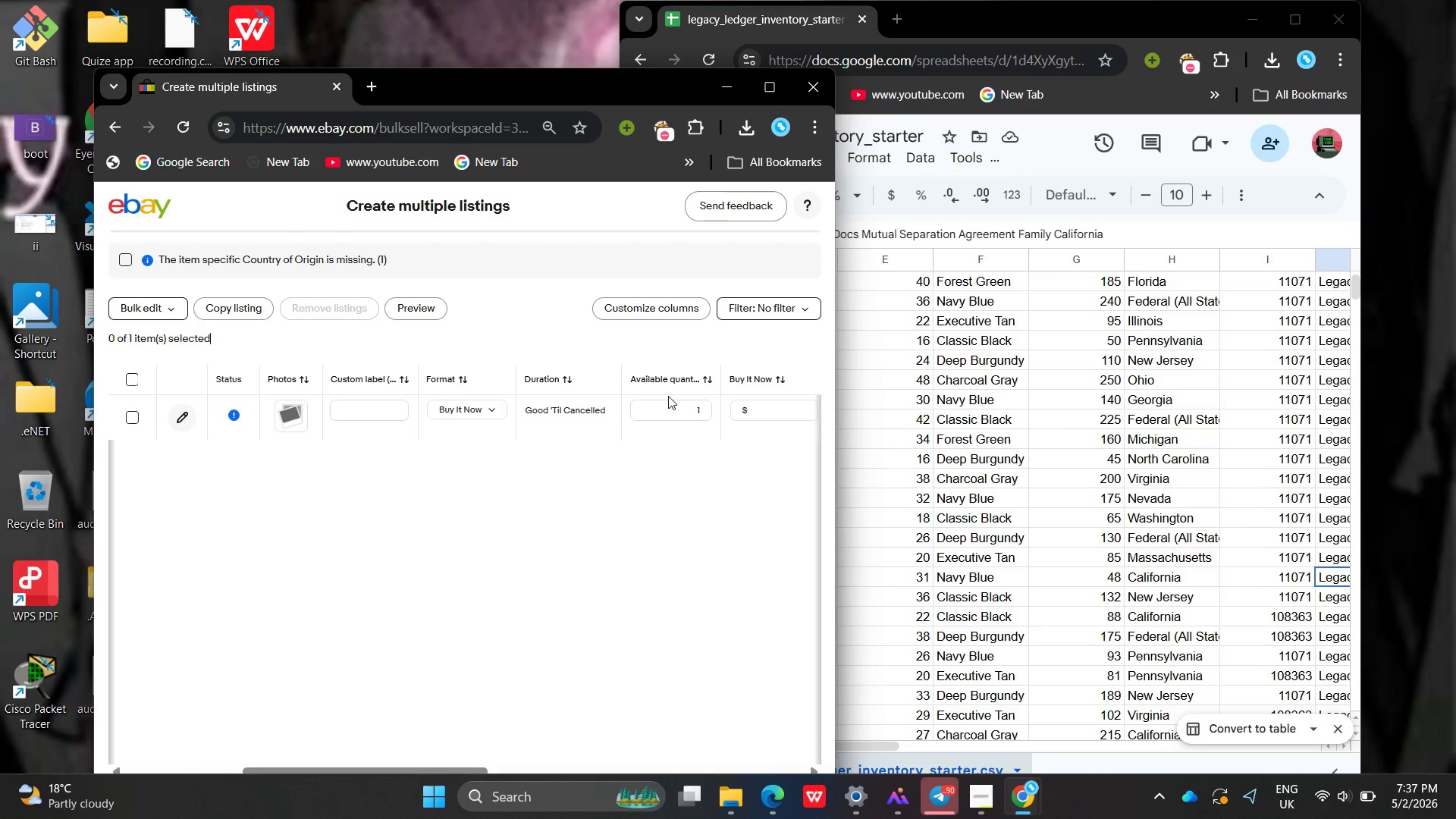 
wait(7.24)
 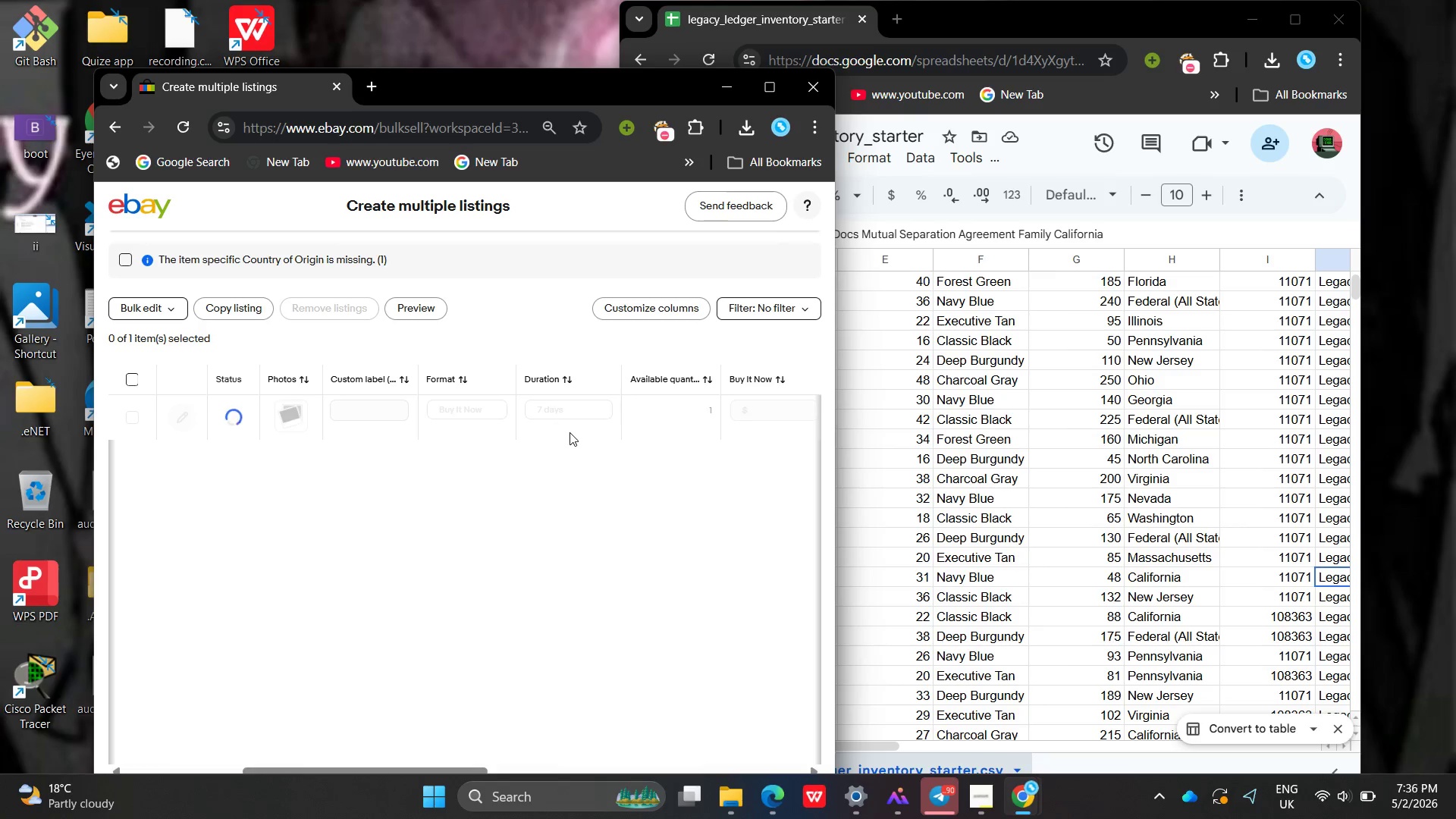 
left_click([556, 410])
 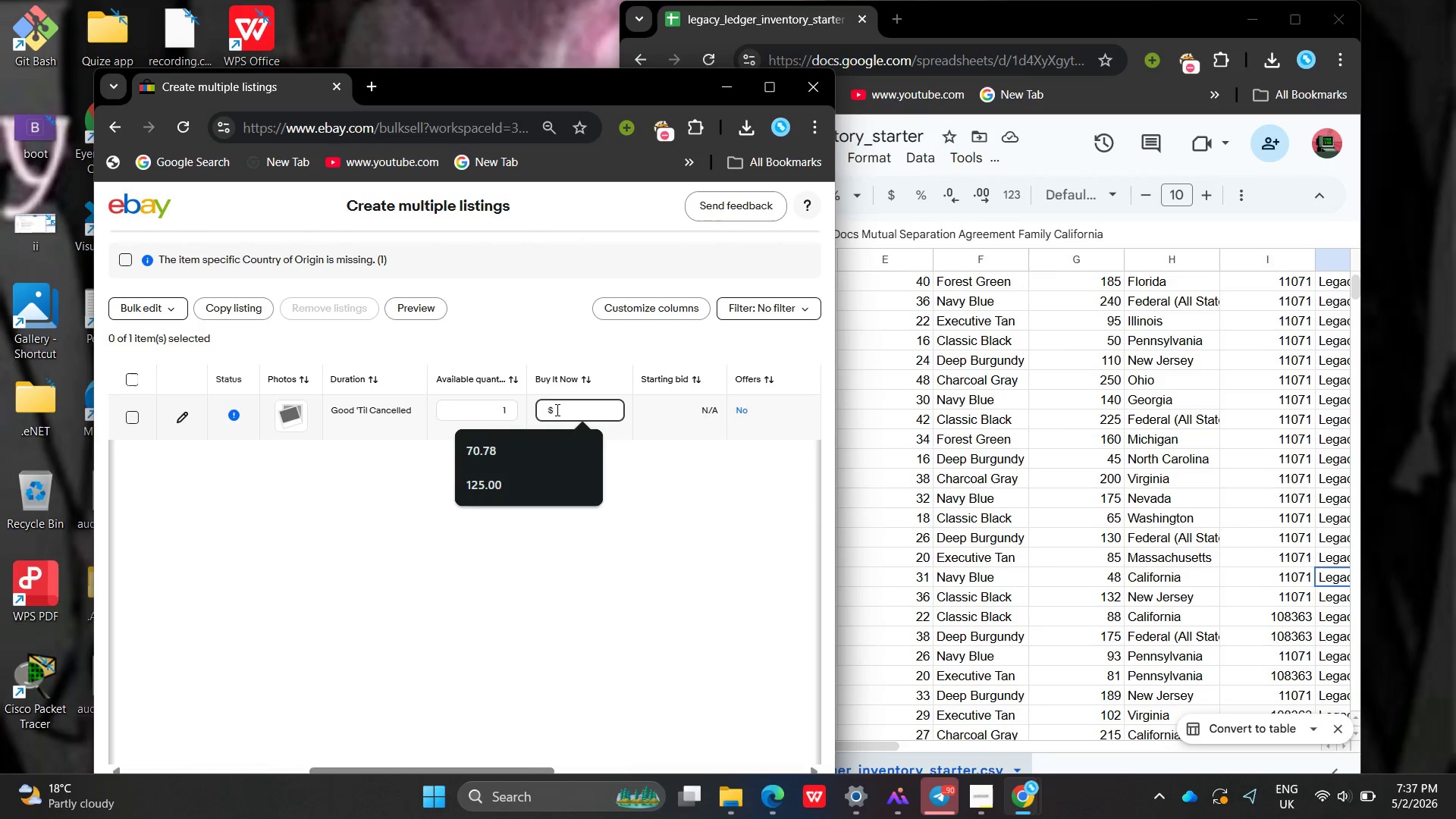 
type(137.2)
 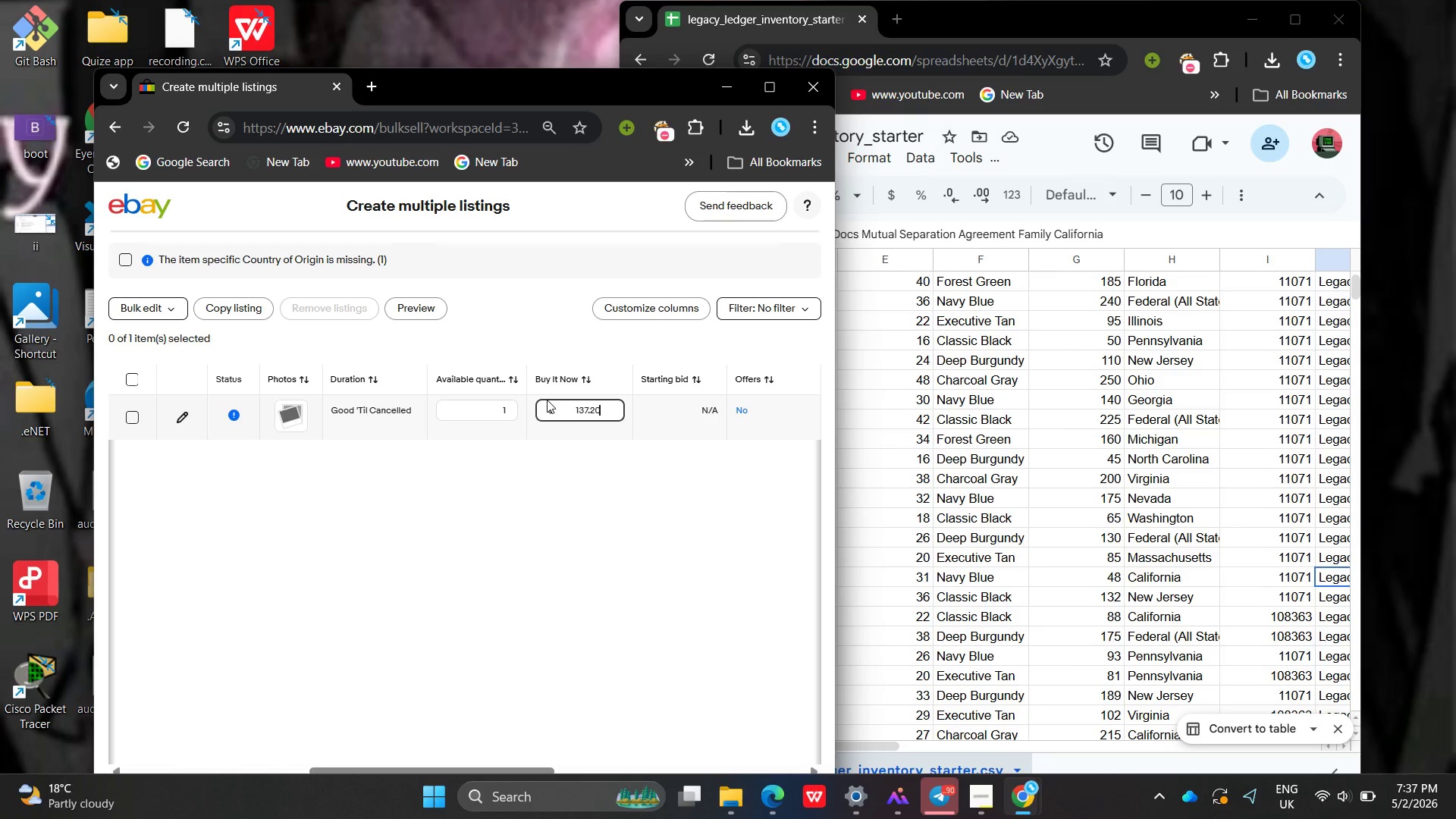 
key(Enter)
 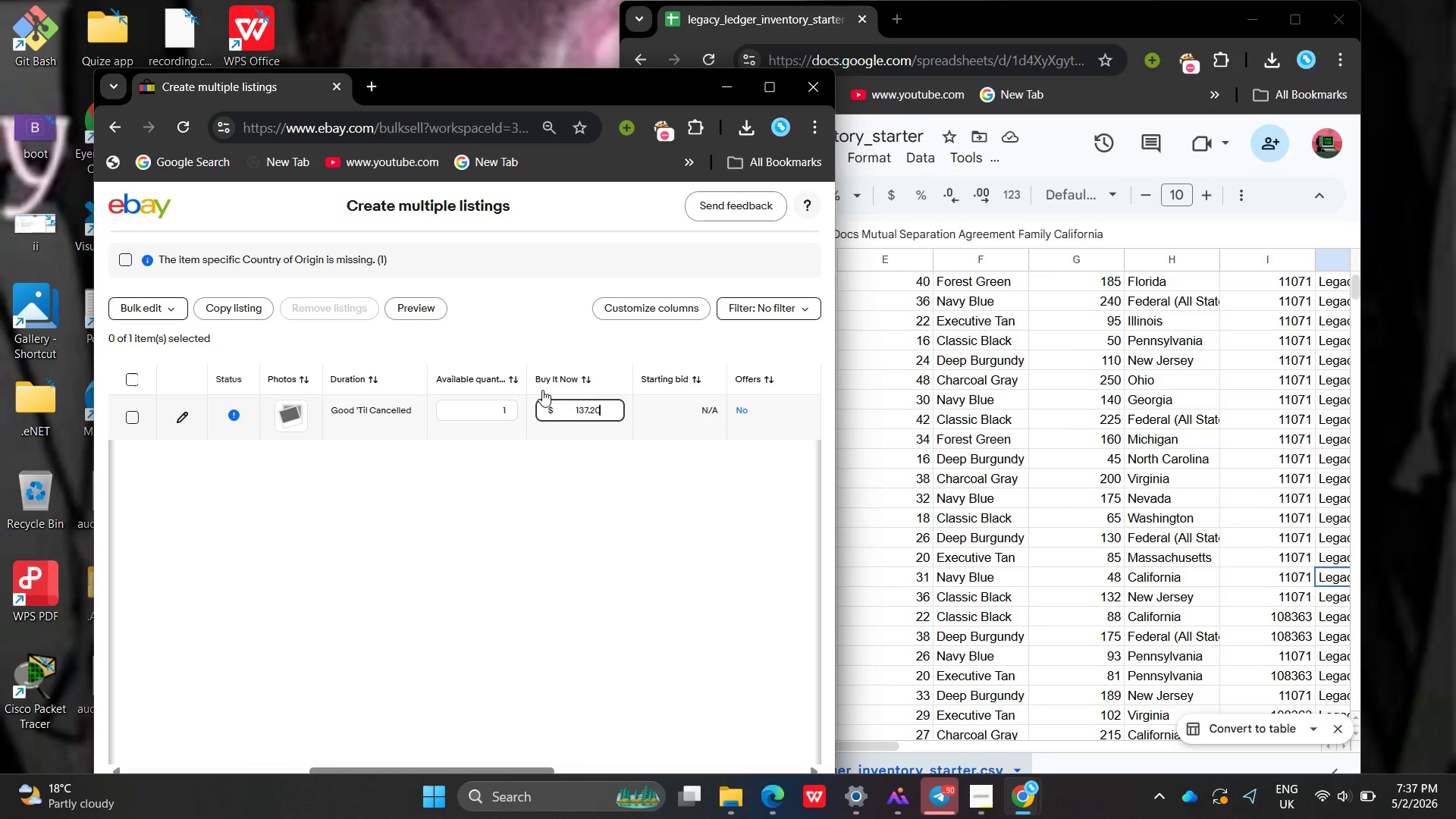 
key(Backspace)
 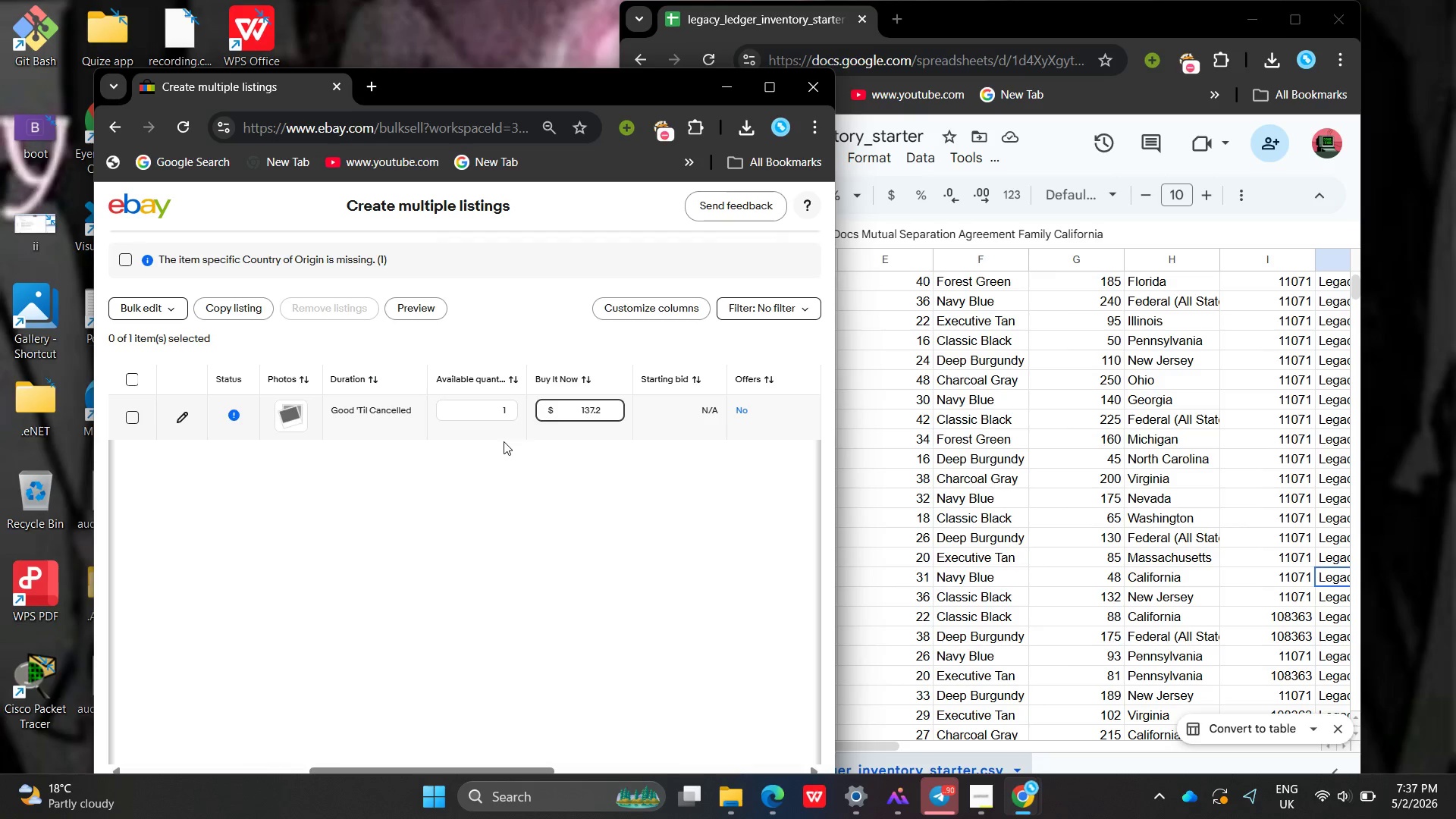 
mouse_move([536, 438])
 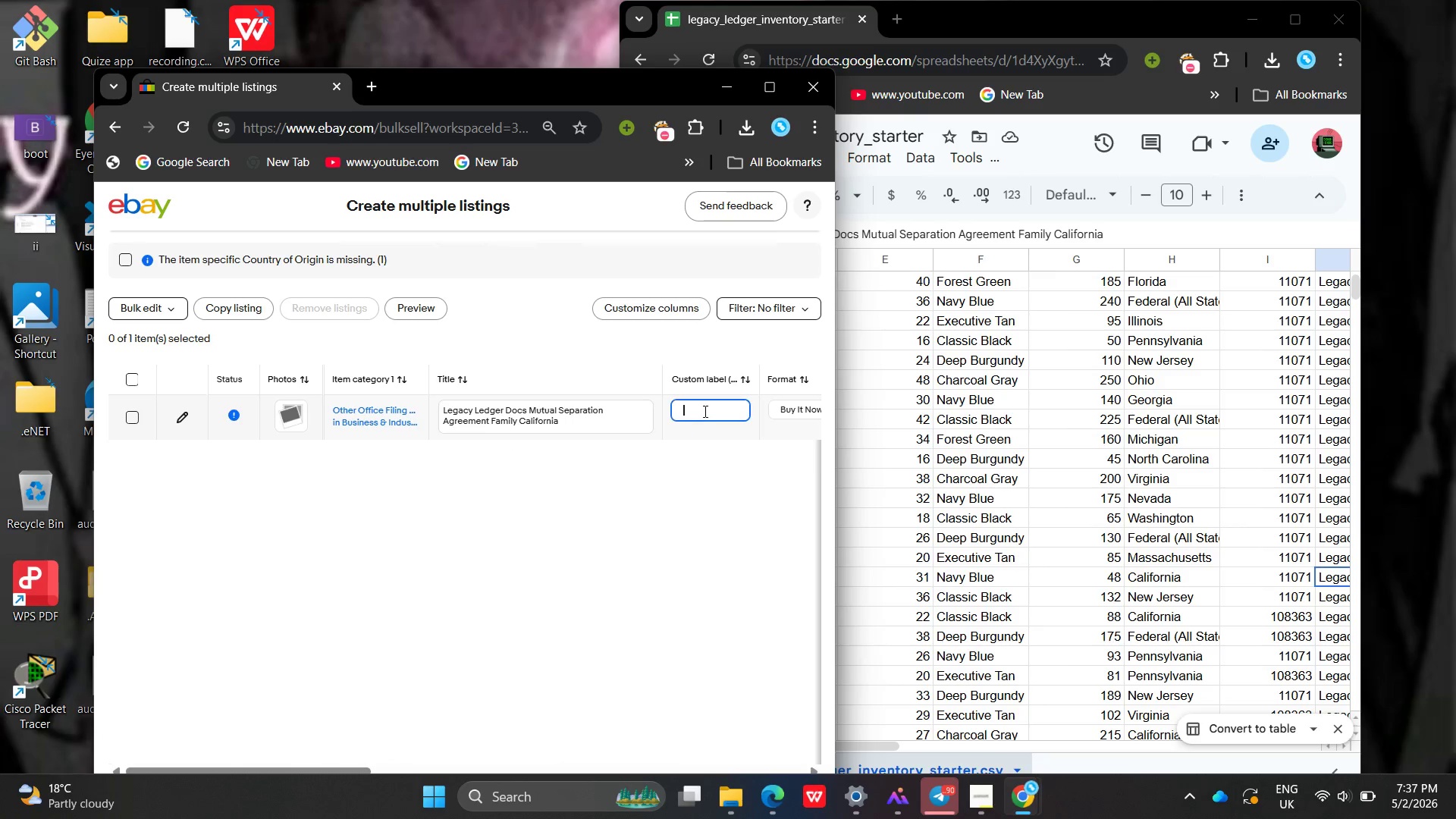 
left_click([704, 411])
 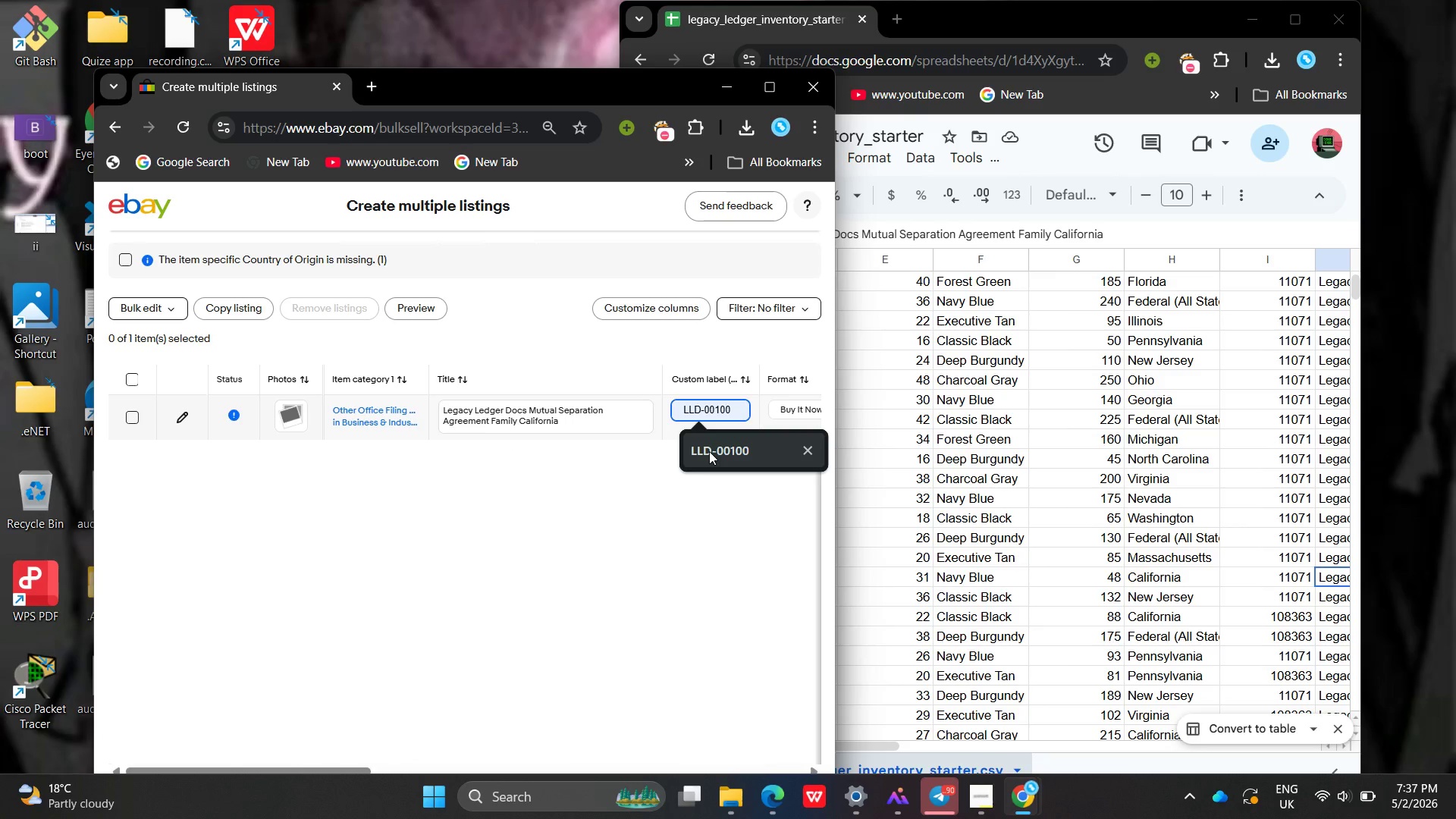 
left_click([709, 451])
 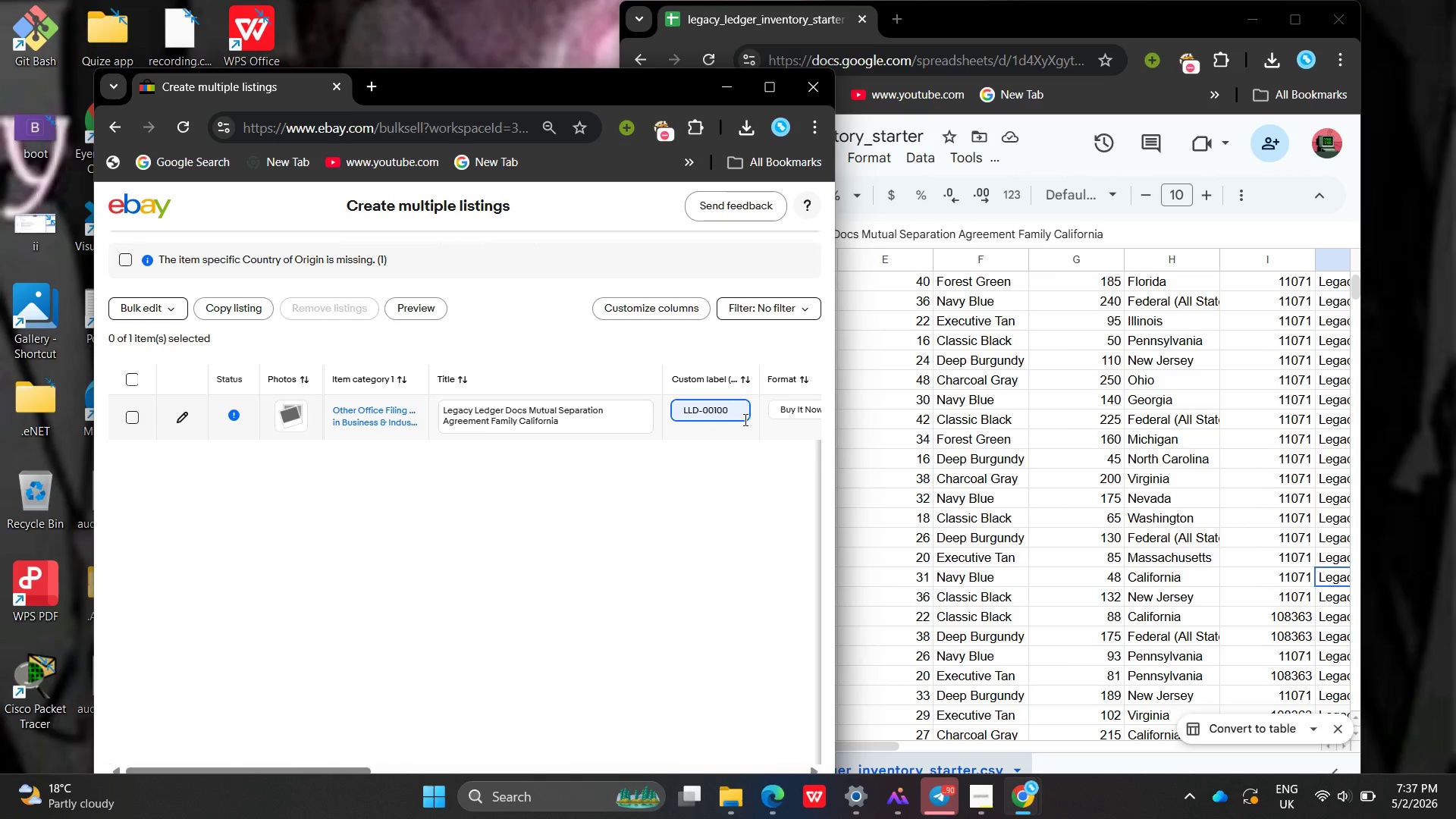 
key(Backspace)
 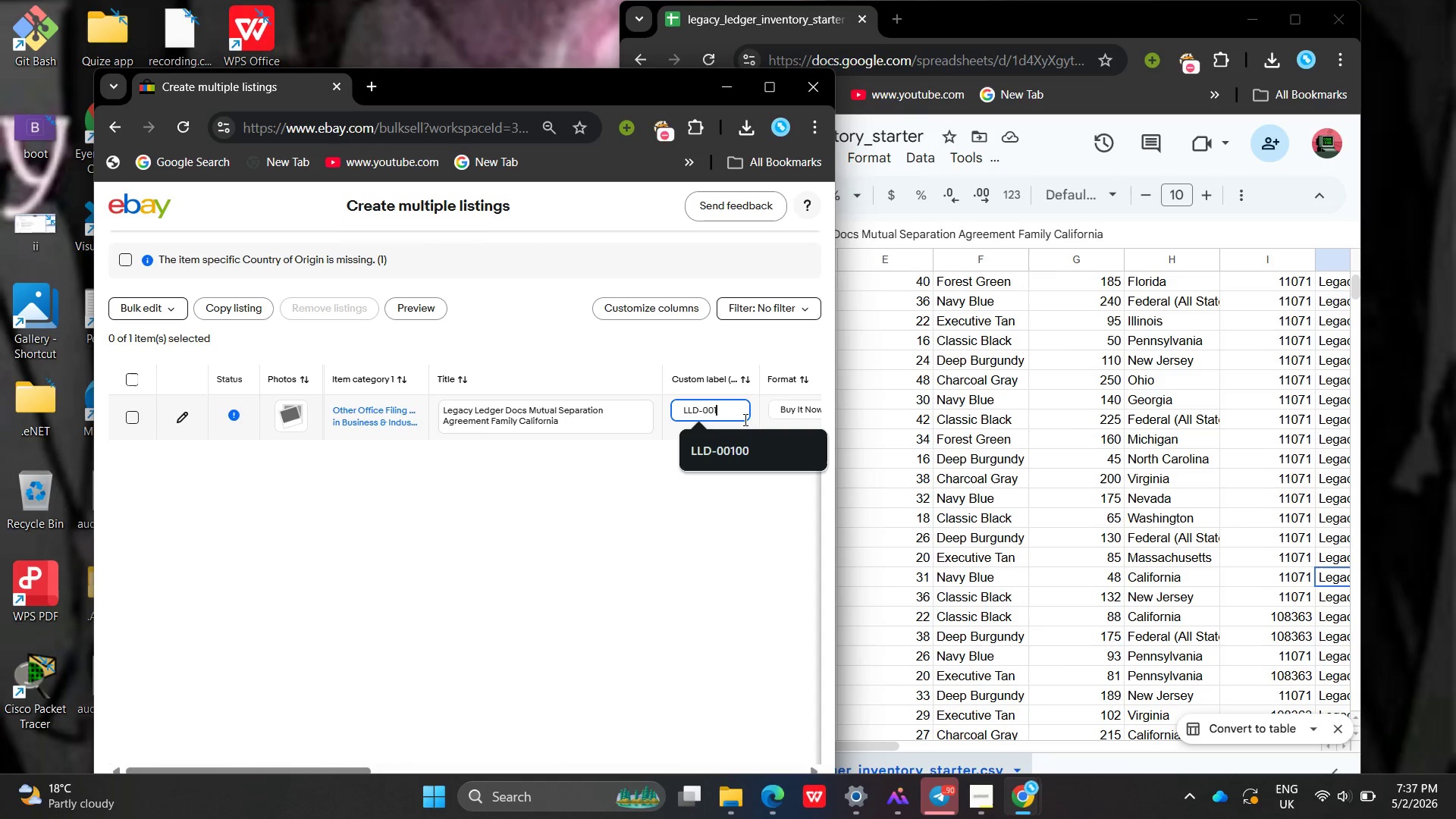 
key(Backspace)
 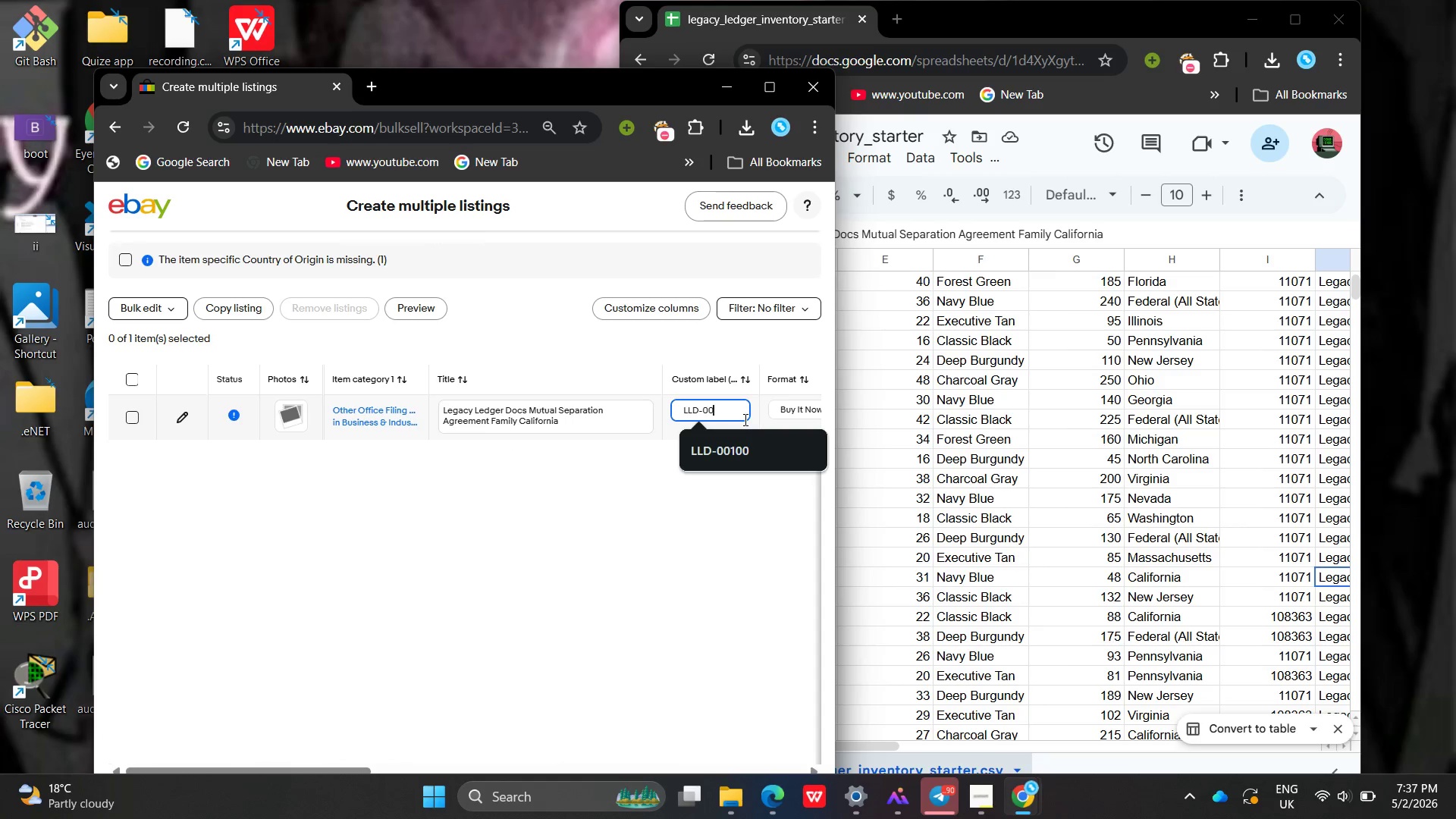 
key(Backspace)
 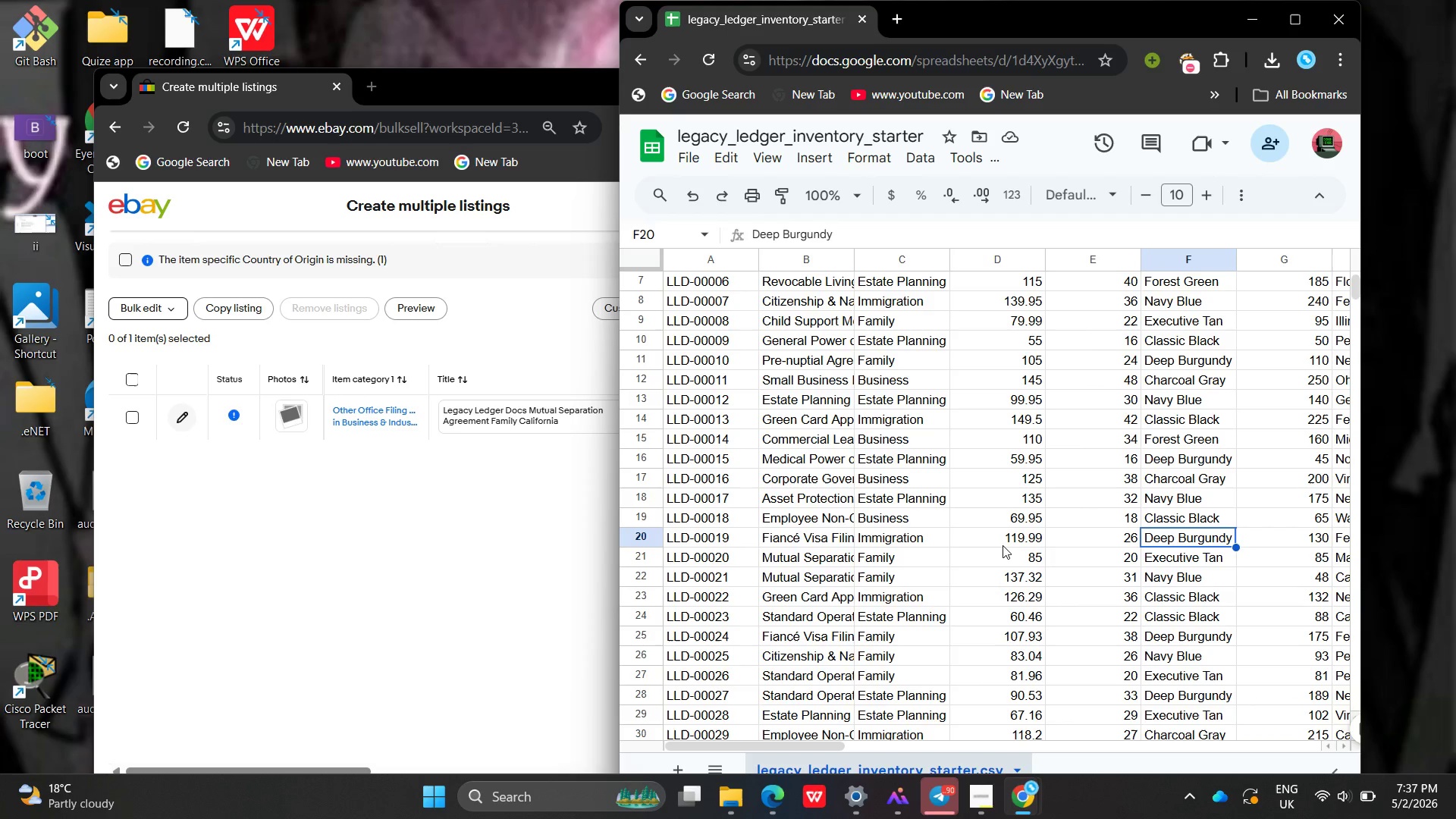 
left_click([843, 576])
 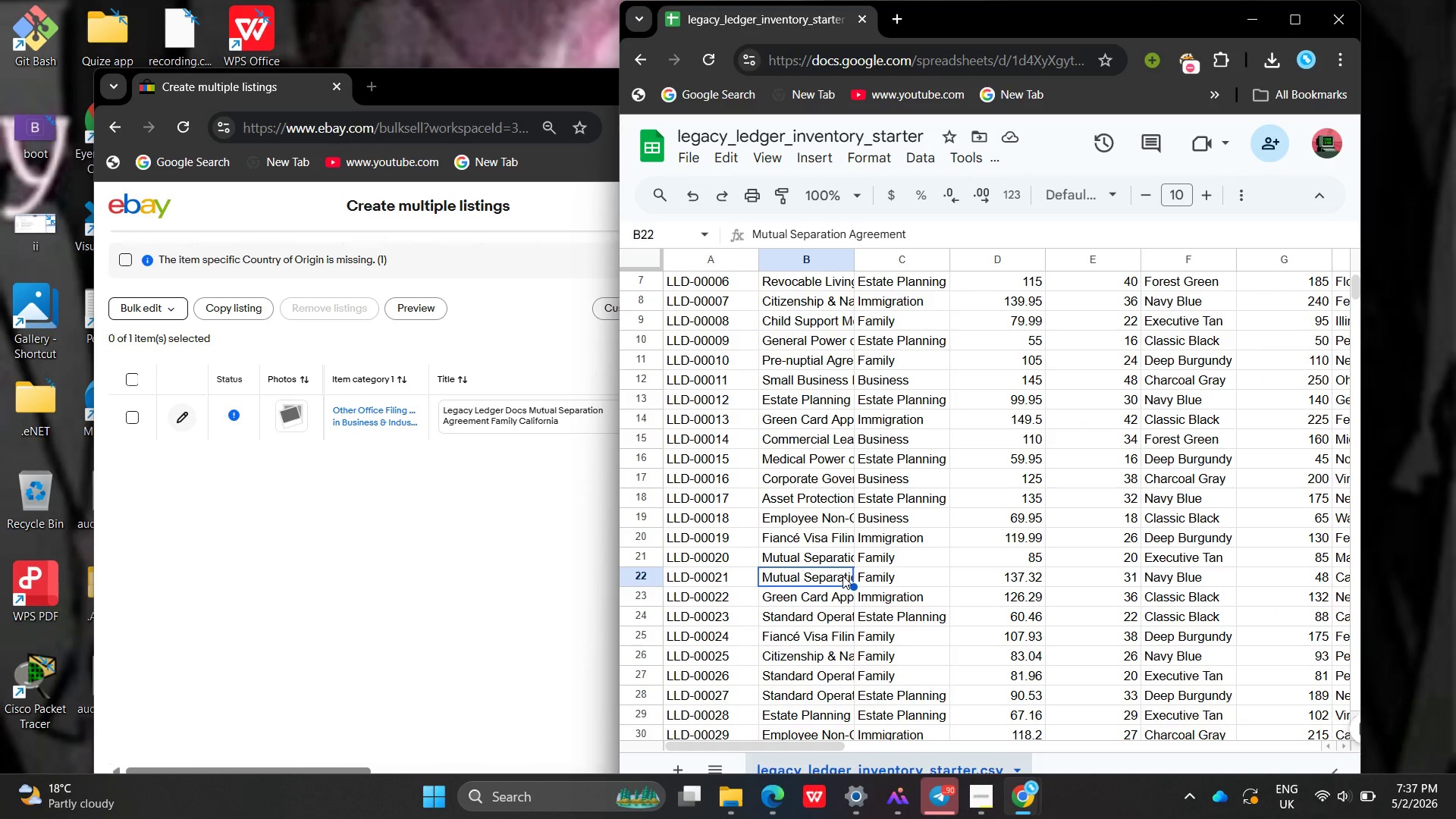 
wait(5.34)
 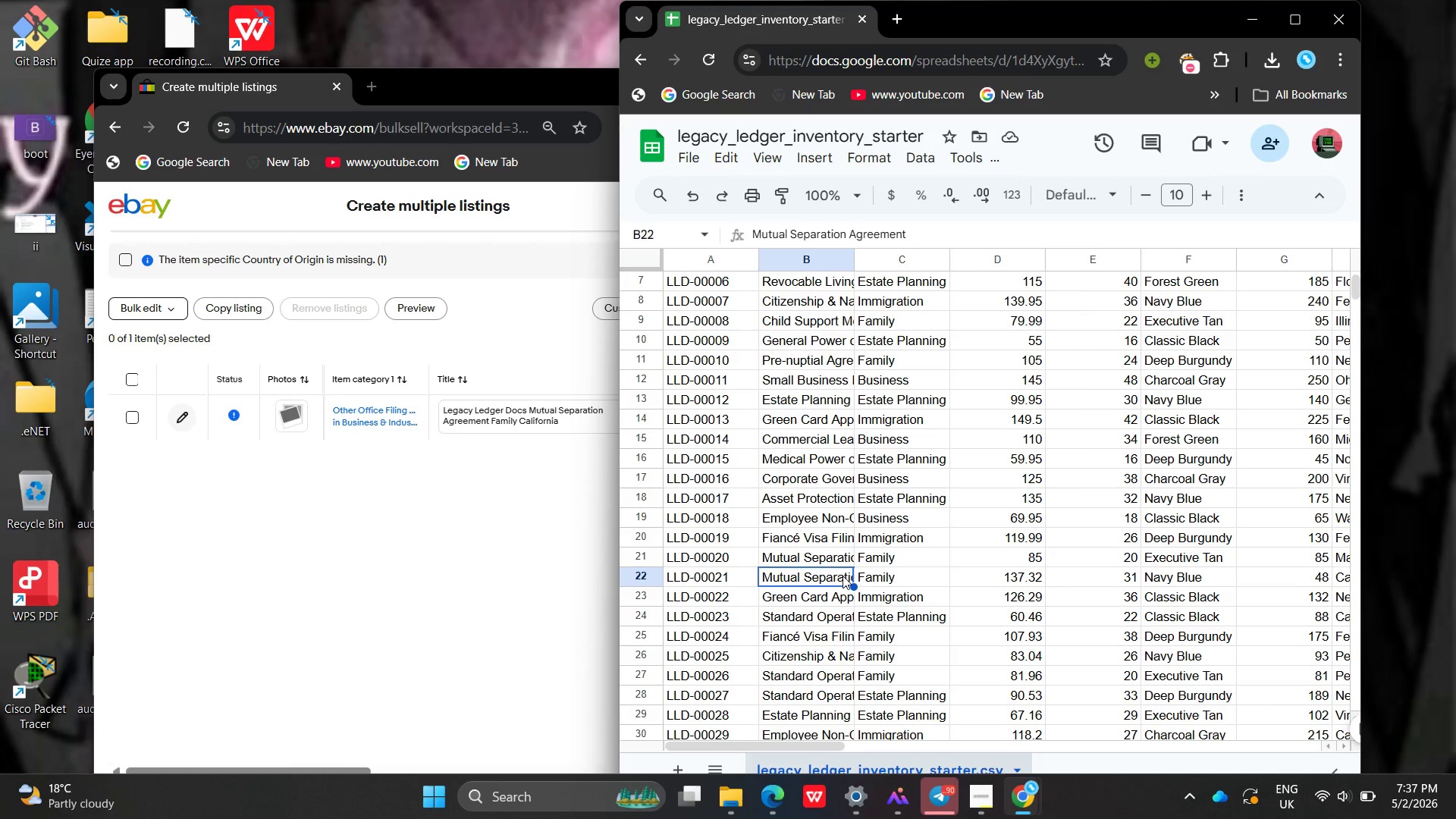 
left_click([531, 394])
 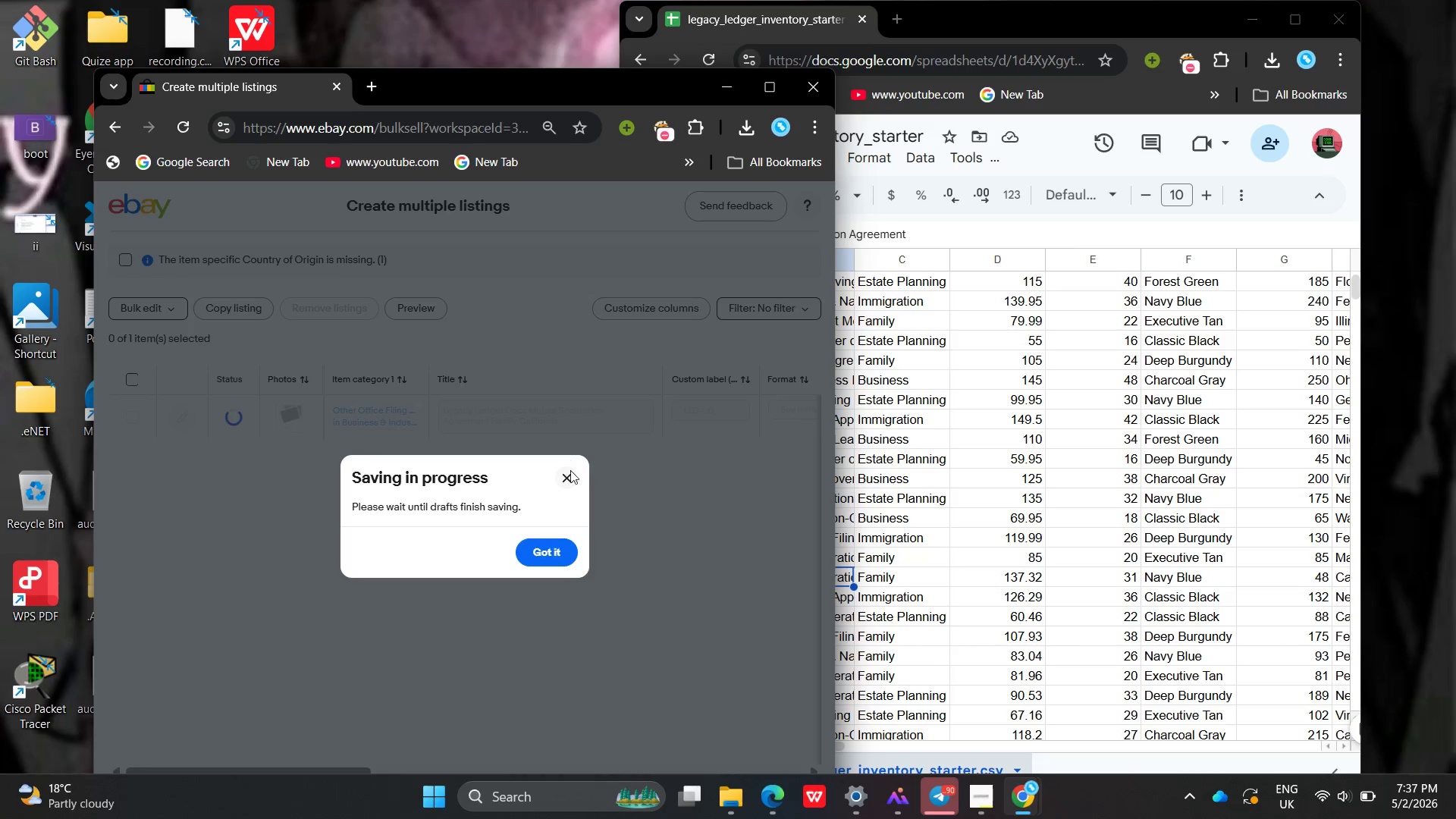 
left_click([570, 472])
 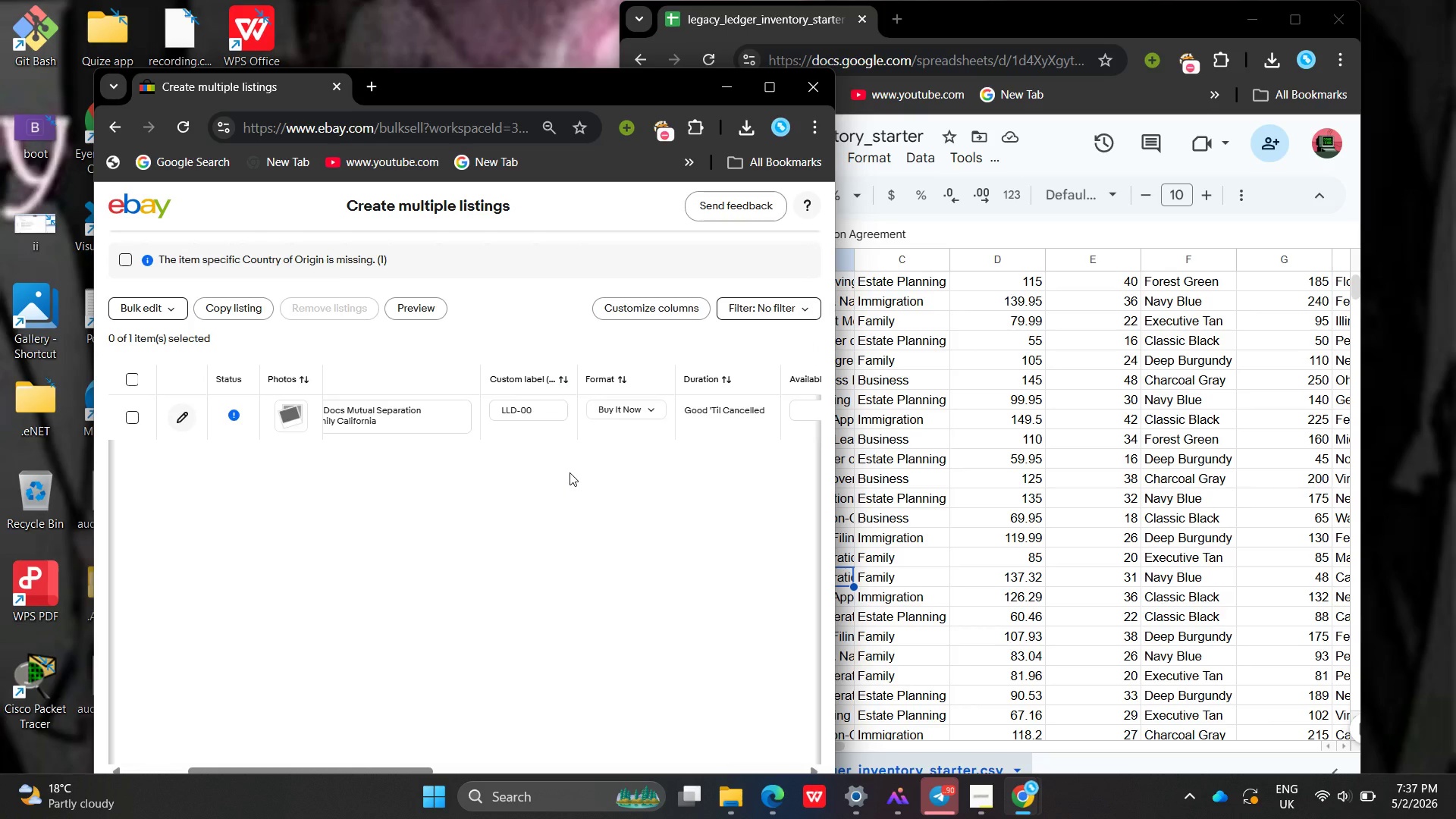 
right_click([570, 472])
 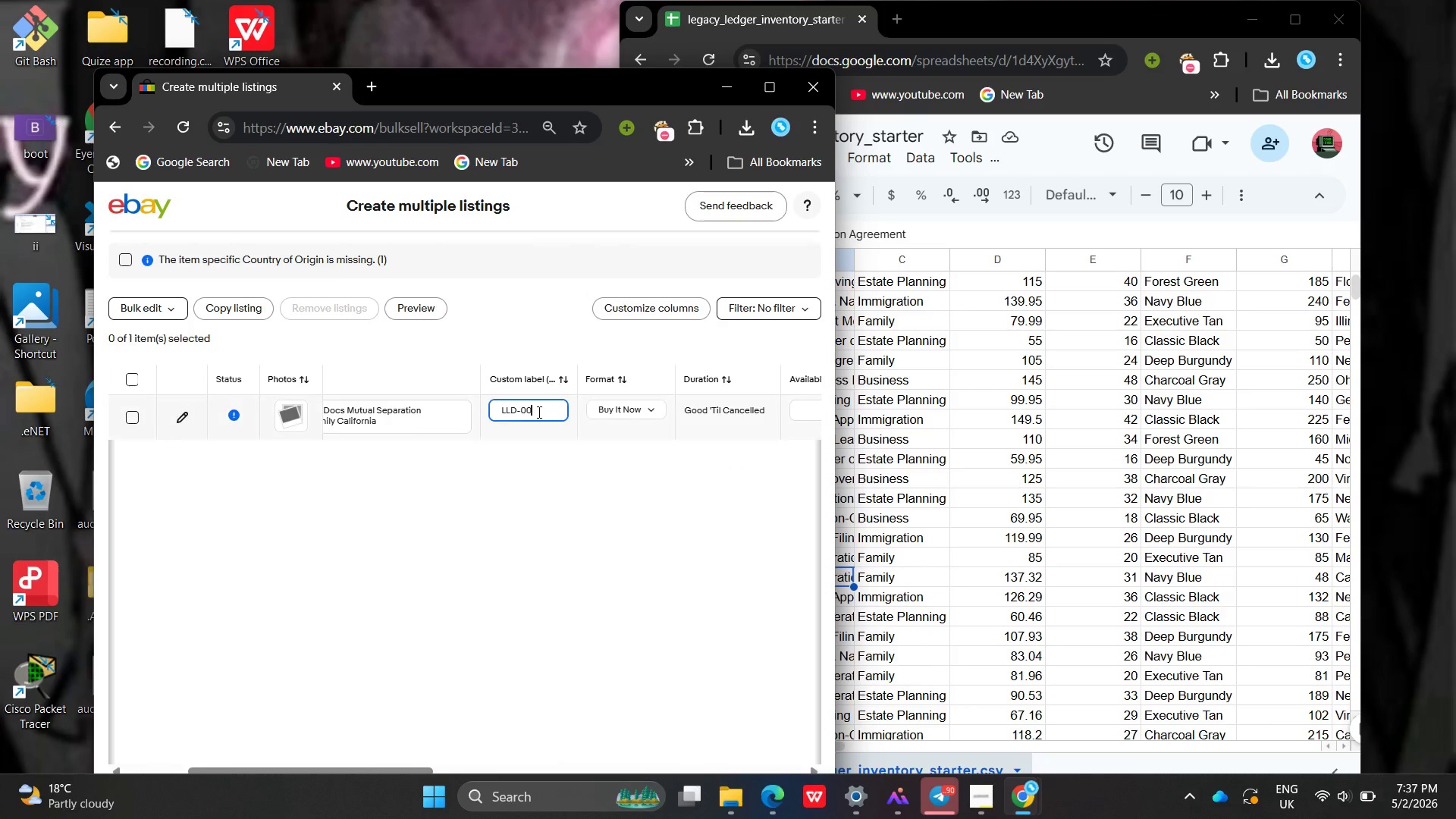 
left_click([538, 412])
 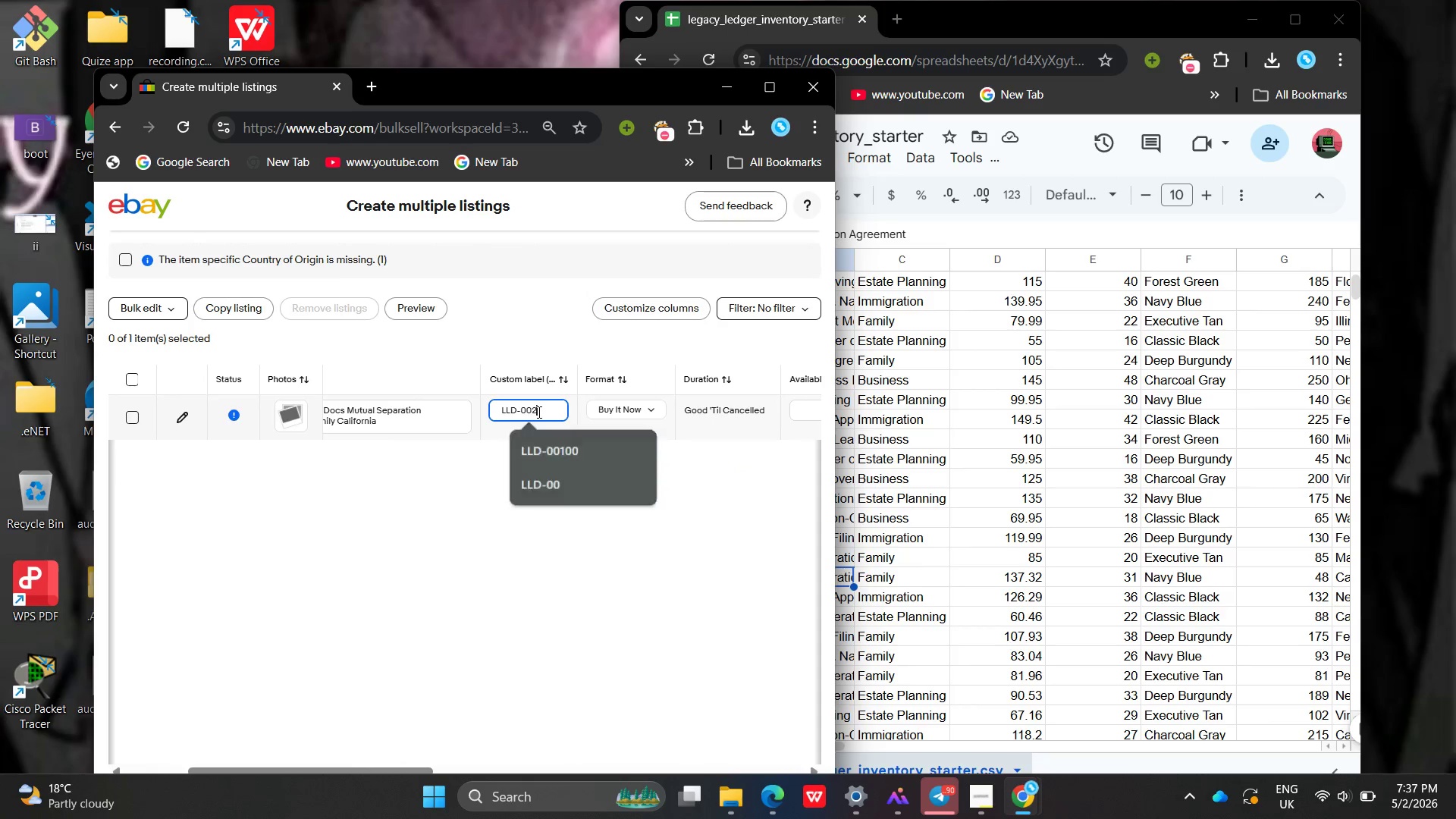 
type(21)
 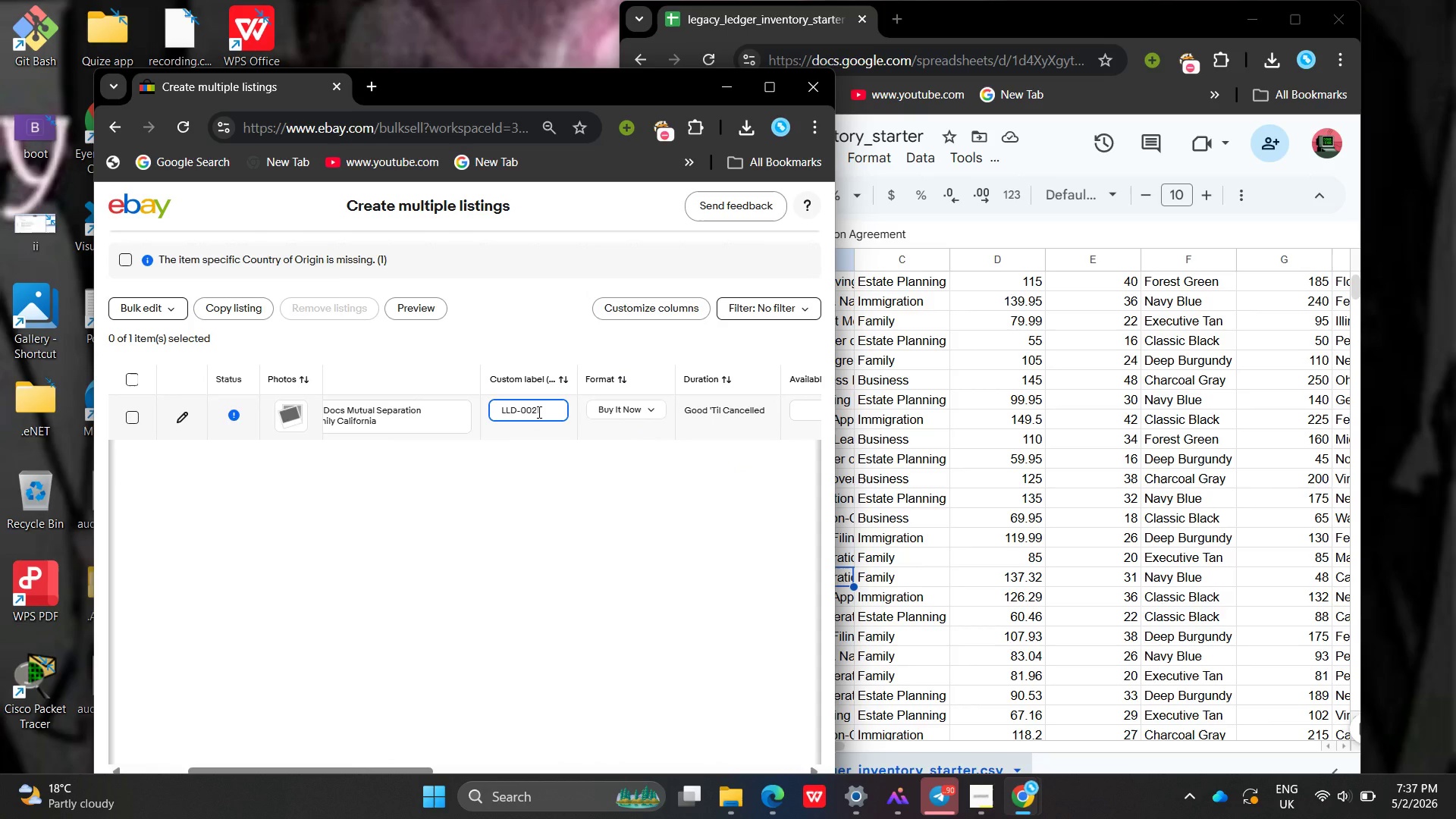 
key(Enter)
 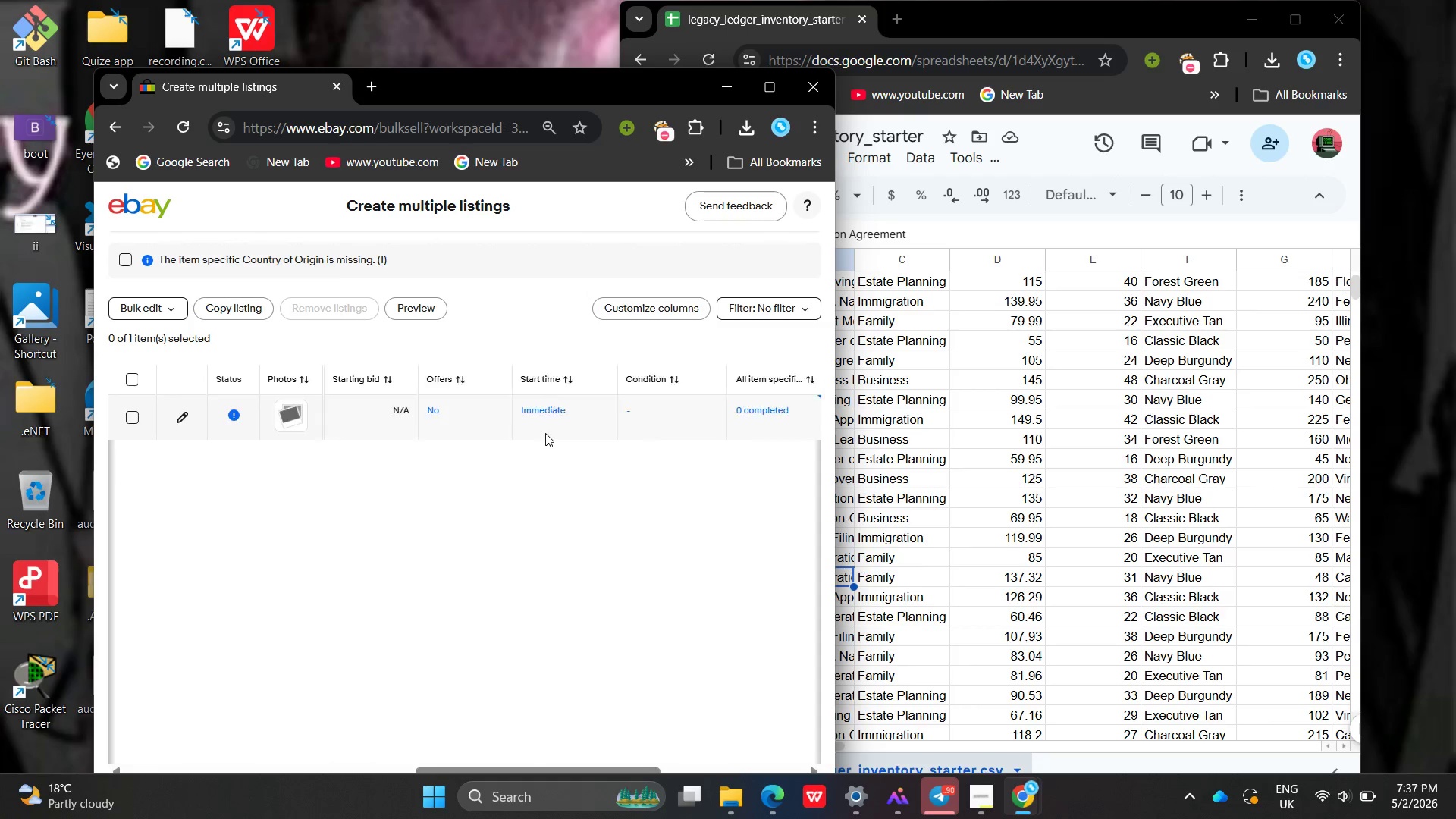 
left_click([527, 412])
 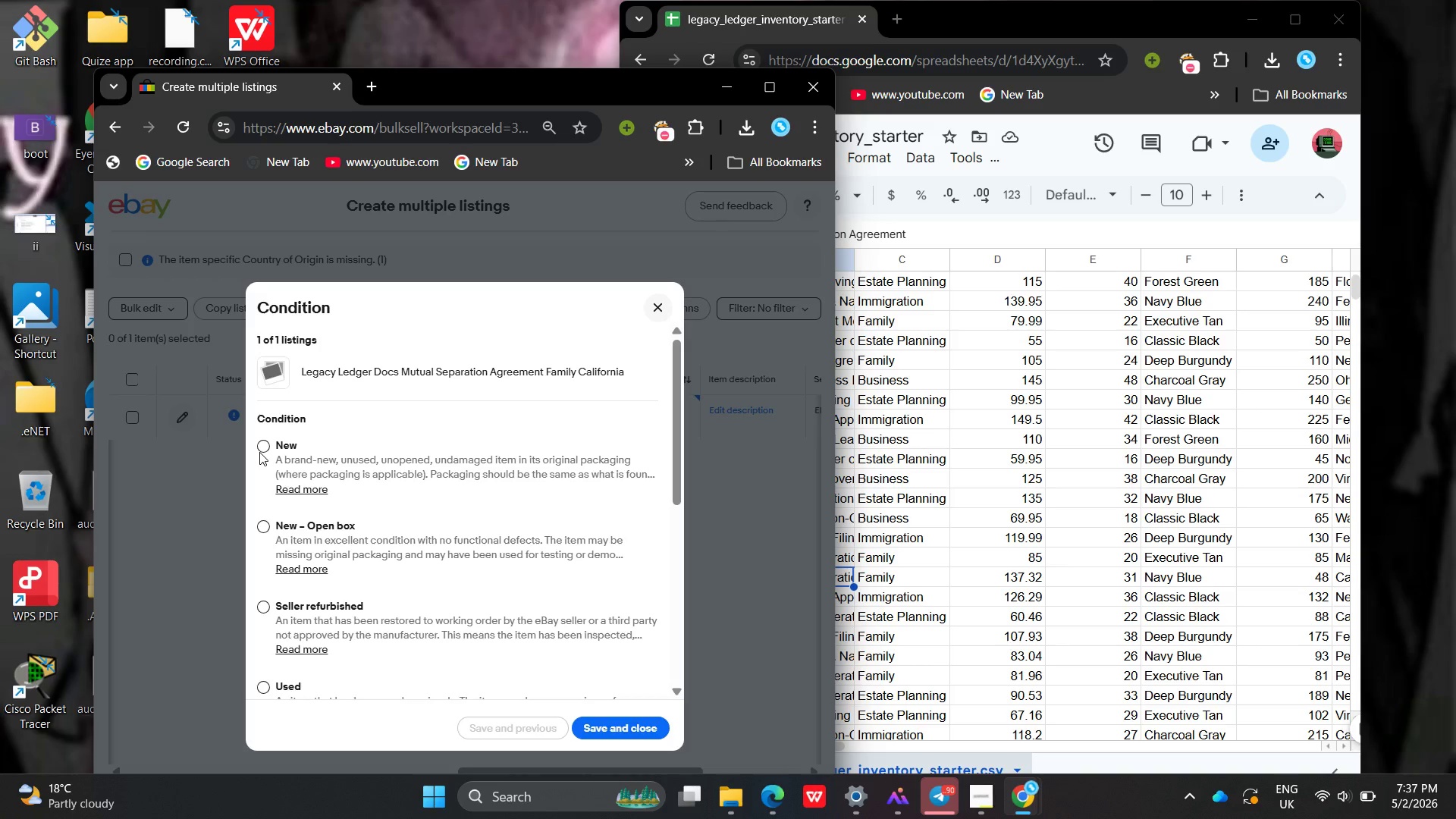 
left_click([263, 451])
 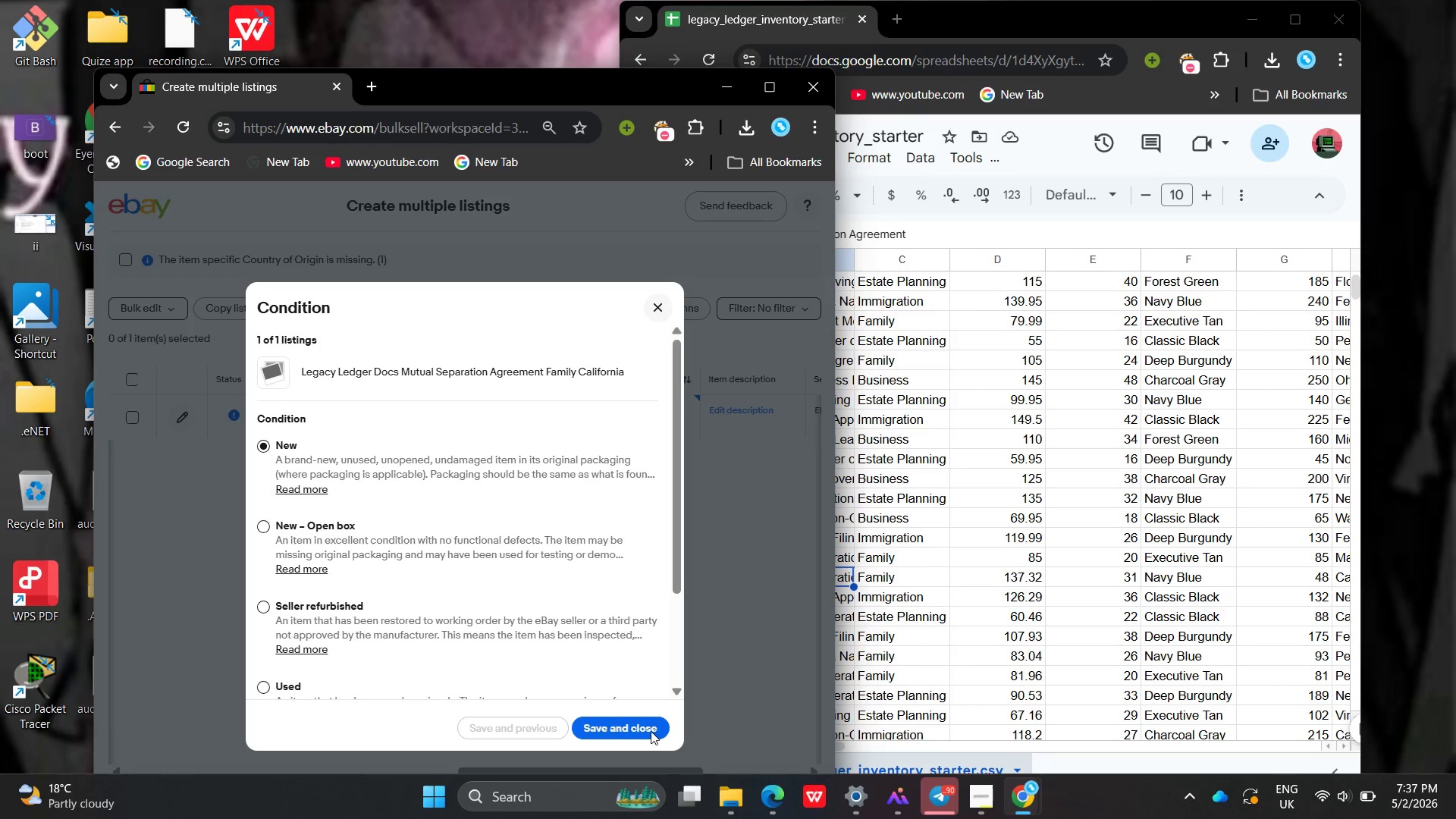 
left_click([651, 731])
 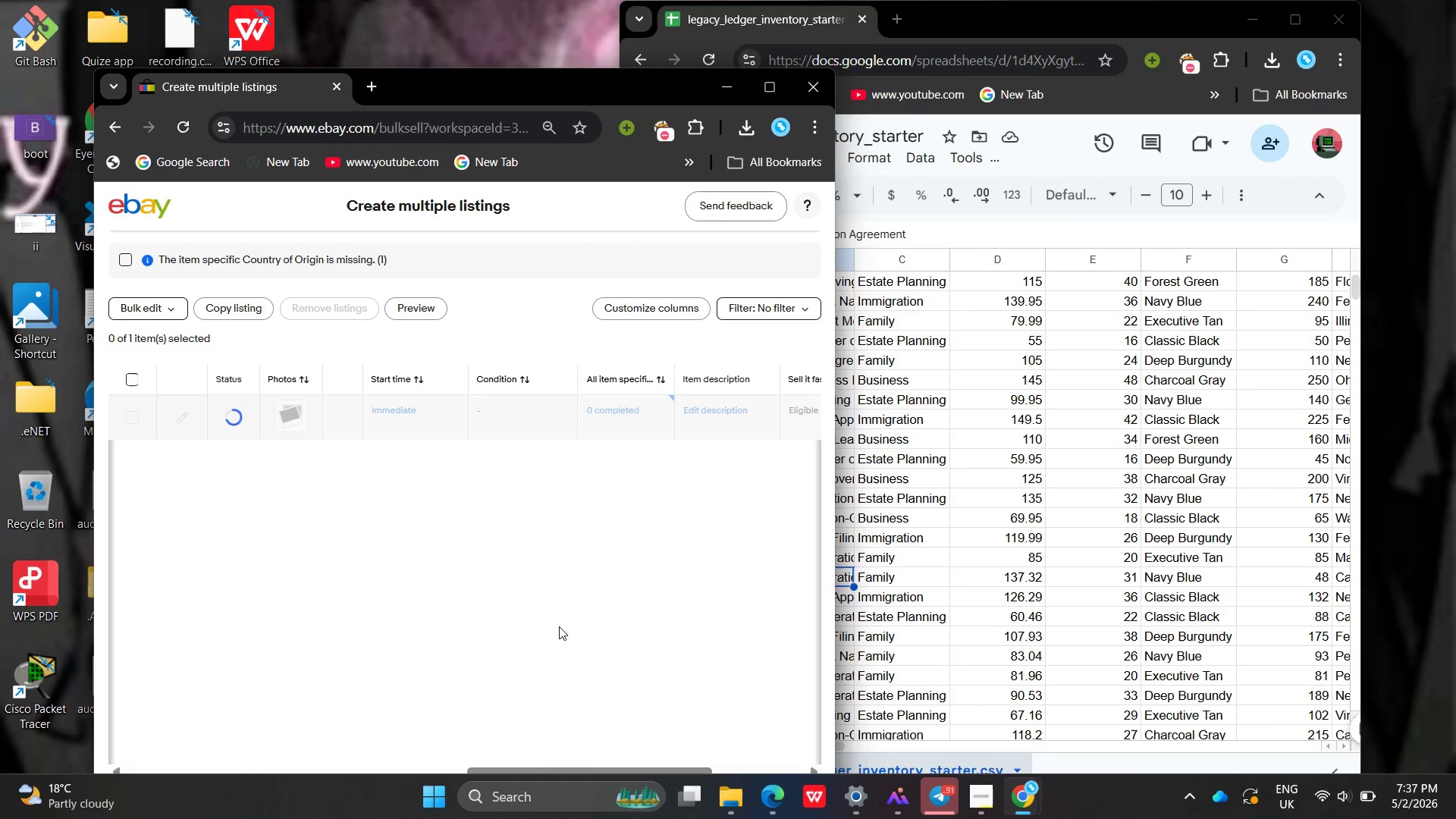 
key(VolumeUp)
 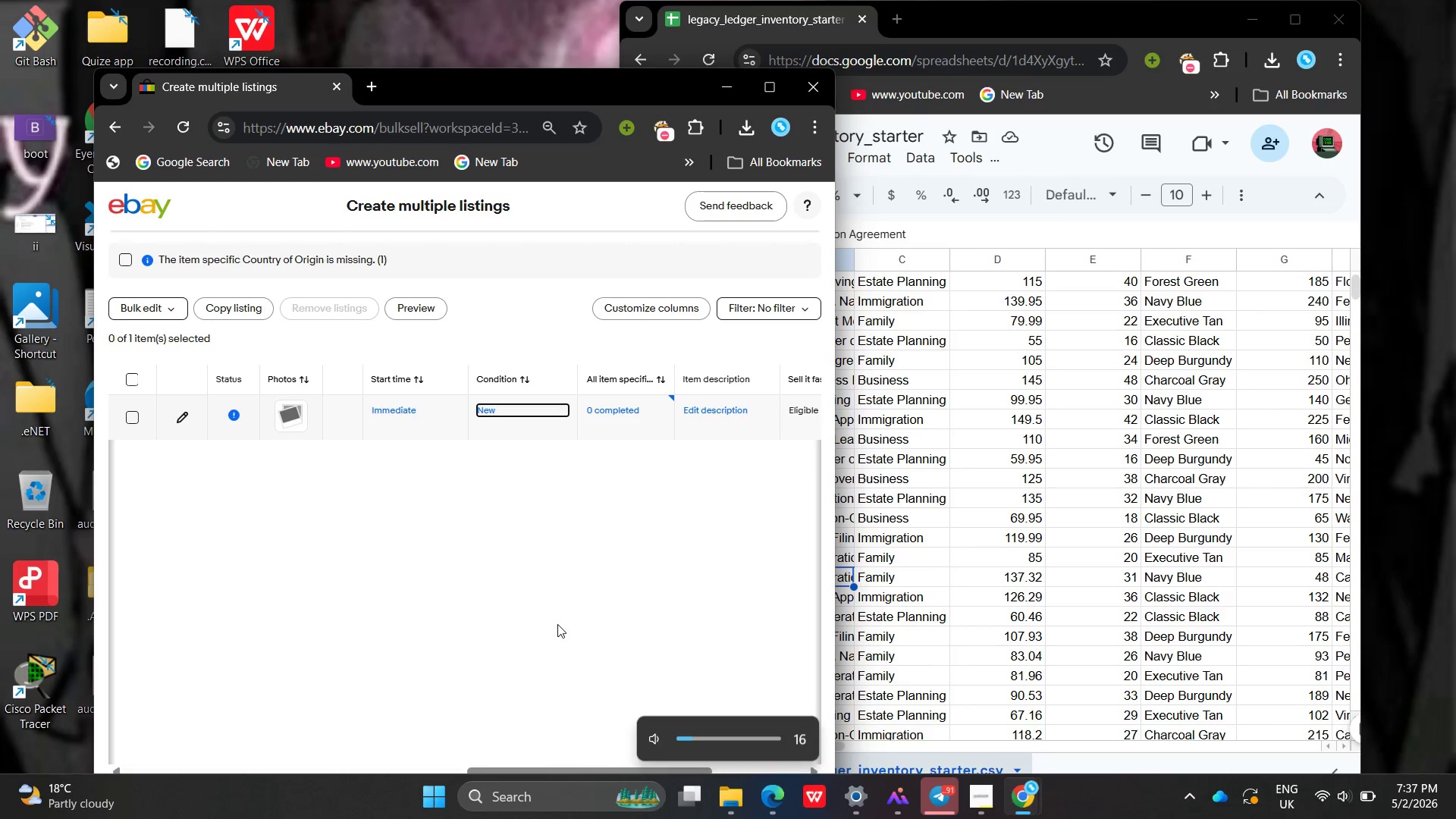 
key(VolumeUp)
 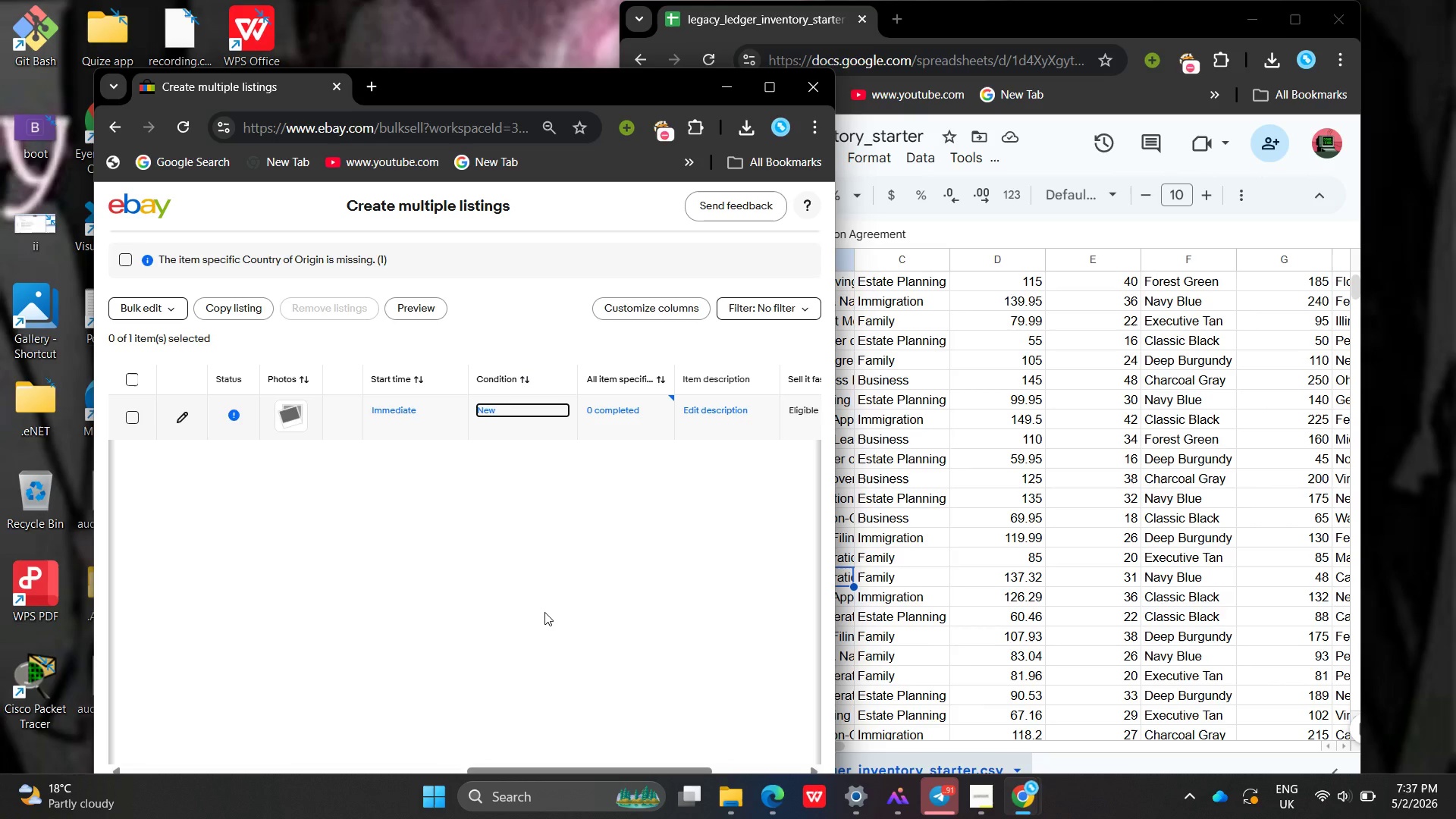 
wait(17.69)
 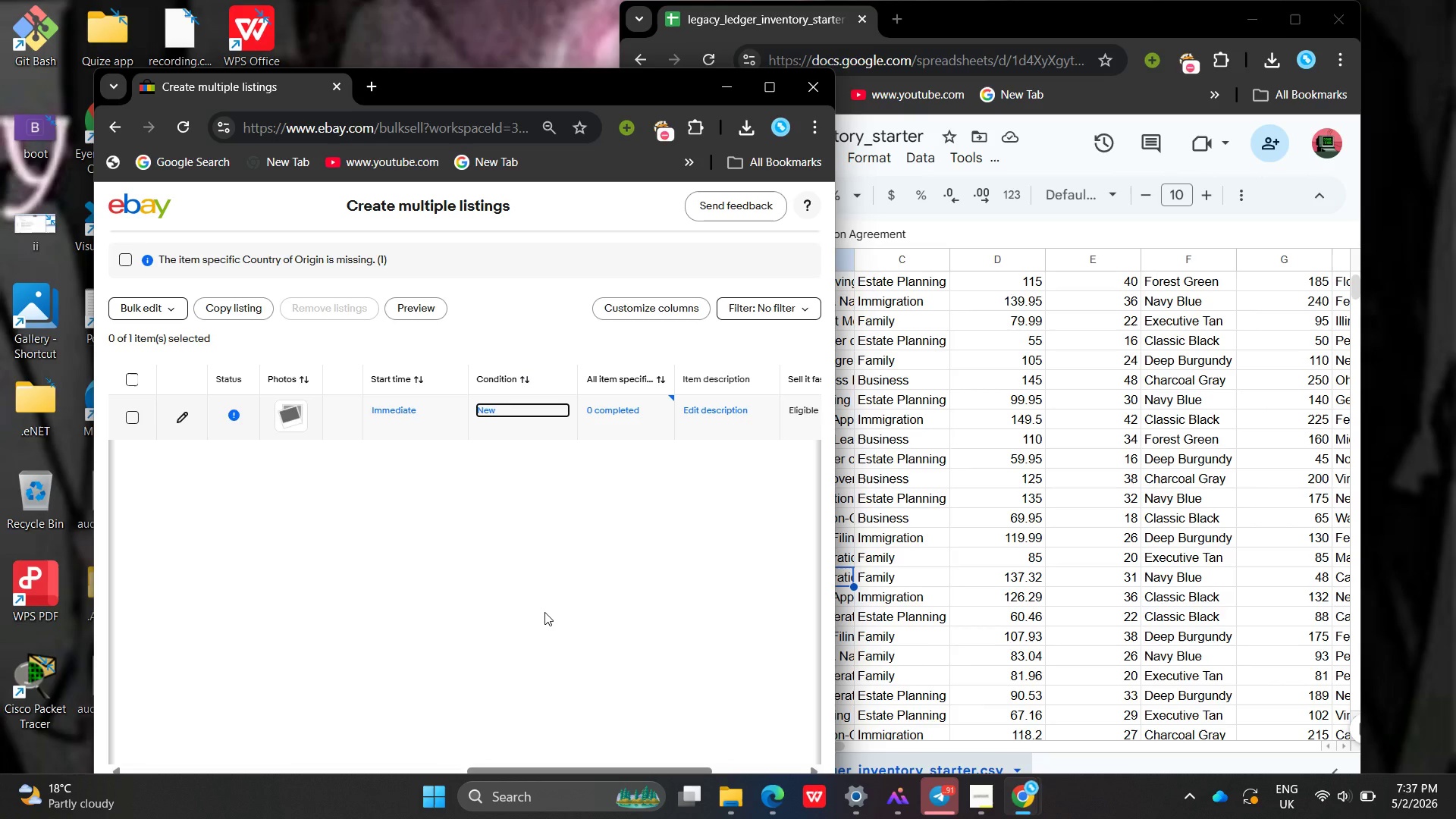 
key(VolumeUp)
 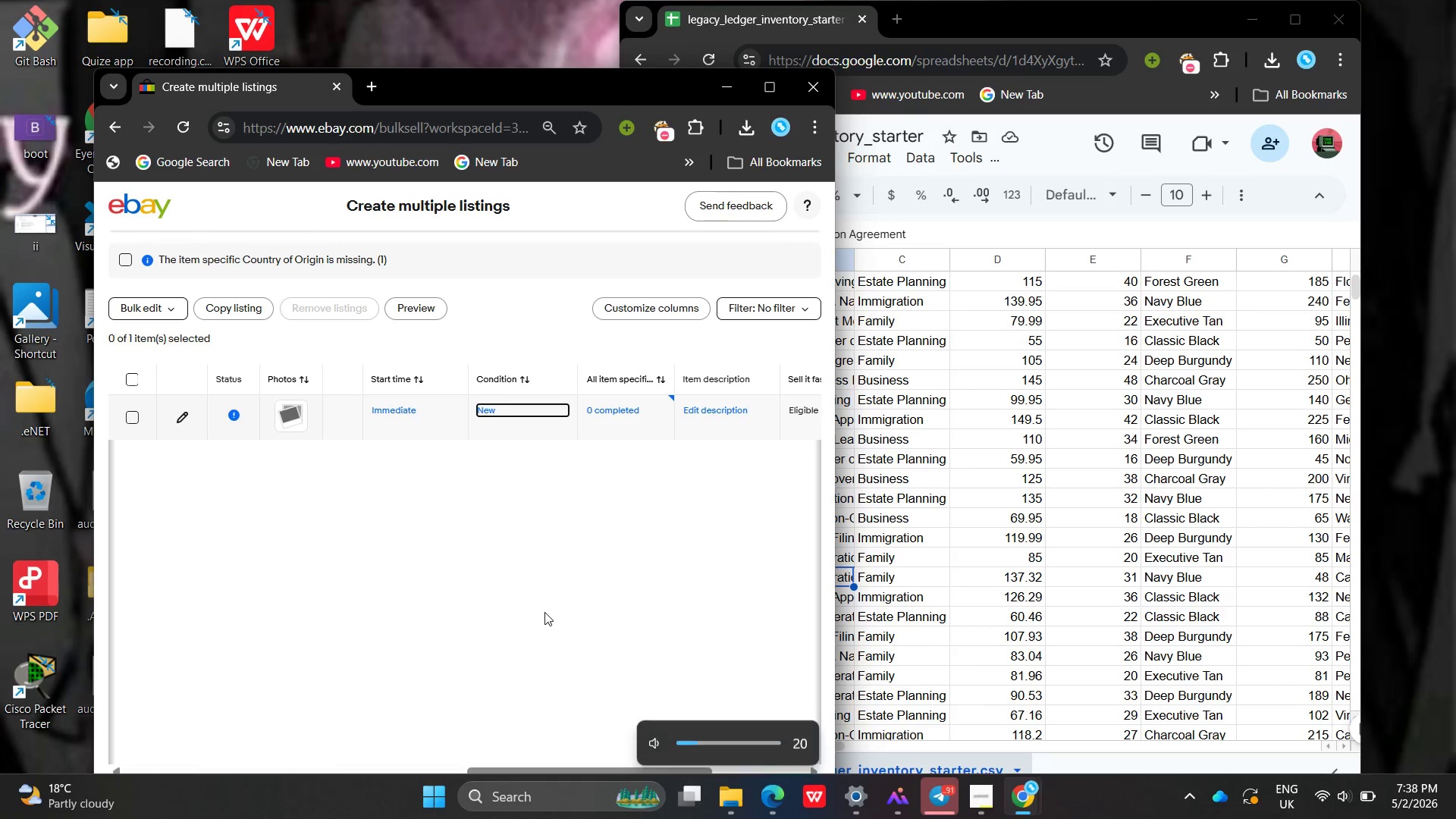 
key(VolumeUp)
 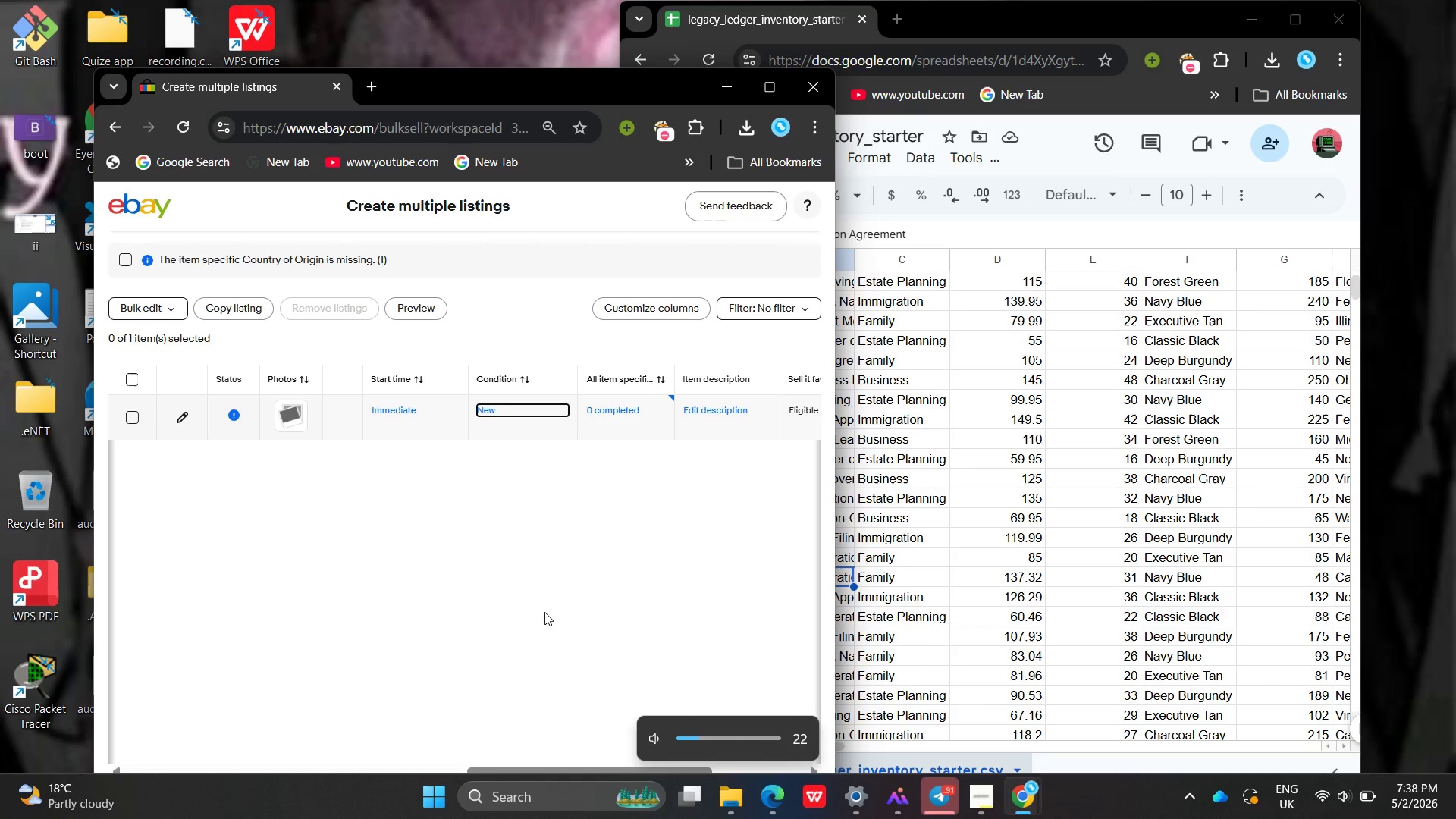 
key(VolumeUp)
 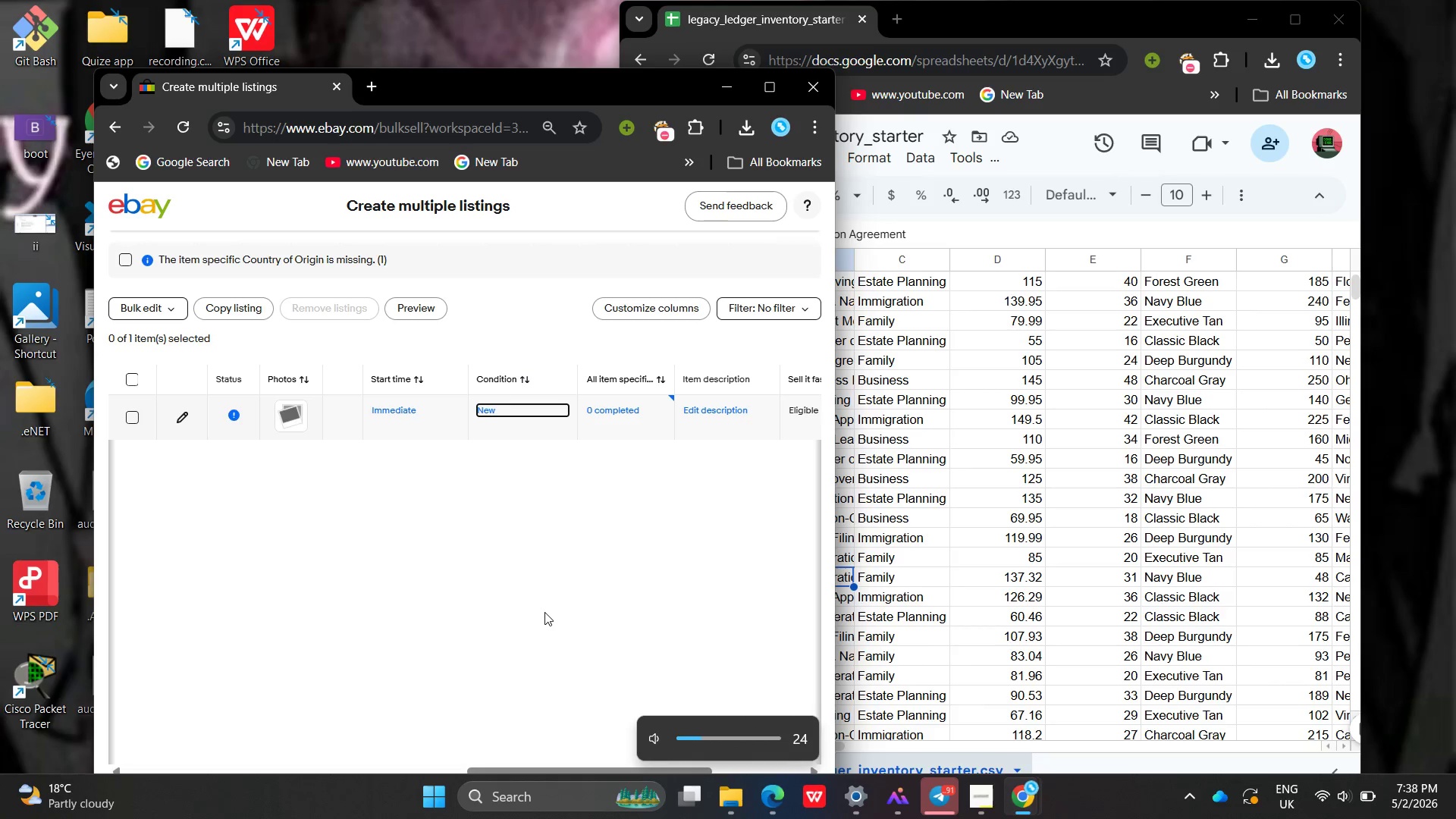 
key(VolumeUp)
 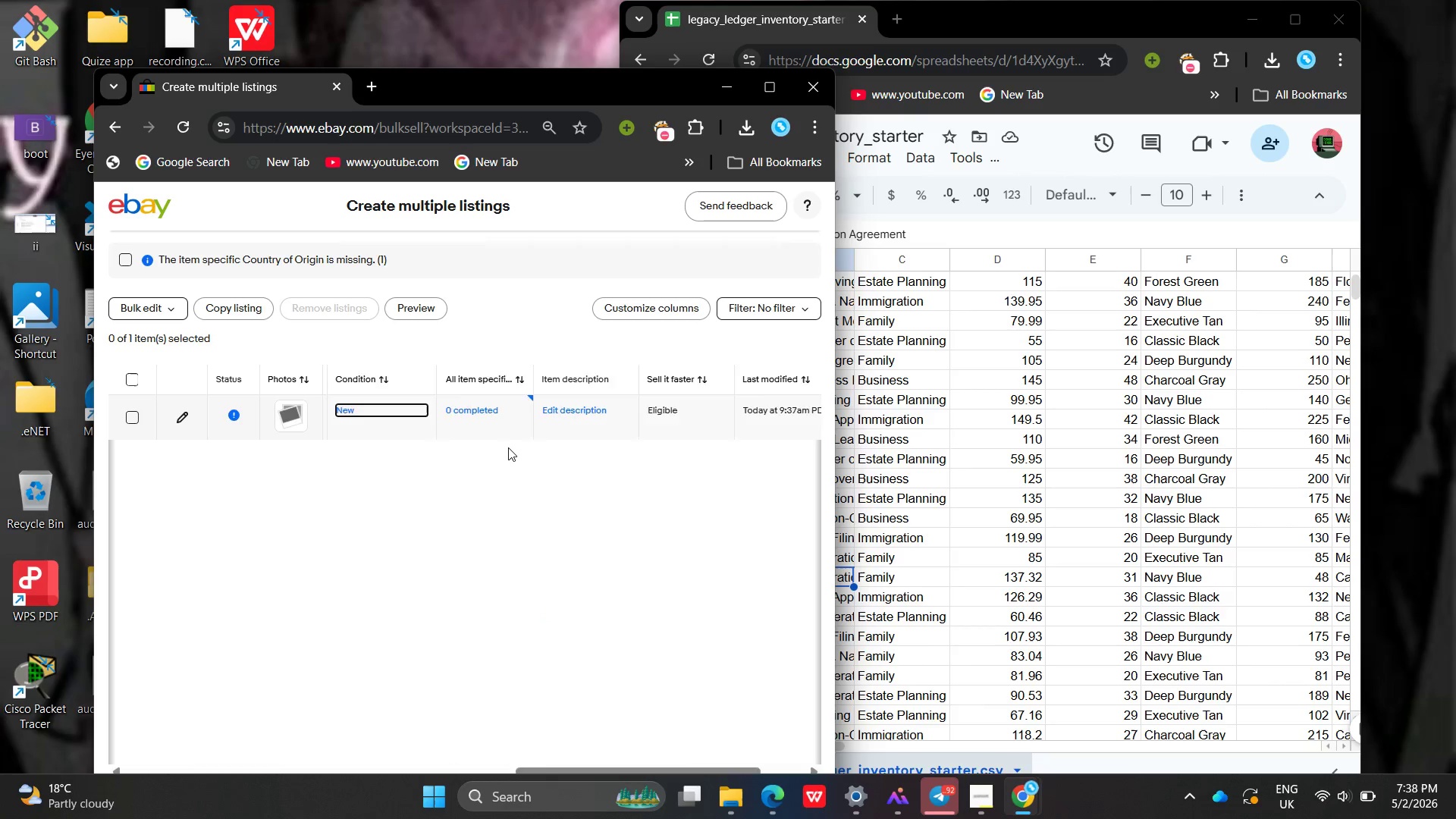 
wait(33.3)
 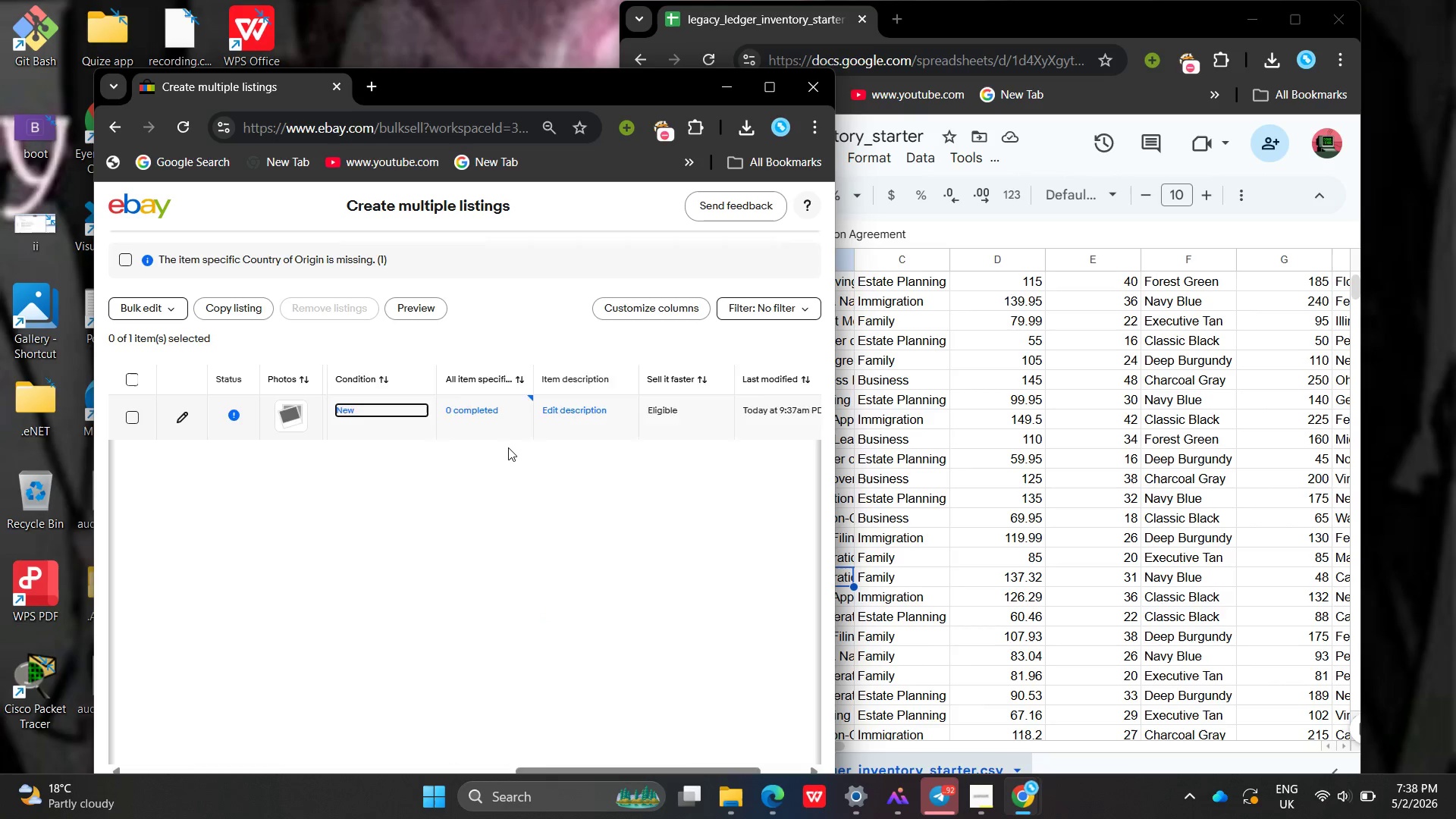 
left_click([149, 130])
 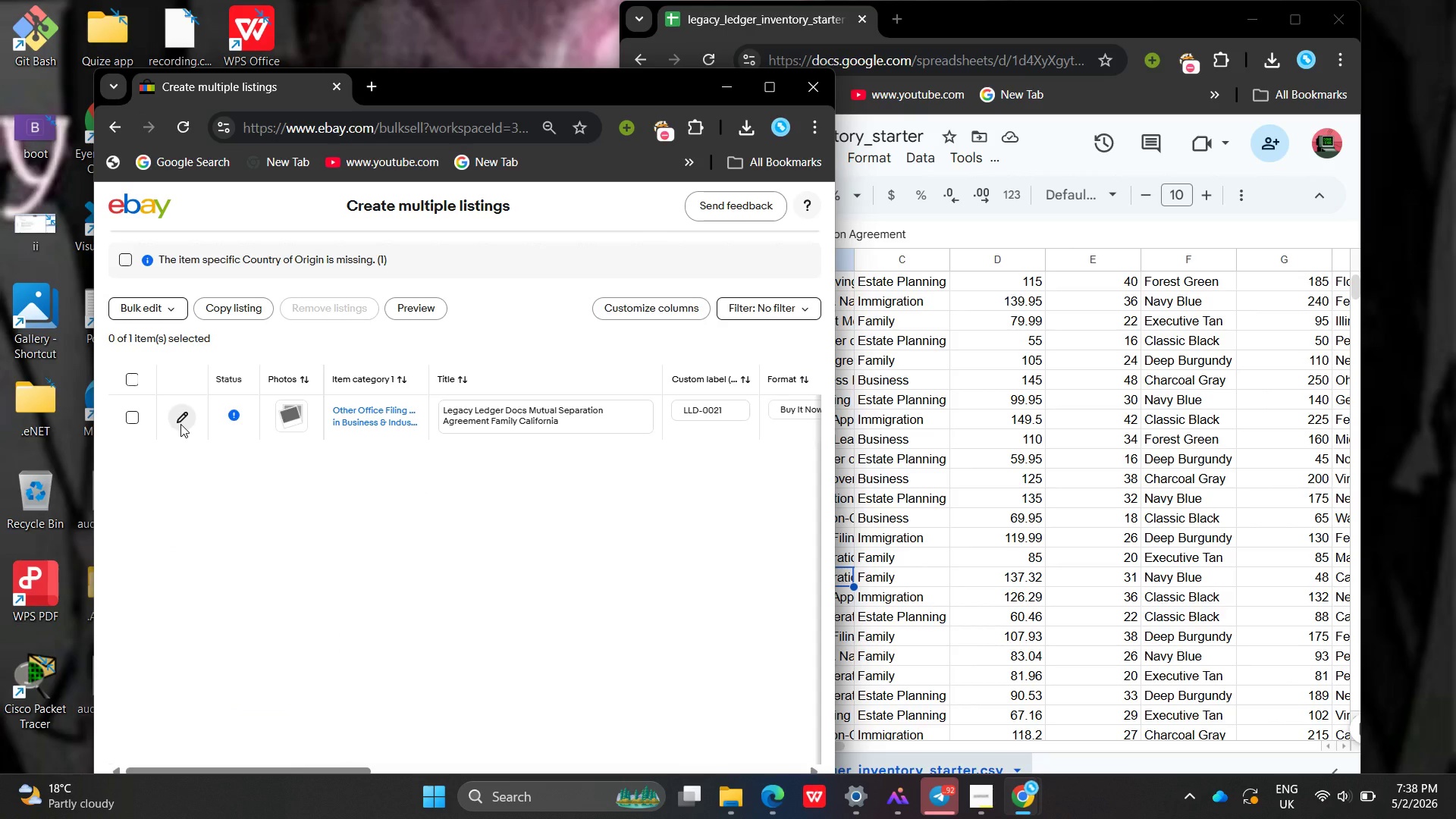 
wait(6.02)
 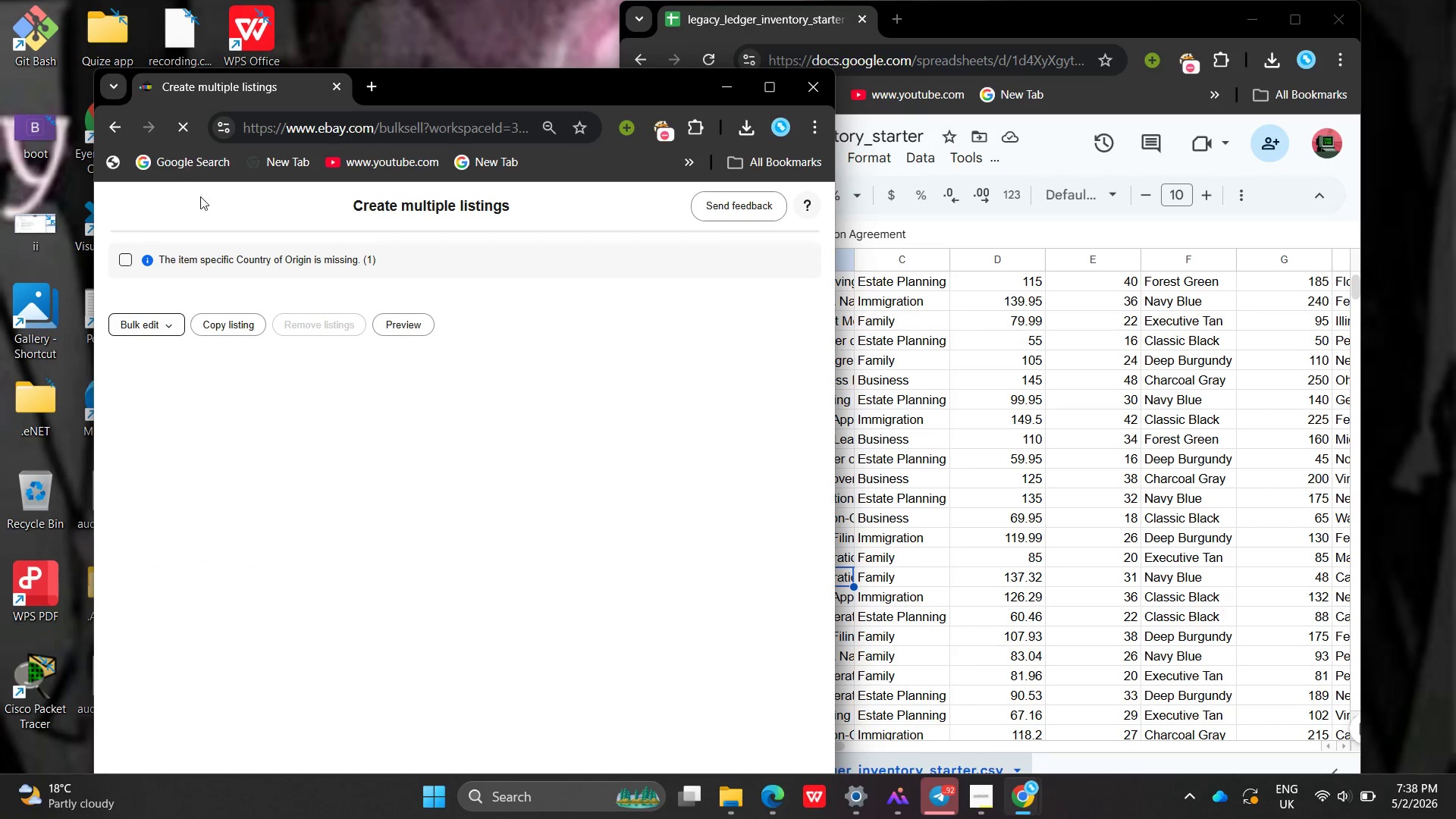 
left_click([138, 416])
 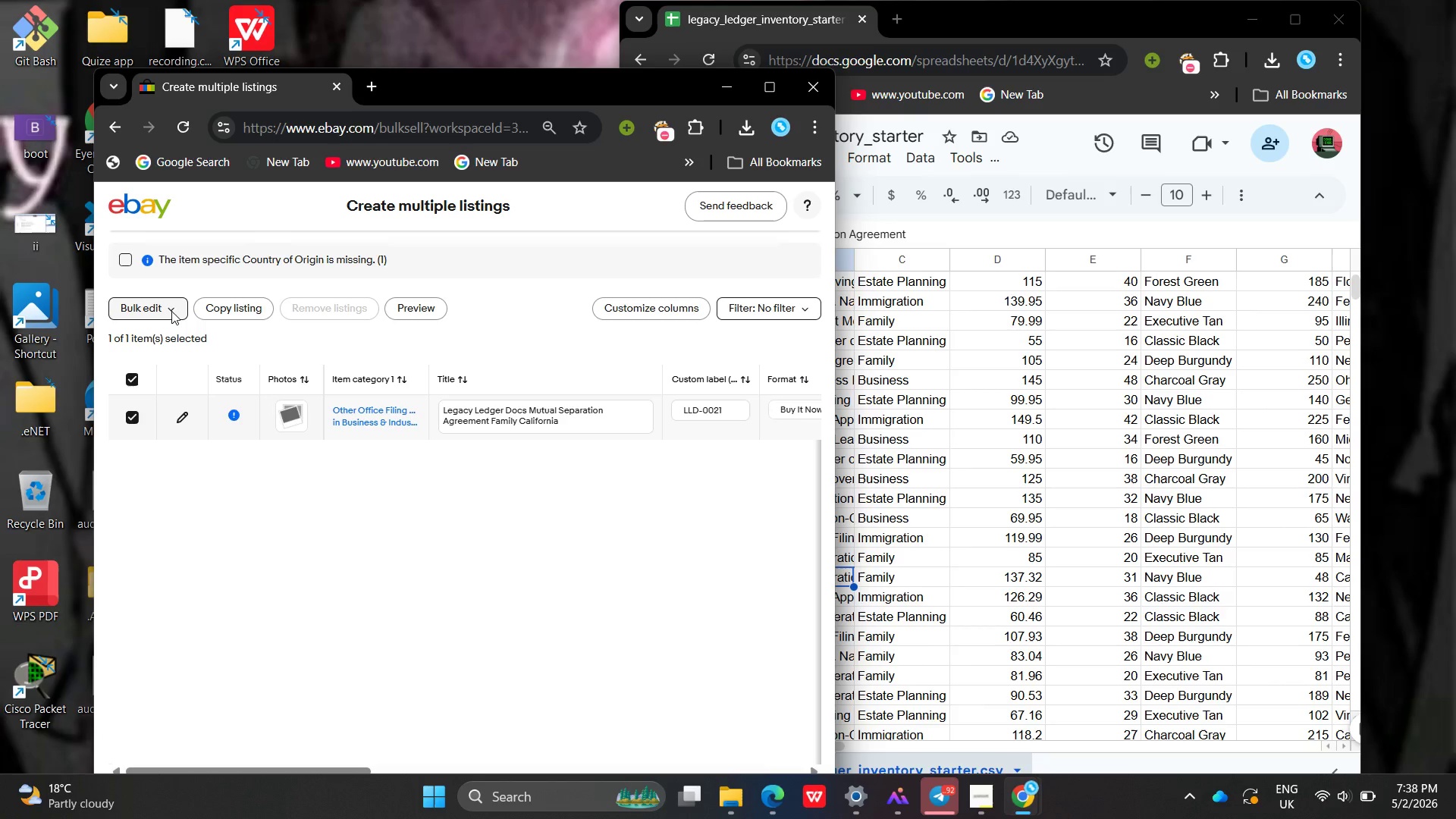 
left_click([171, 311])
 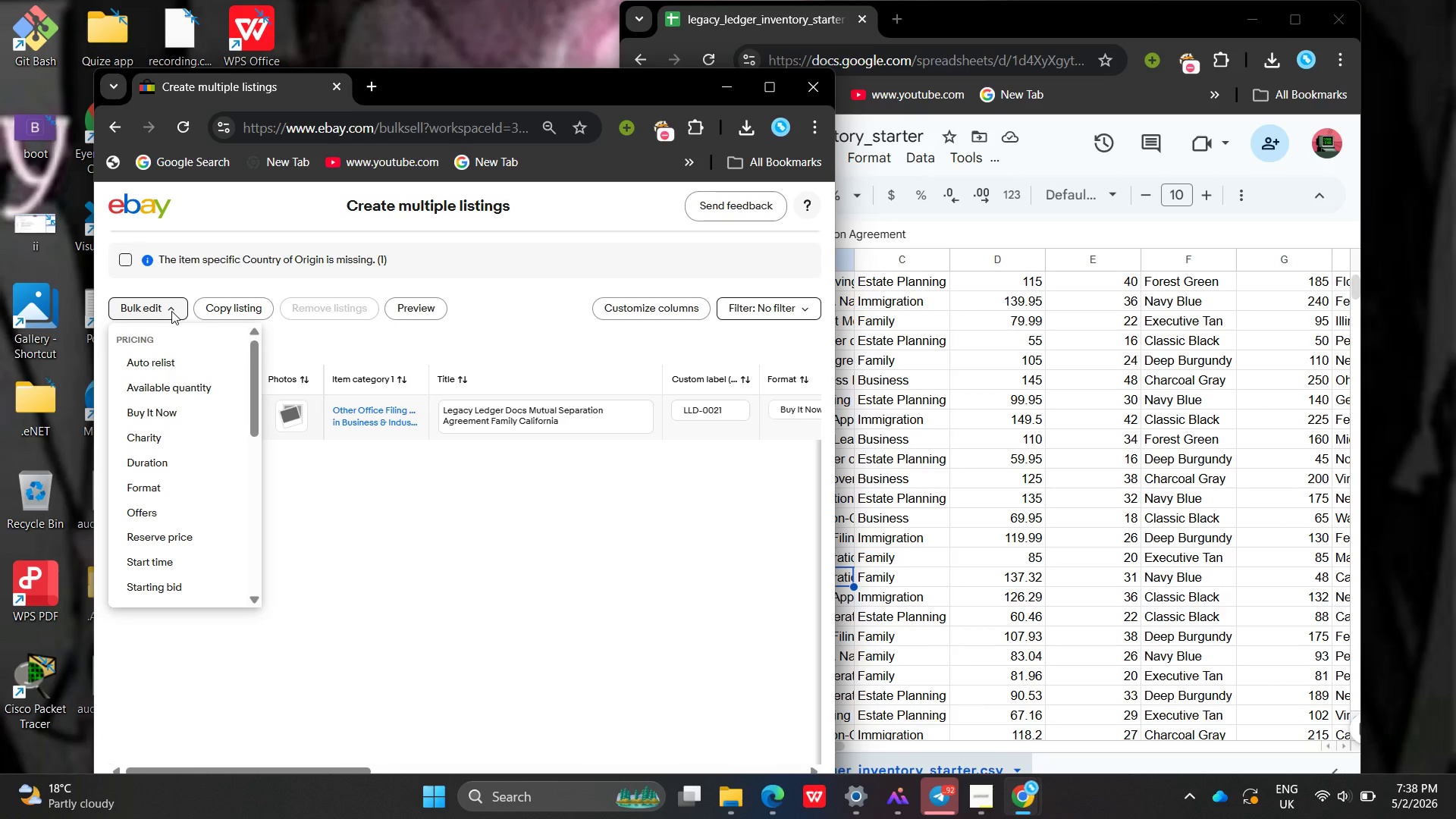 
wait(14.61)
 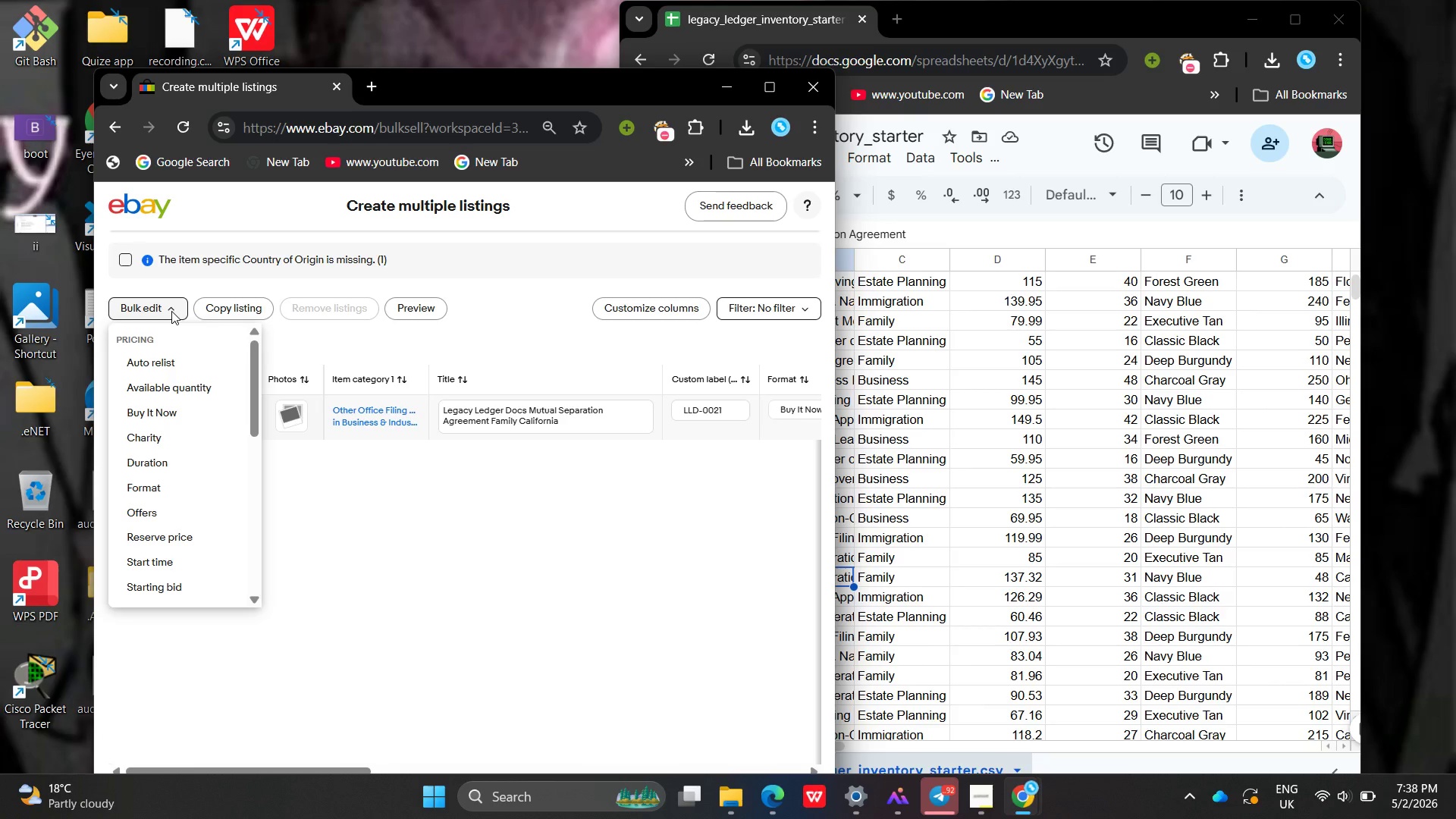 
left_click_drag(start_coordinate=[251, 412], to_coordinate=[254, 476])
 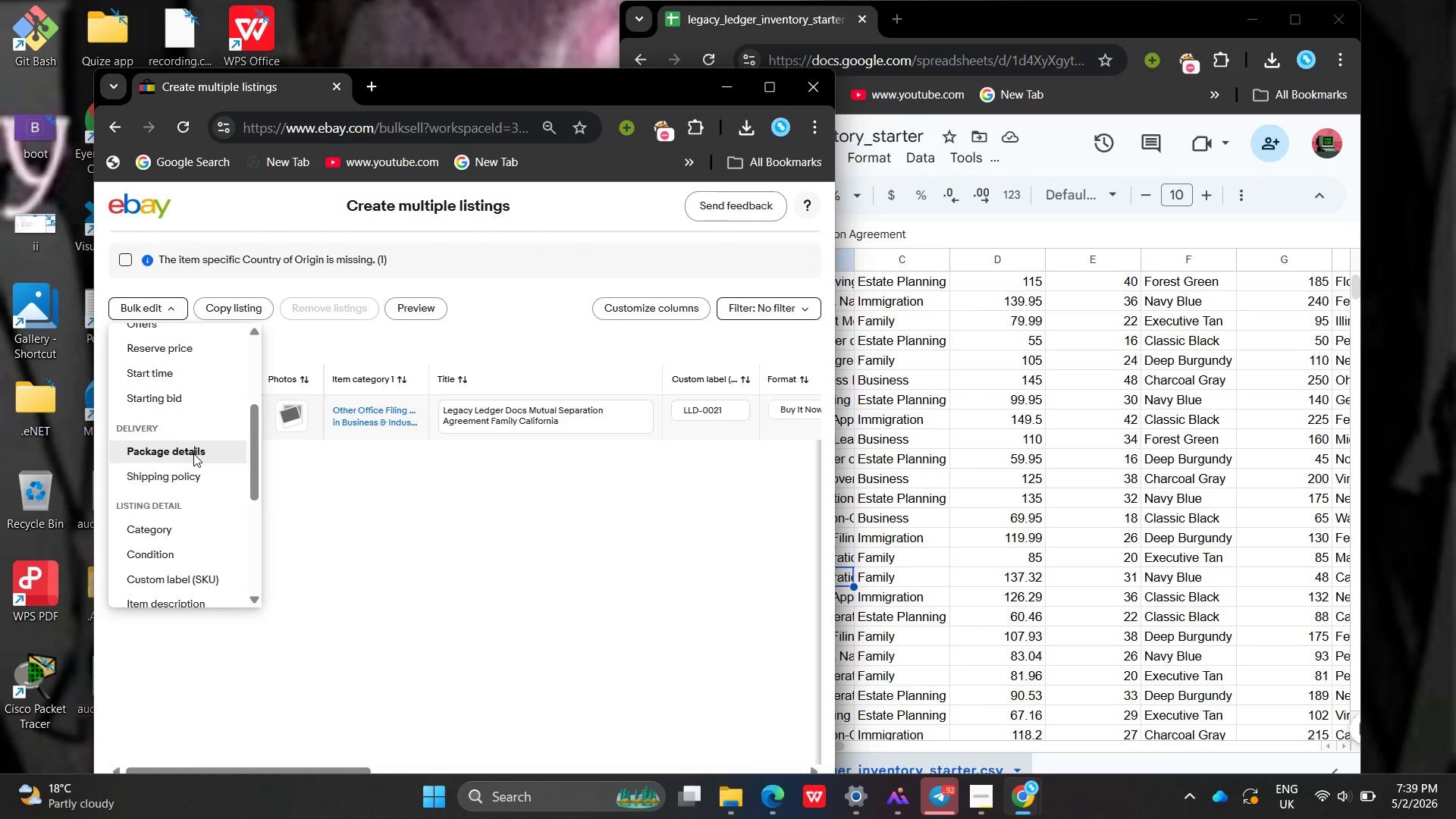 
left_click([193, 453])
 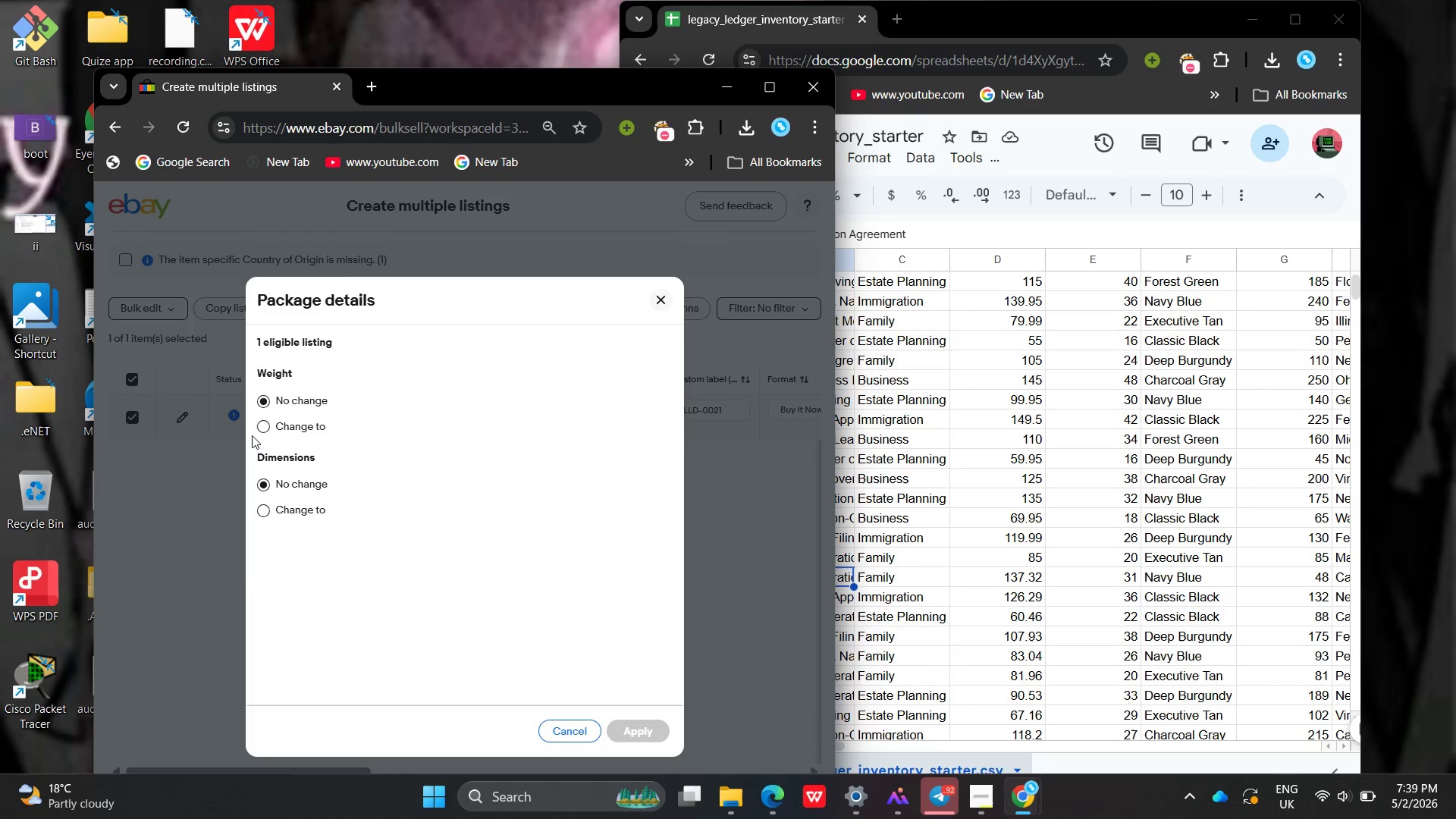 
left_click([260, 430])
 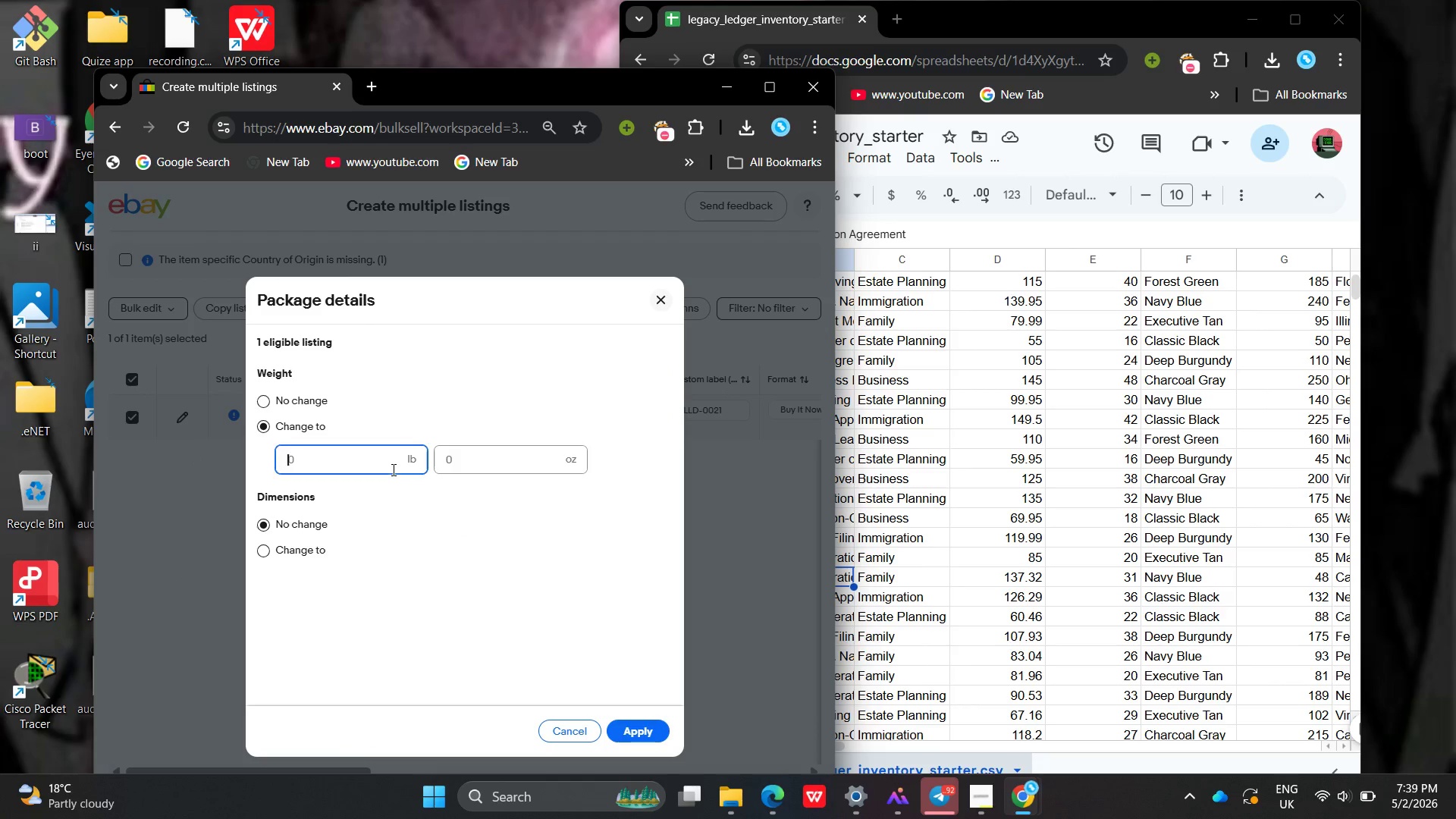 
left_click([392, 469])
 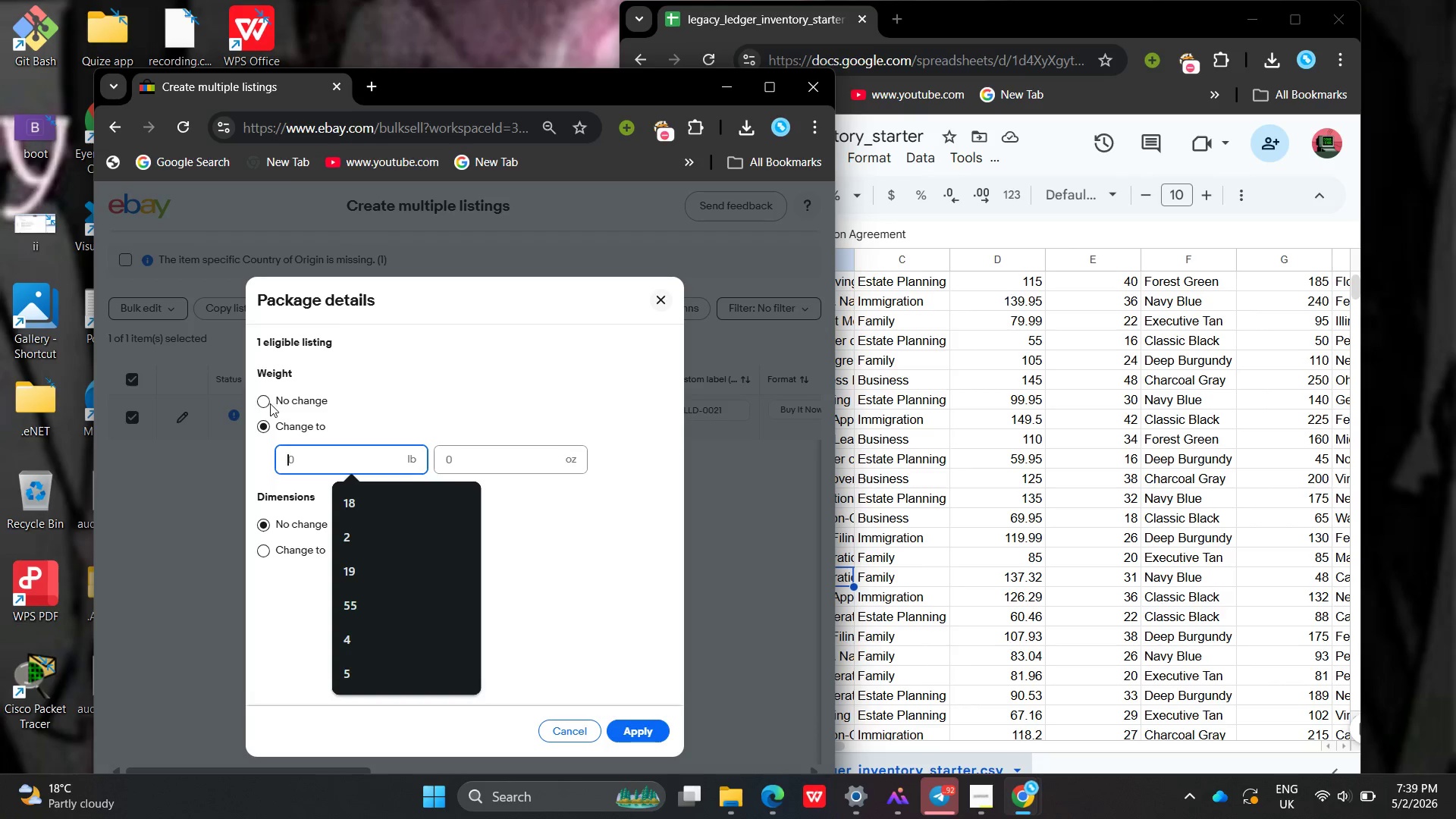 
left_click([268, 403])
 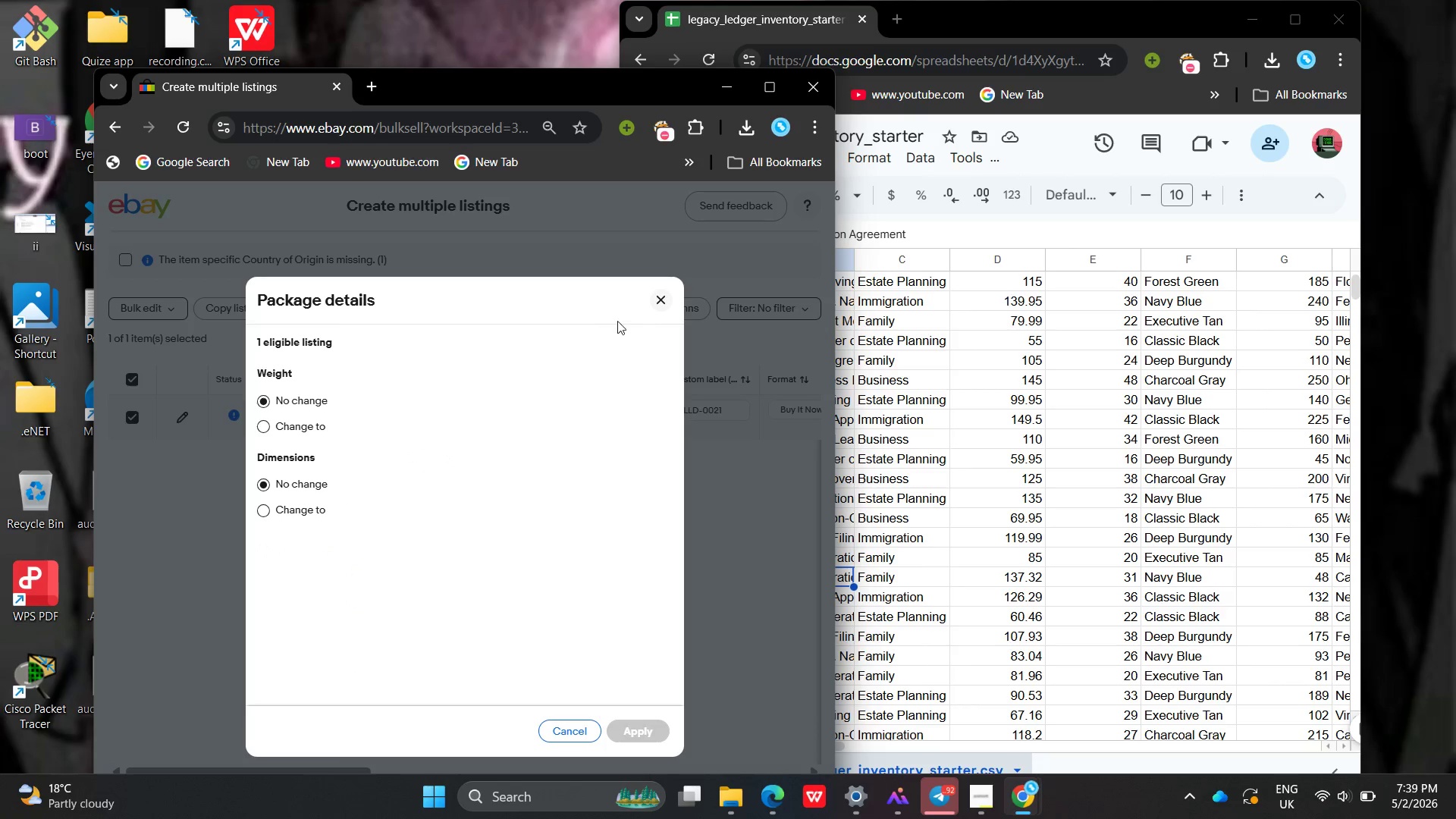 
left_click([664, 304])
 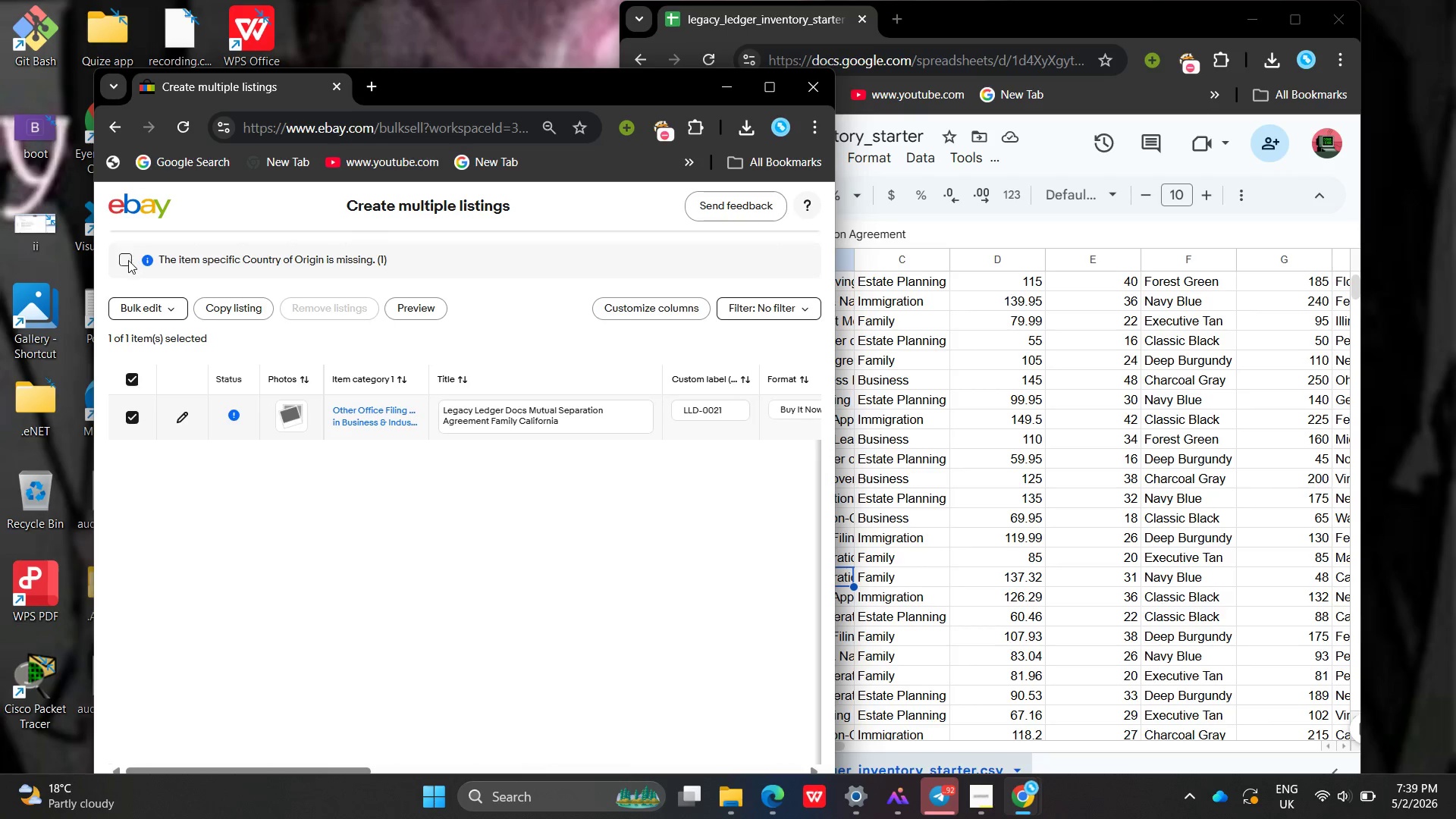 
left_click([128, 261])
 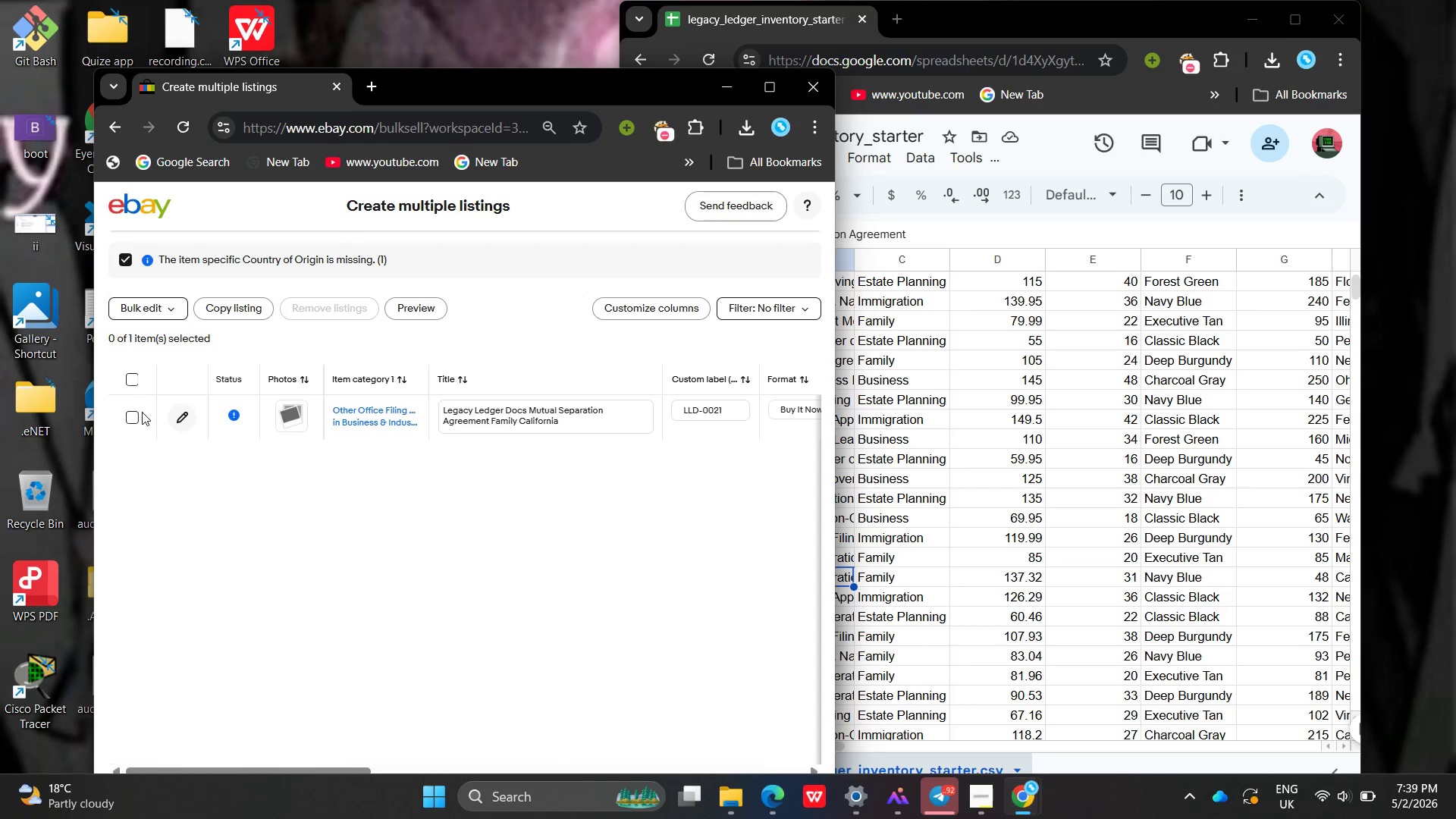 
left_click([133, 419])
 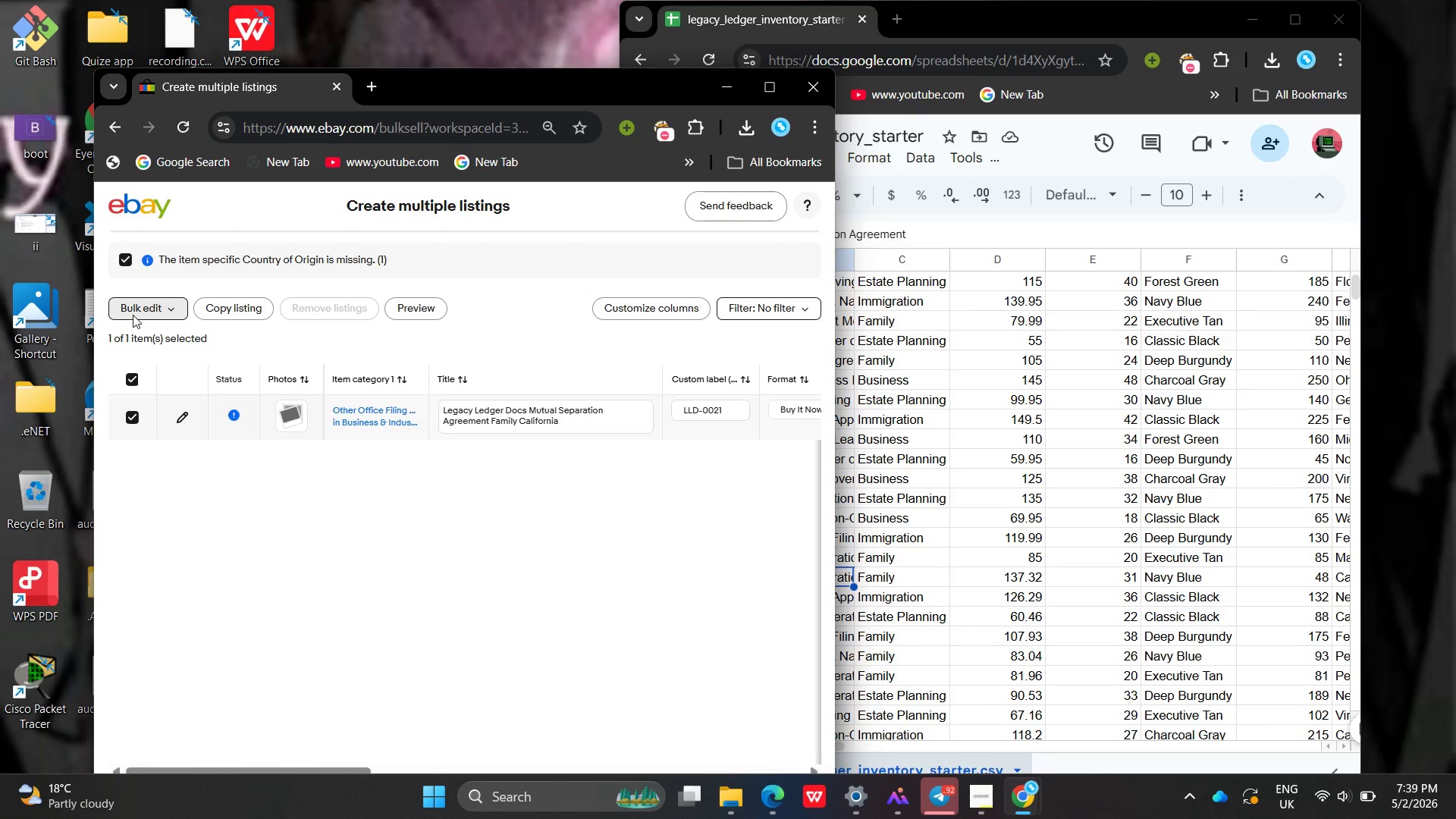 
left_click([133, 315])
 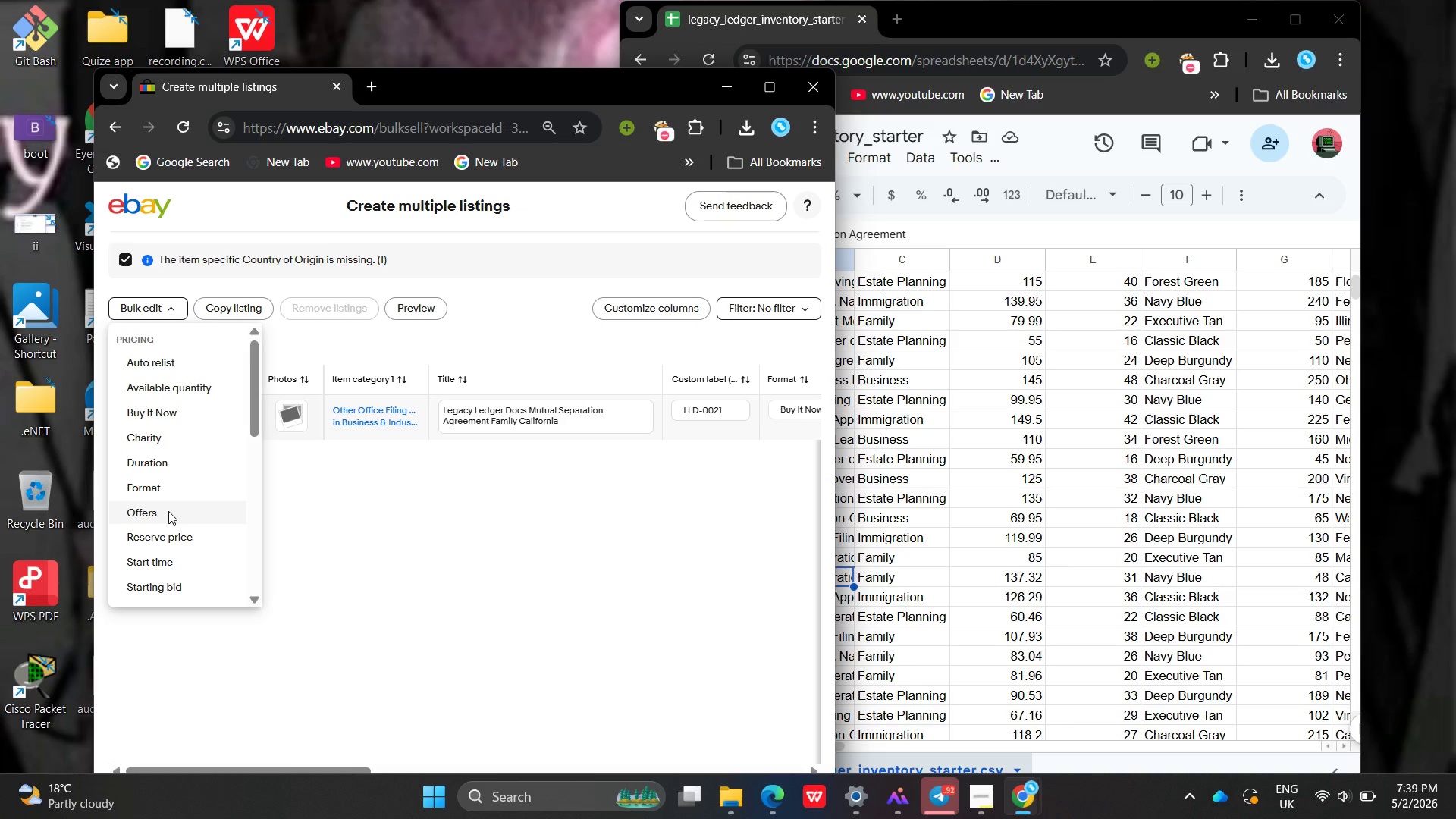 
scroll: coordinate [168, 511], scroll_direction: up, amount: 4.0
 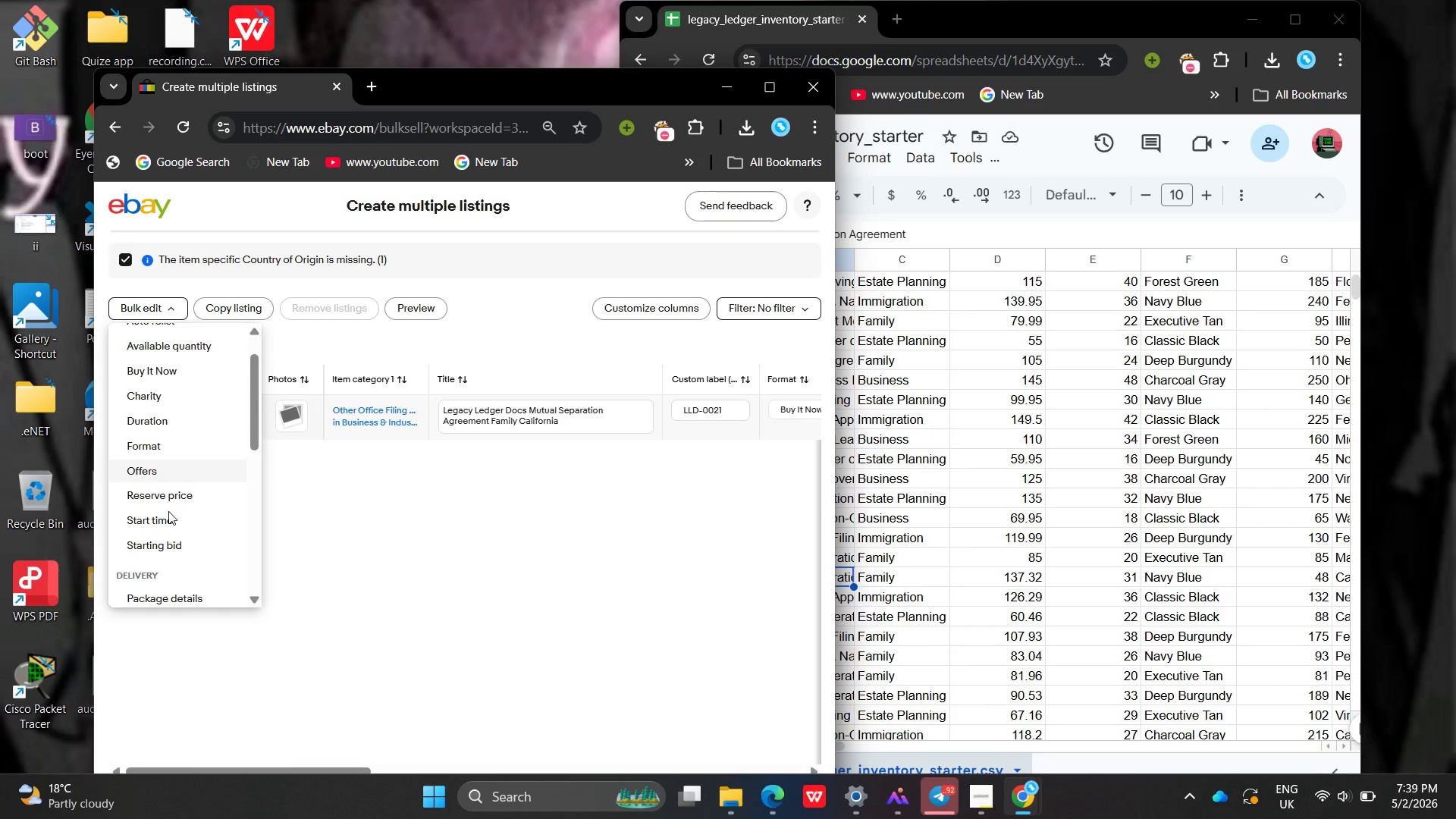 
left_click([175, 484])
 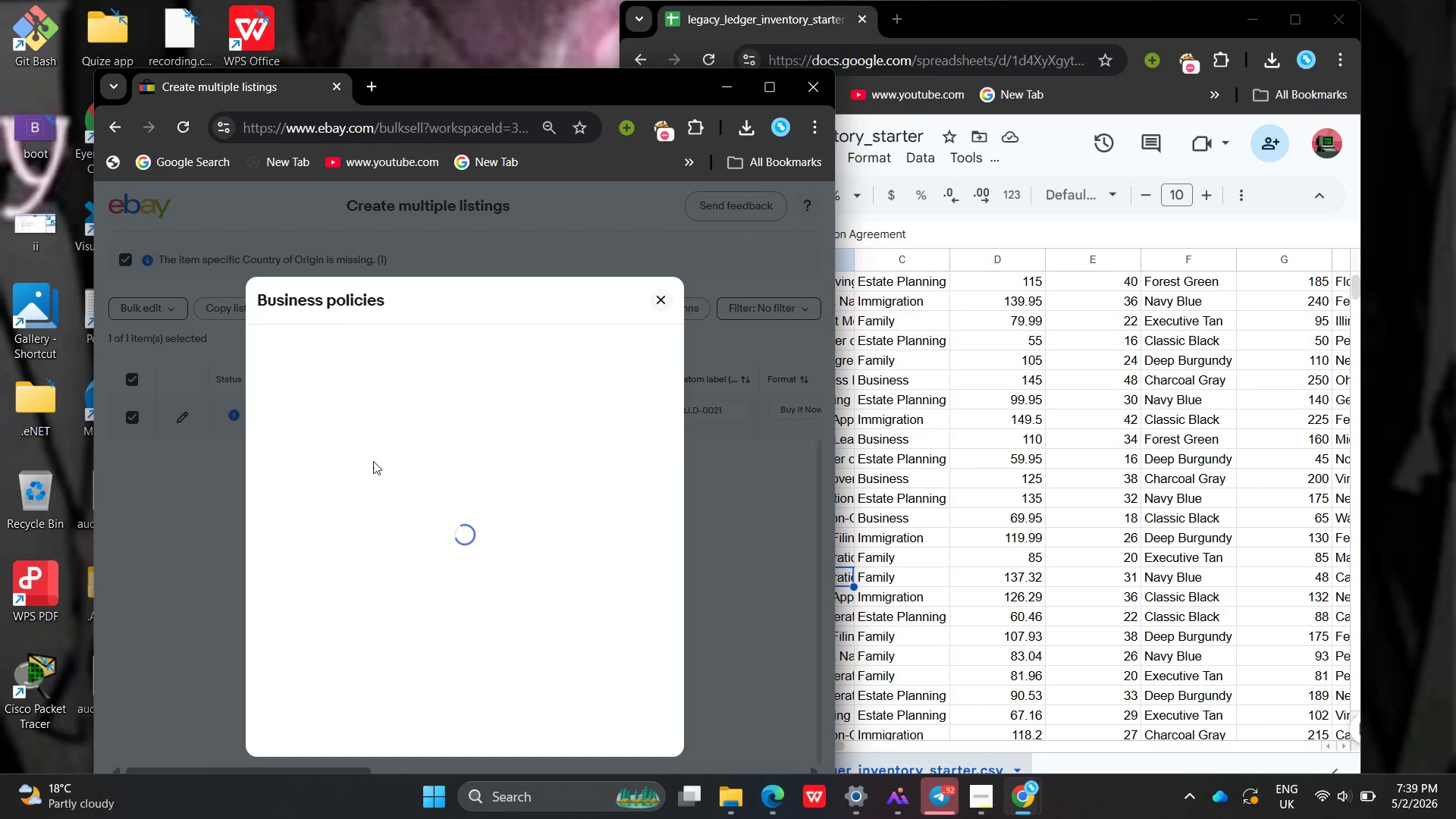 
mouse_move([394, 463])
 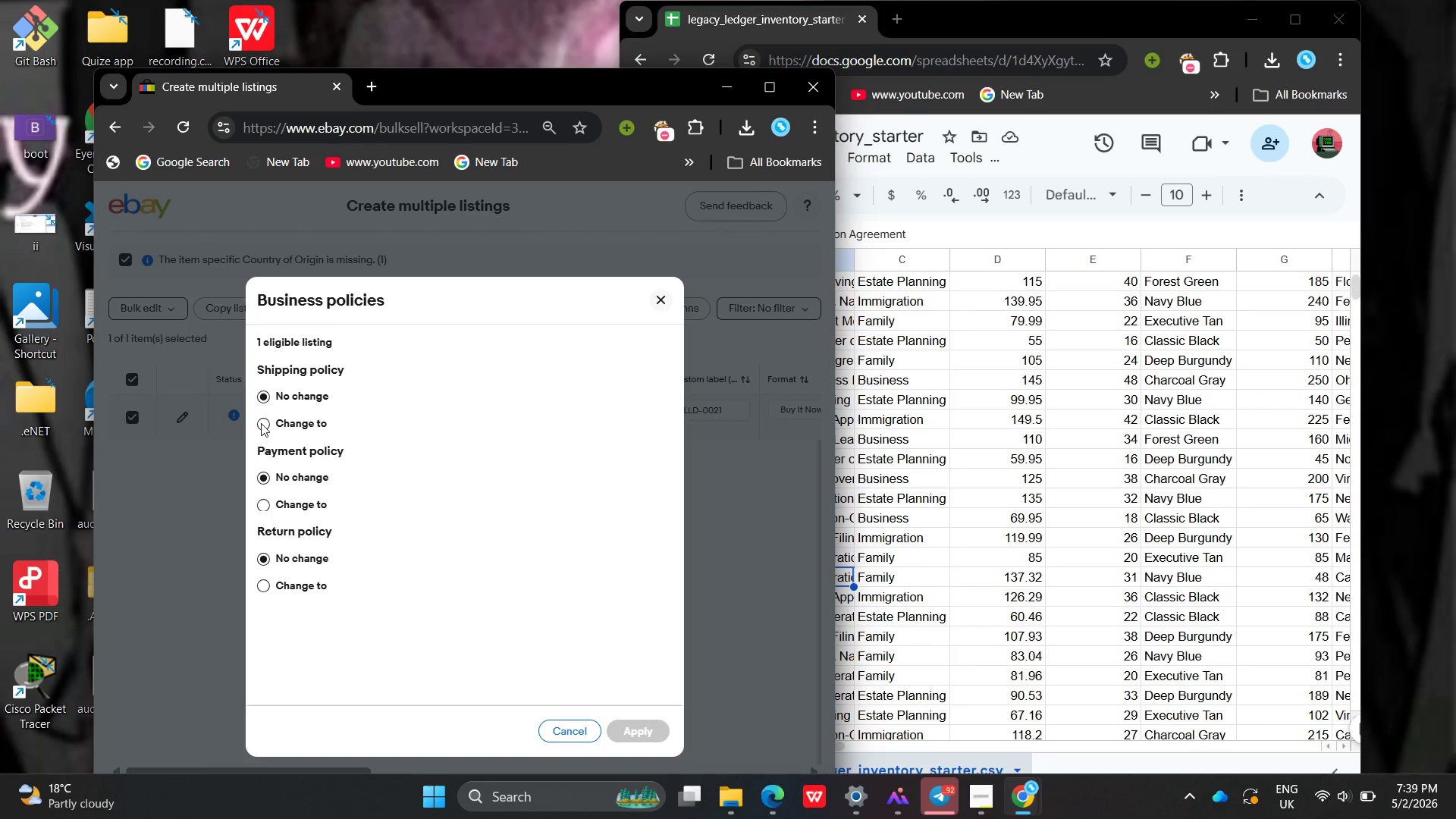 
left_click([261, 423])
 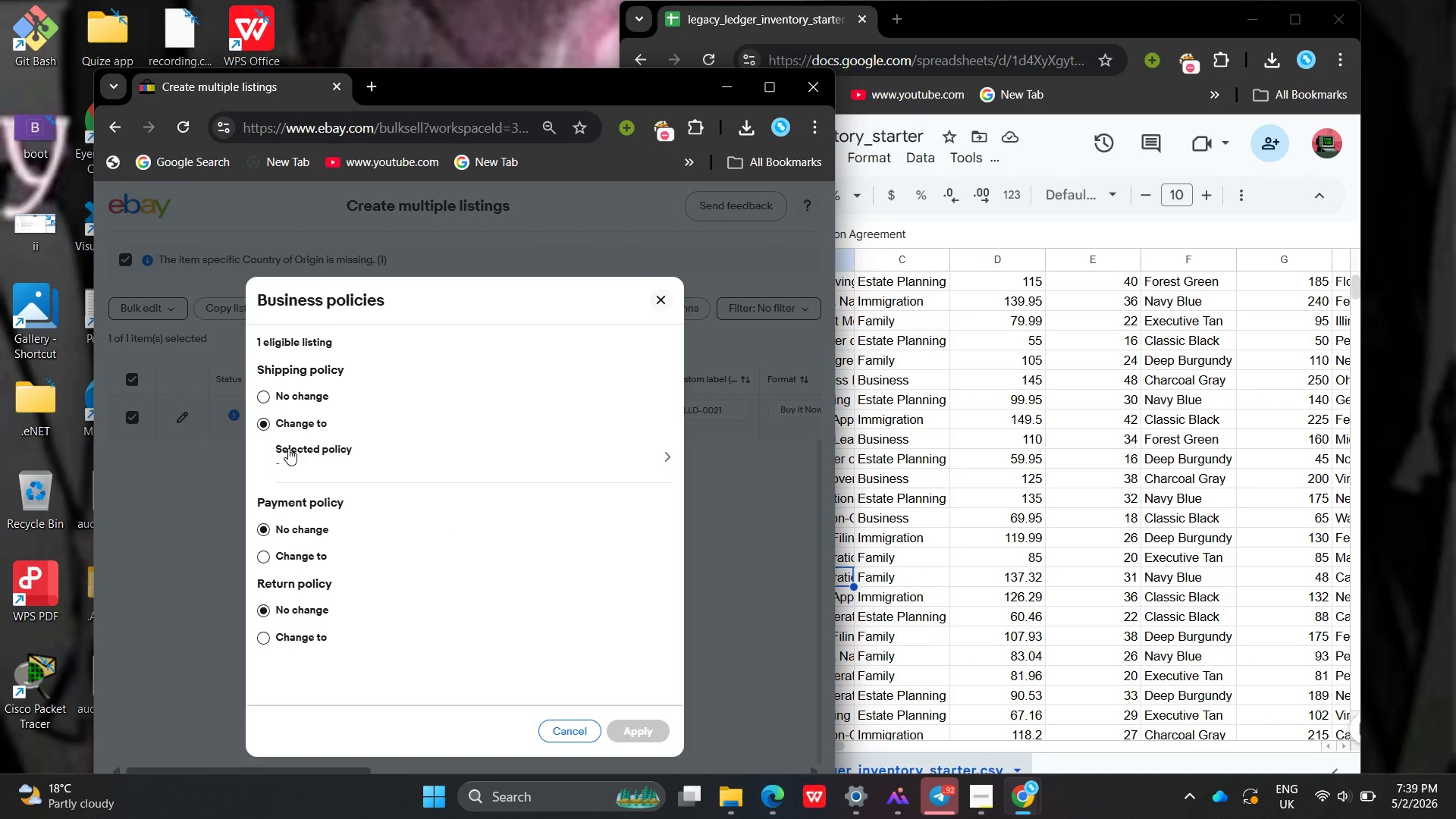 
left_click([288, 448])
 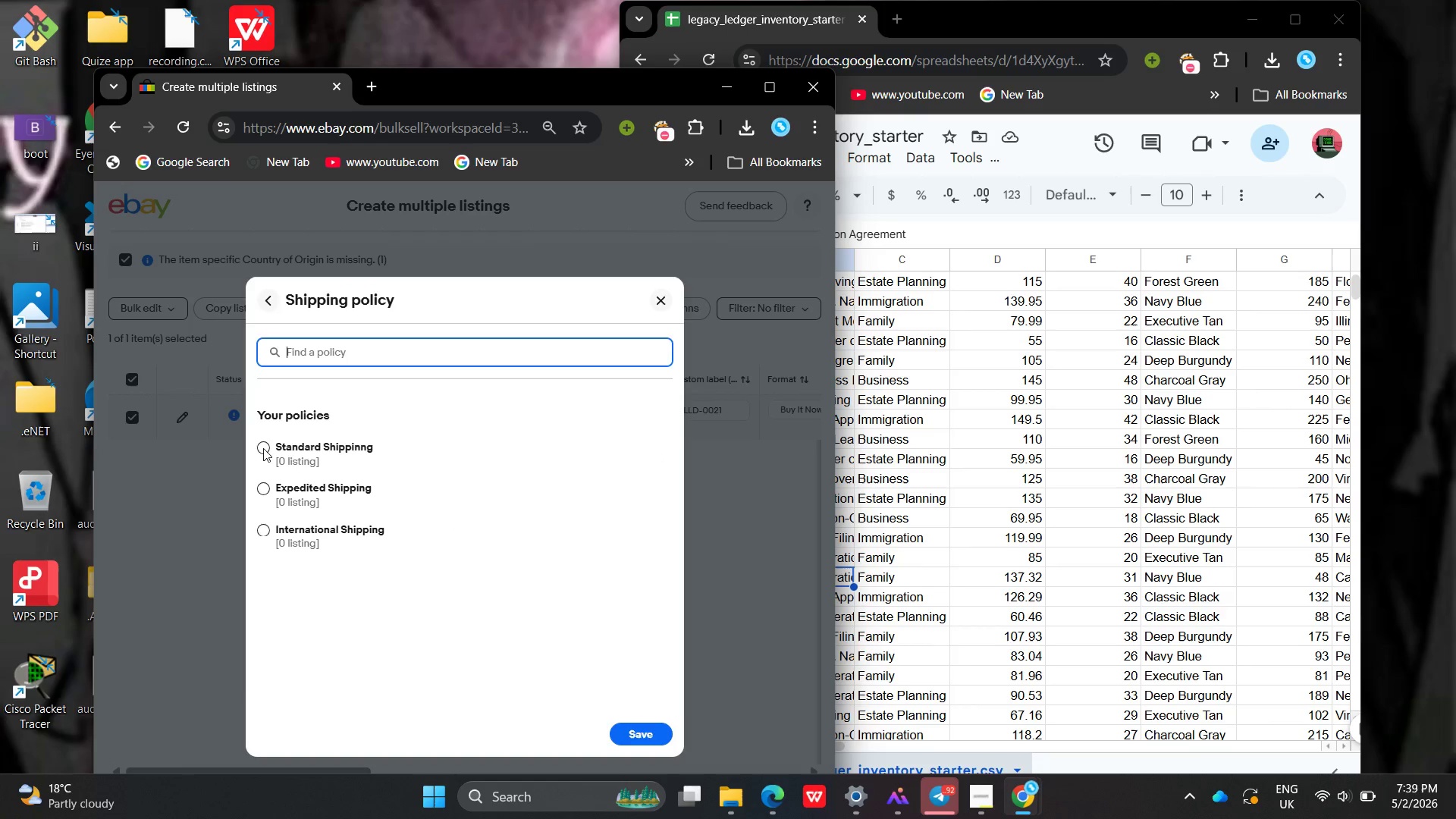 
left_click([263, 448])
 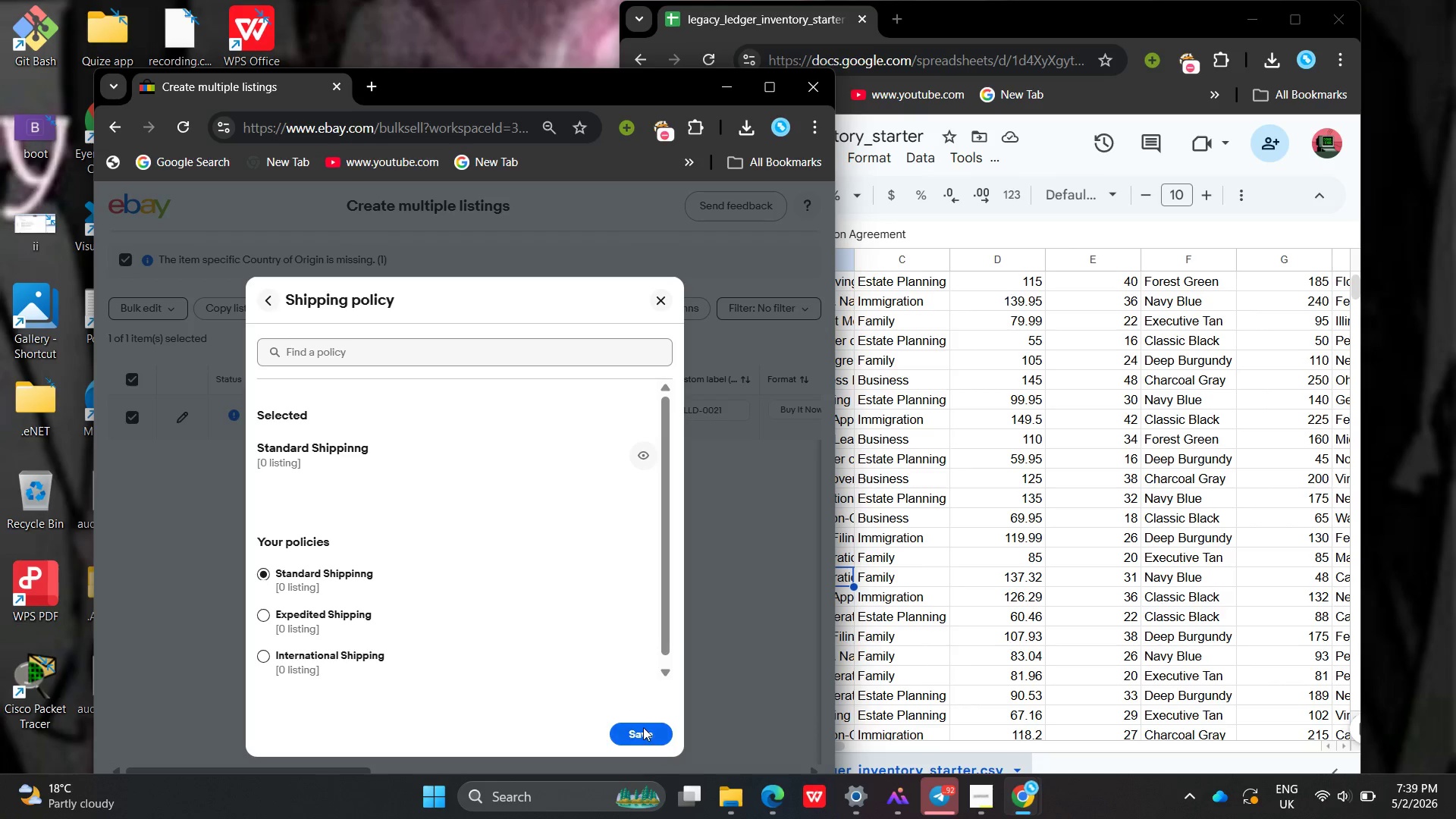 
left_click([643, 727])
 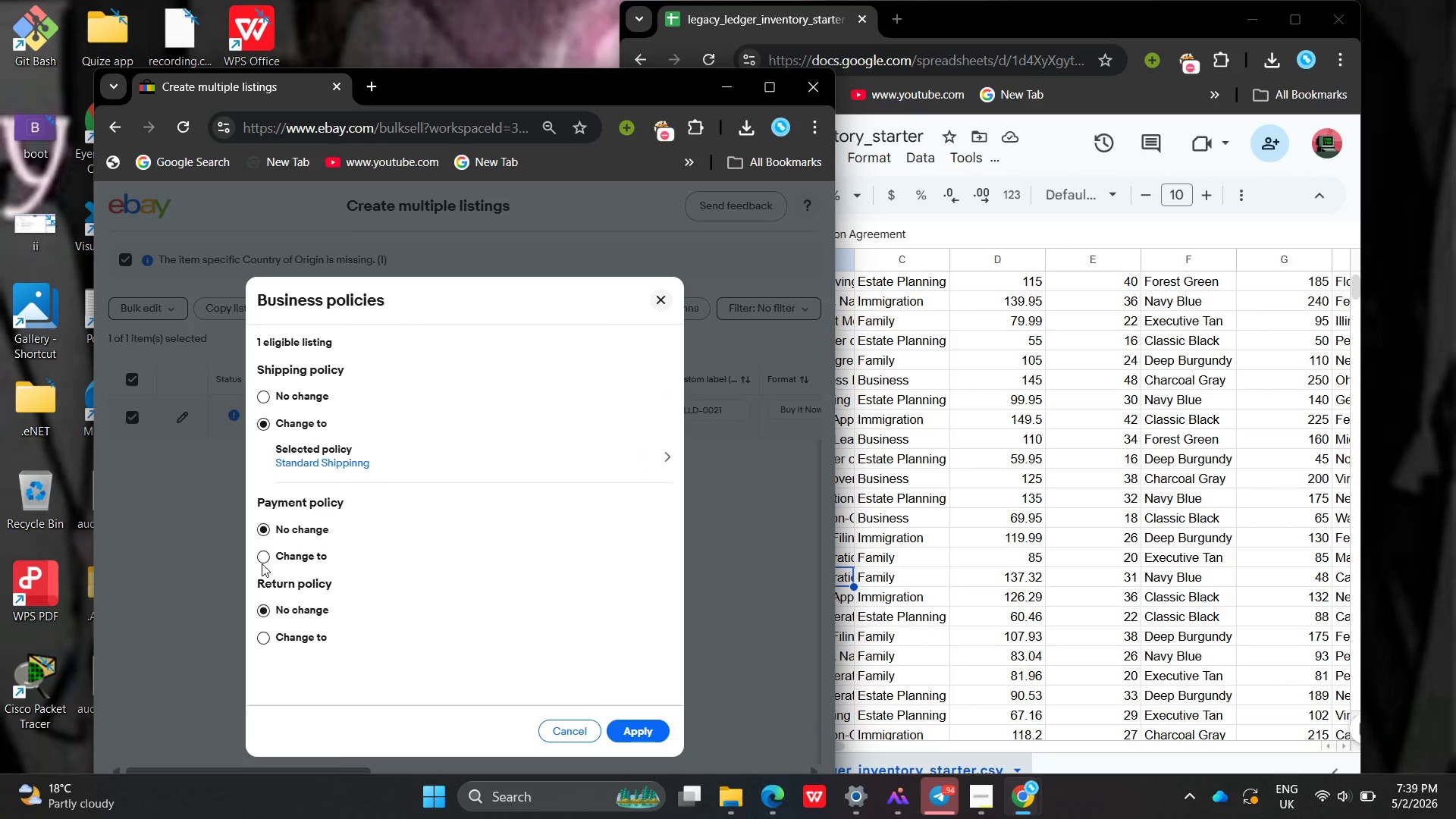 
left_click([268, 557])
 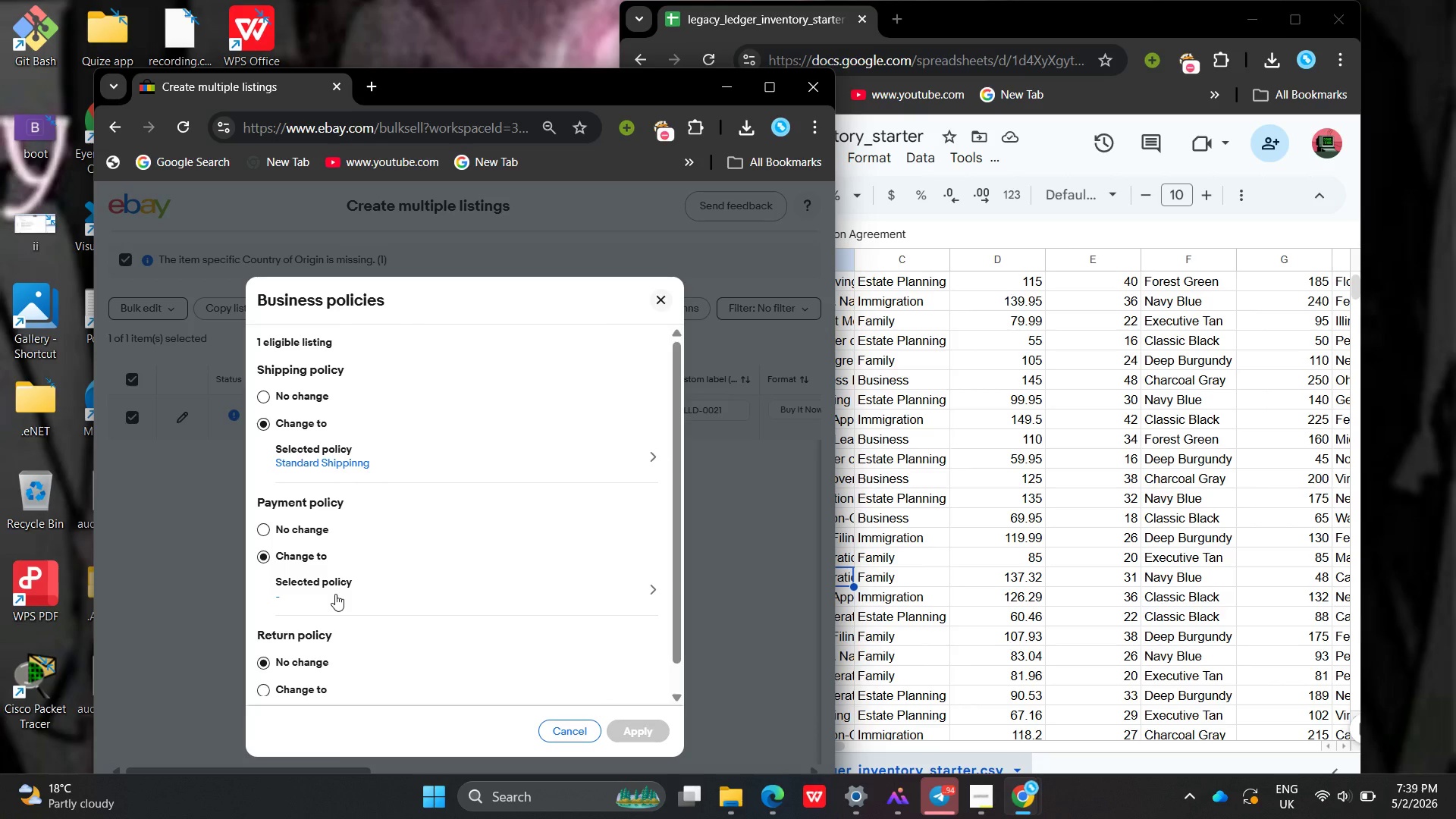 
left_click([335, 594])
 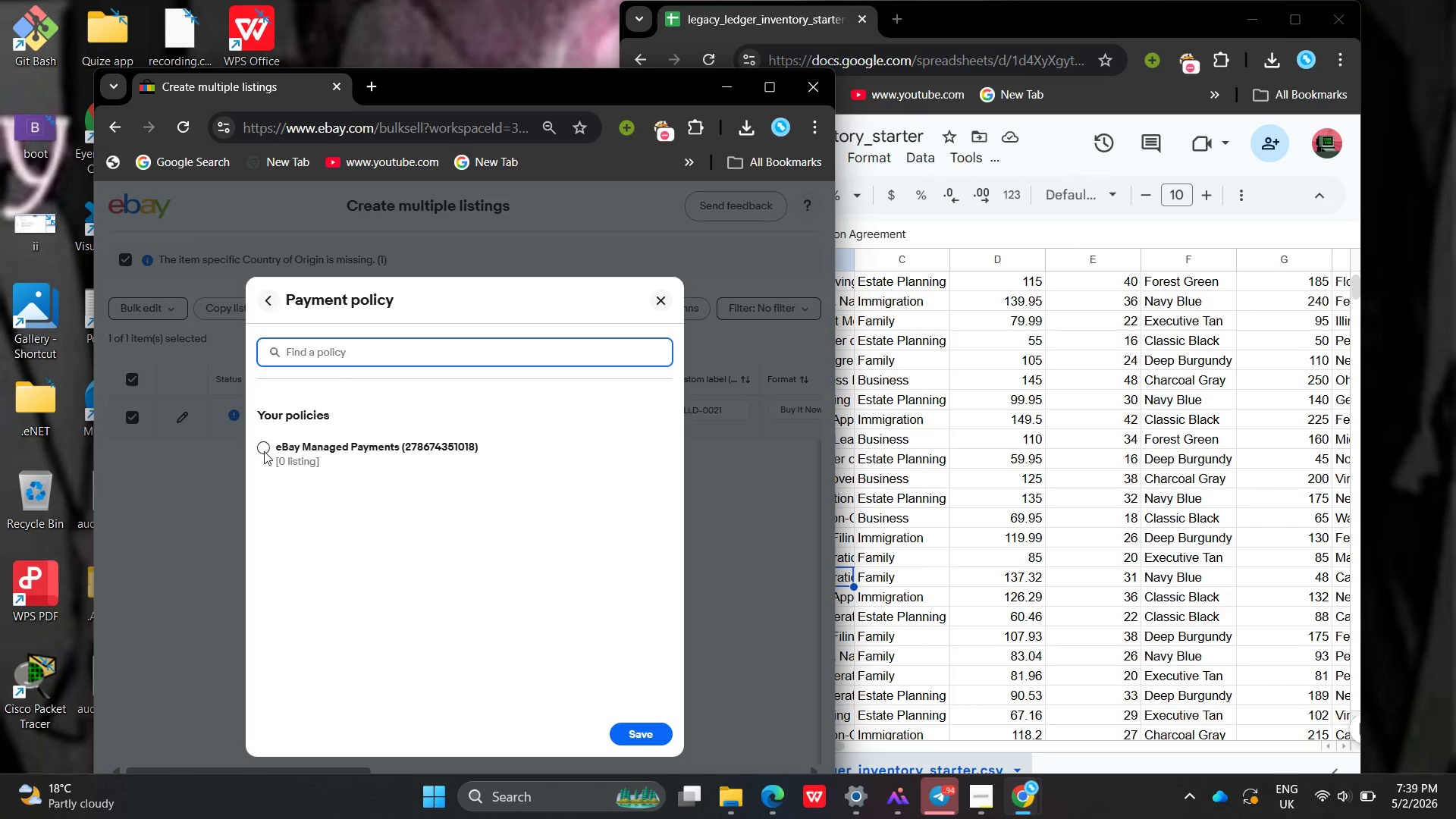 
left_click([264, 451])
 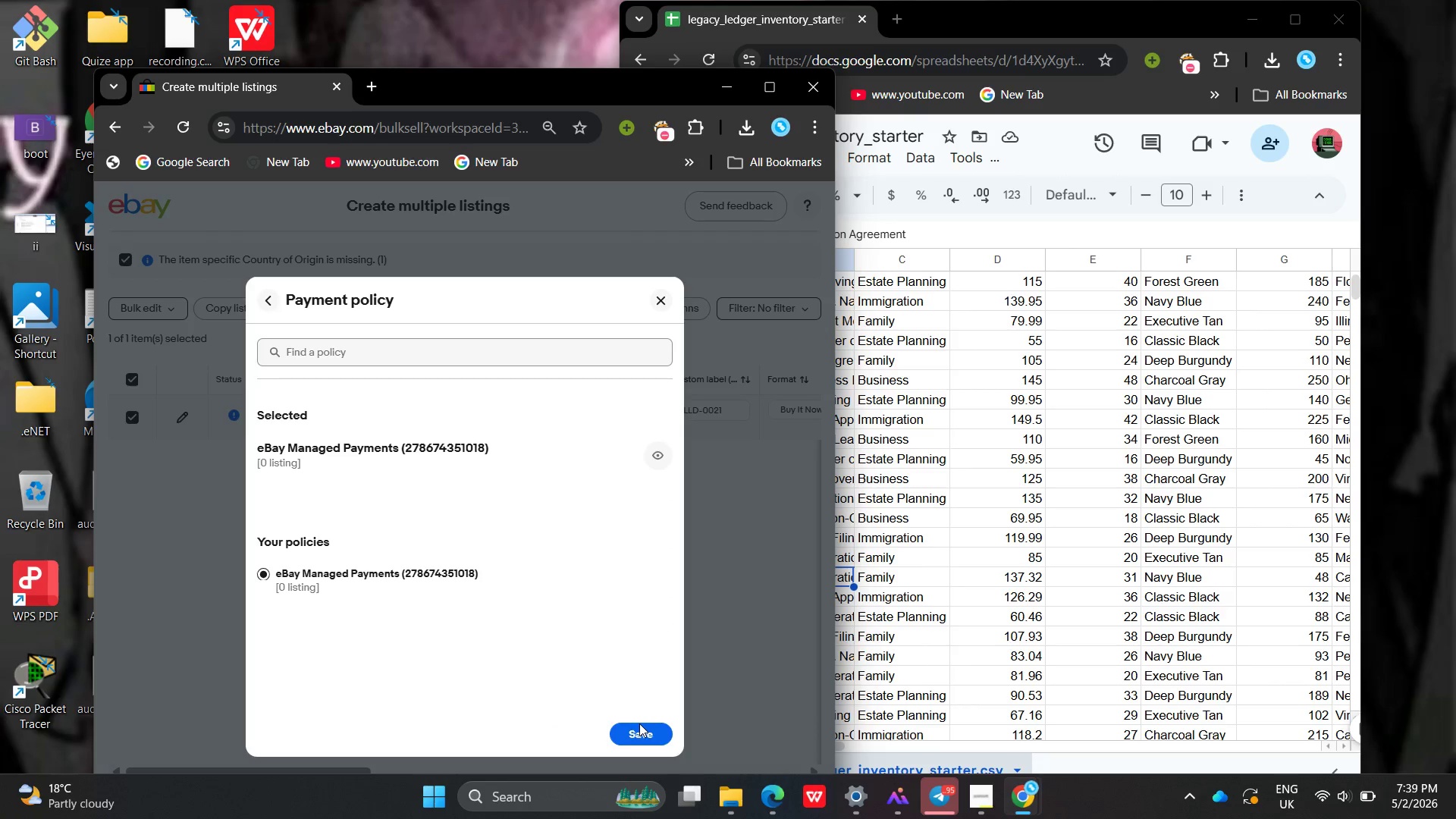 
left_click([639, 723])
 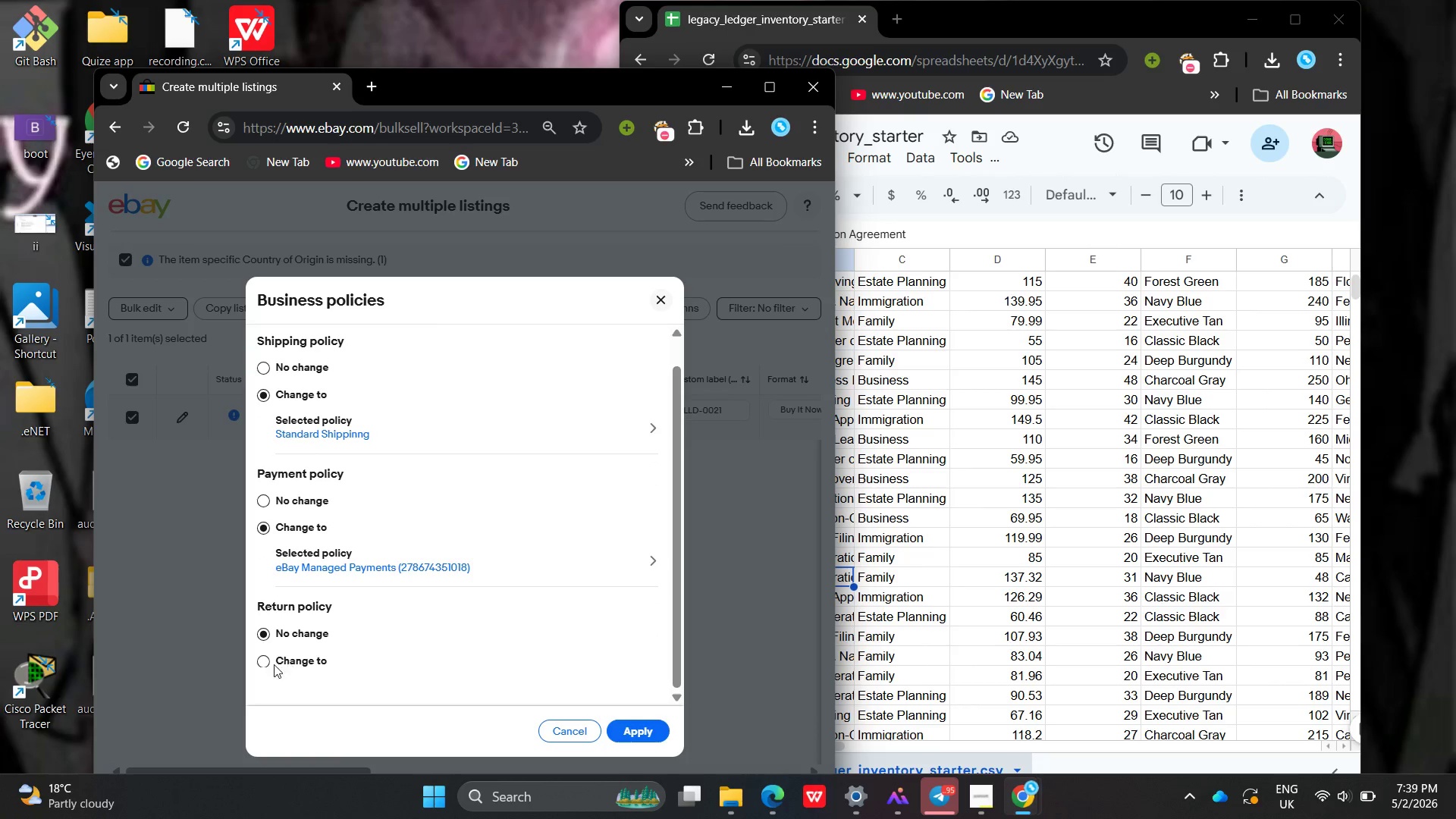 
left_click([265, 662])
 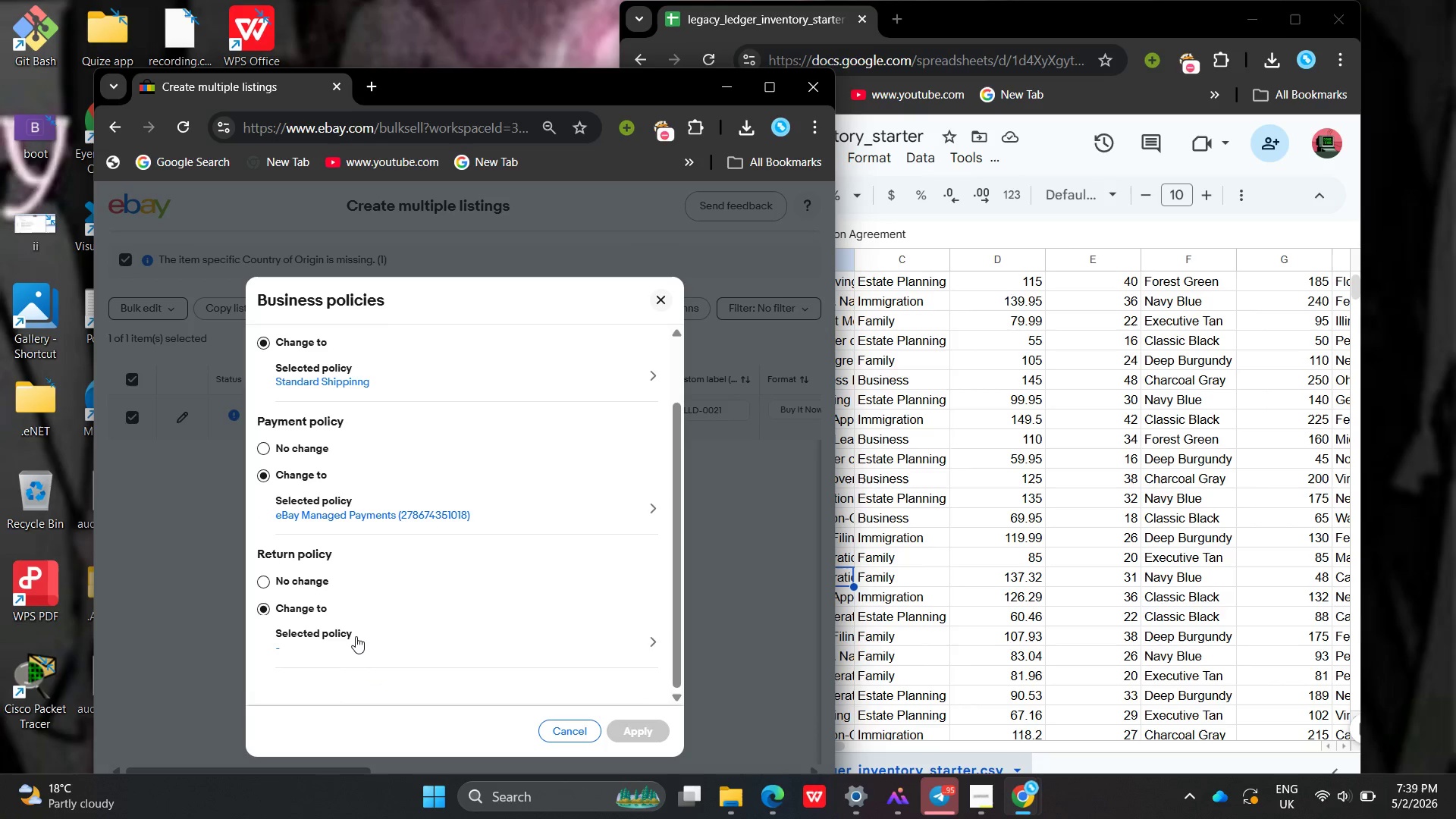 
left_click([356, 636])
 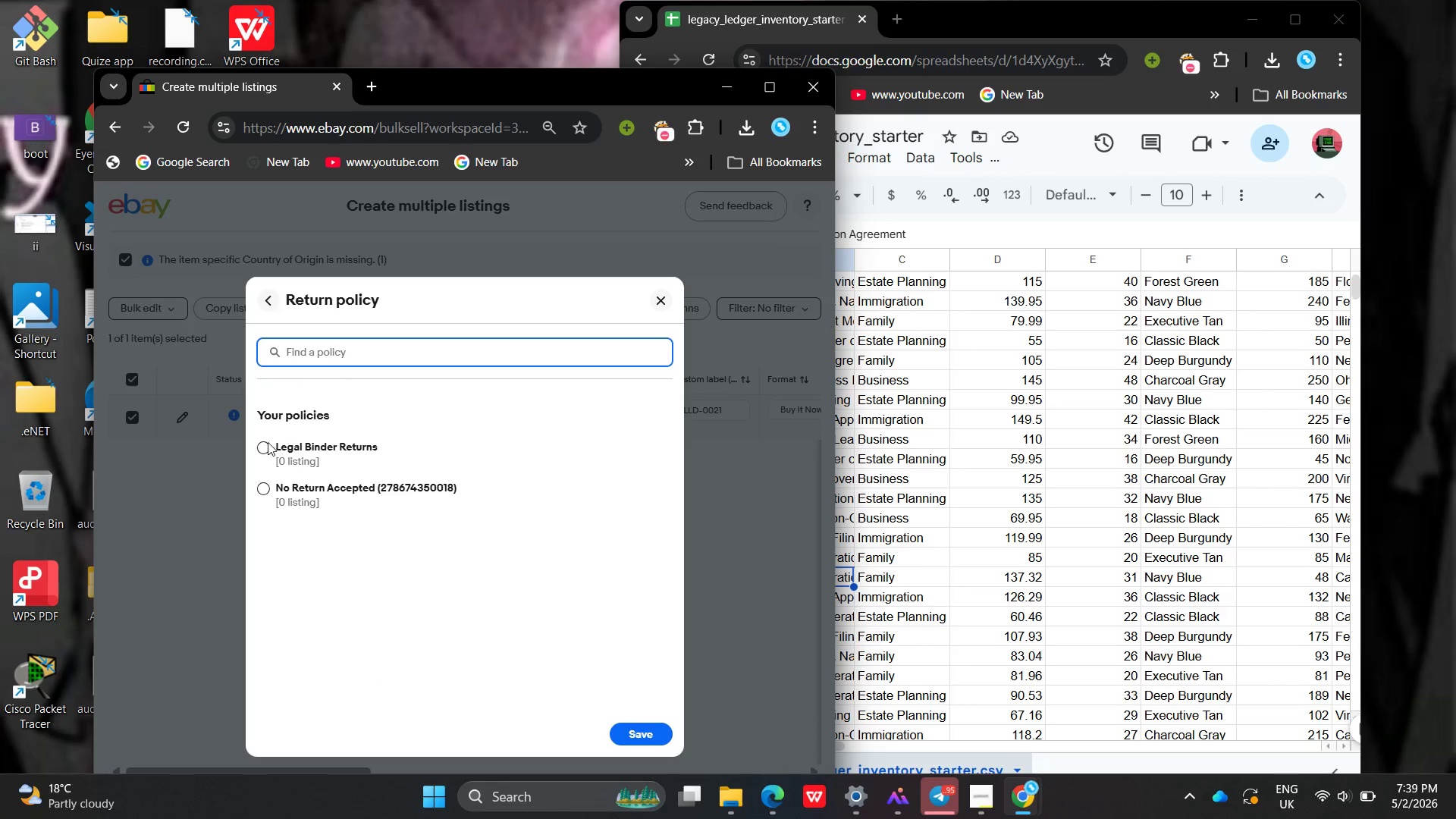 
left_click([266, 442])
 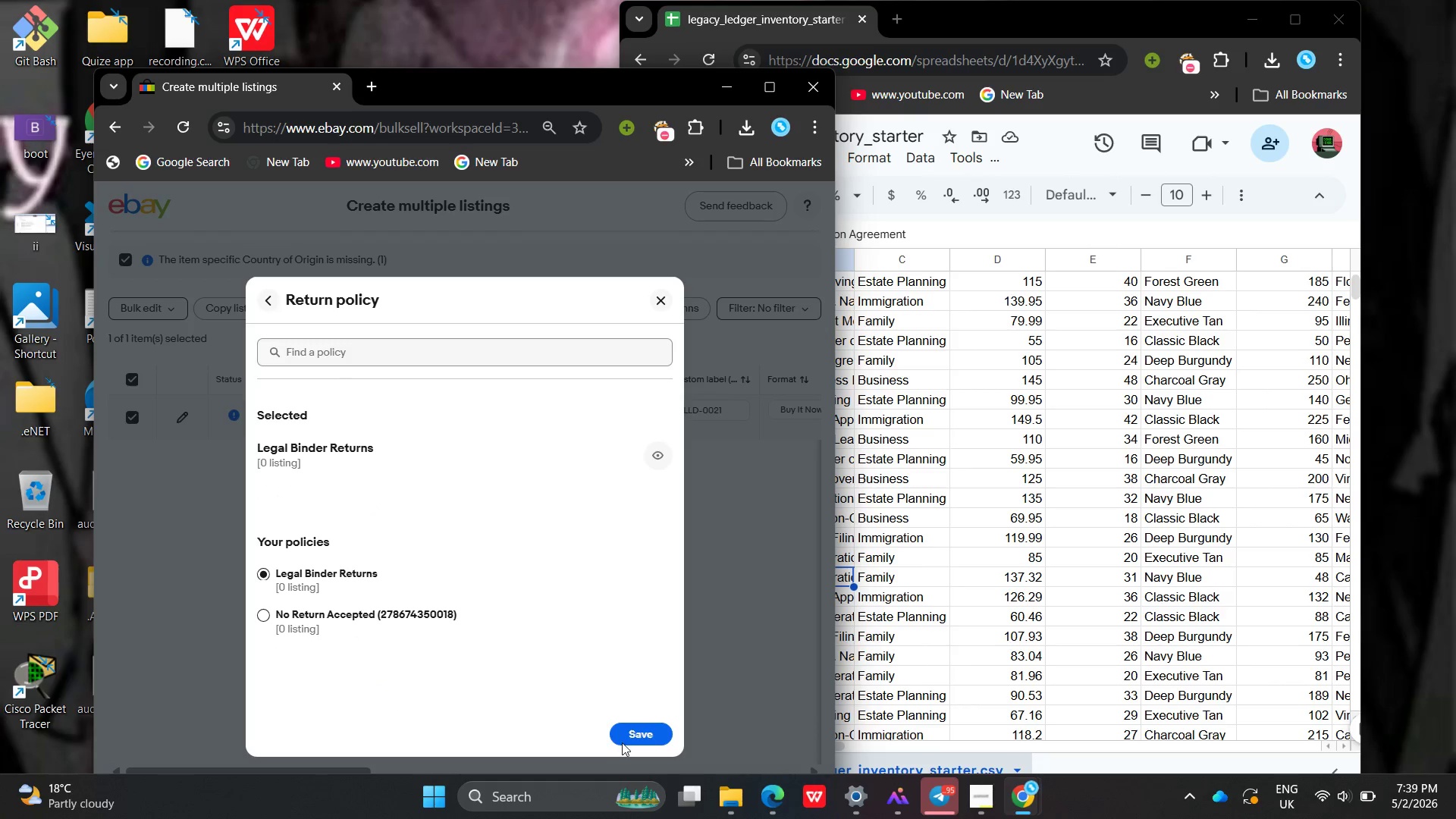 
left_click([622, 742])
 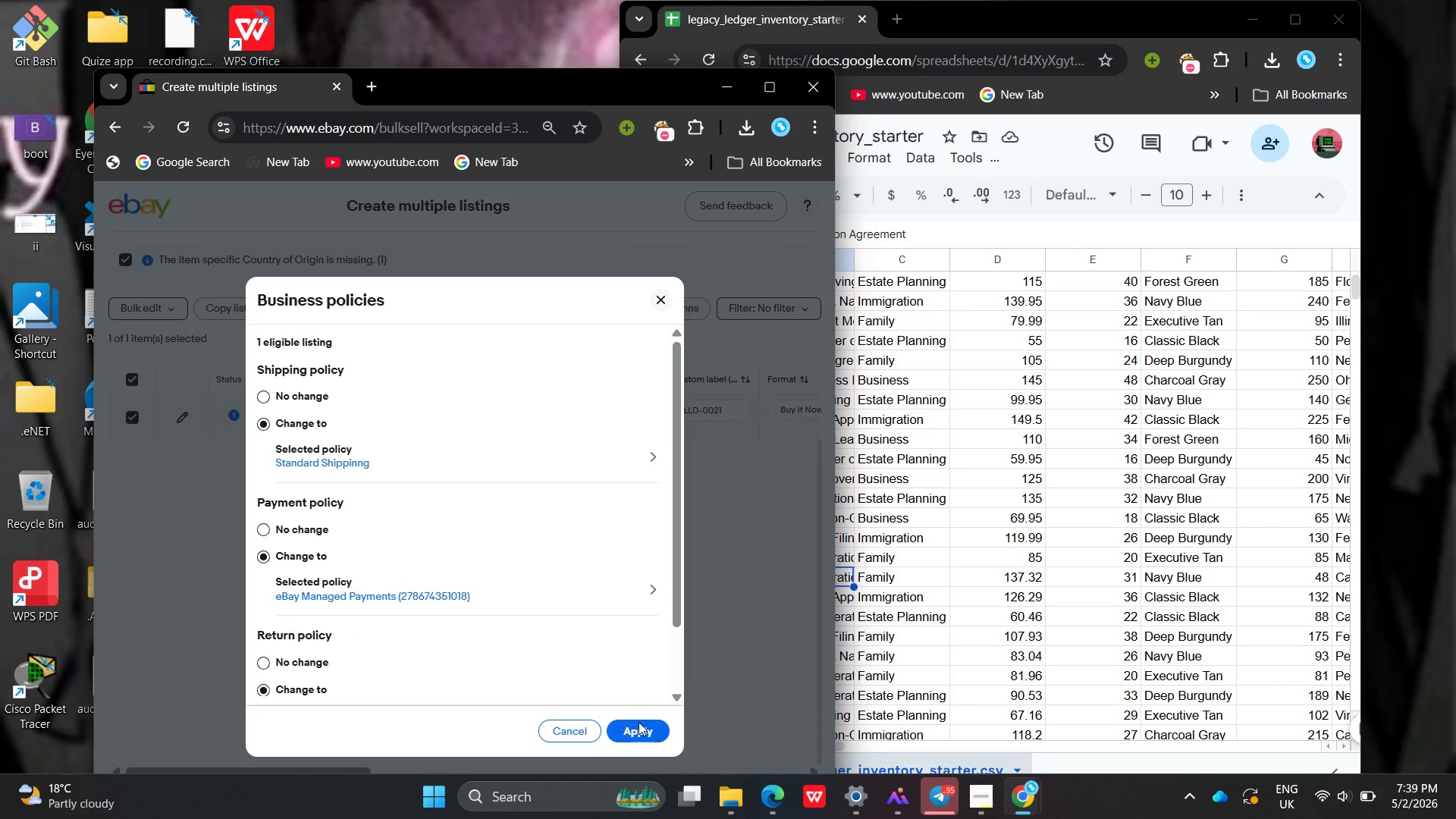 
left_click([639, 722])
 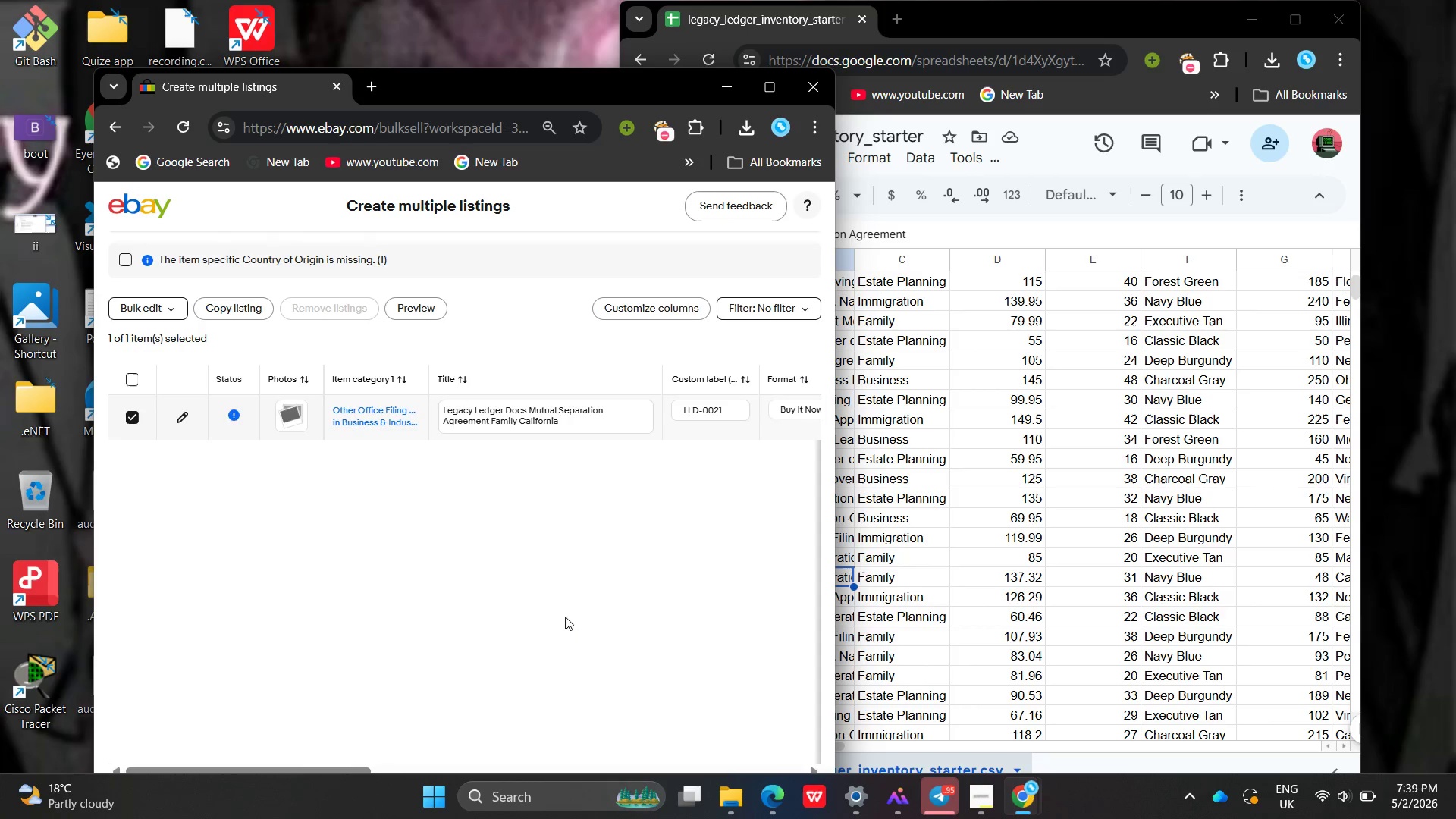 
left_click([153, 305])
 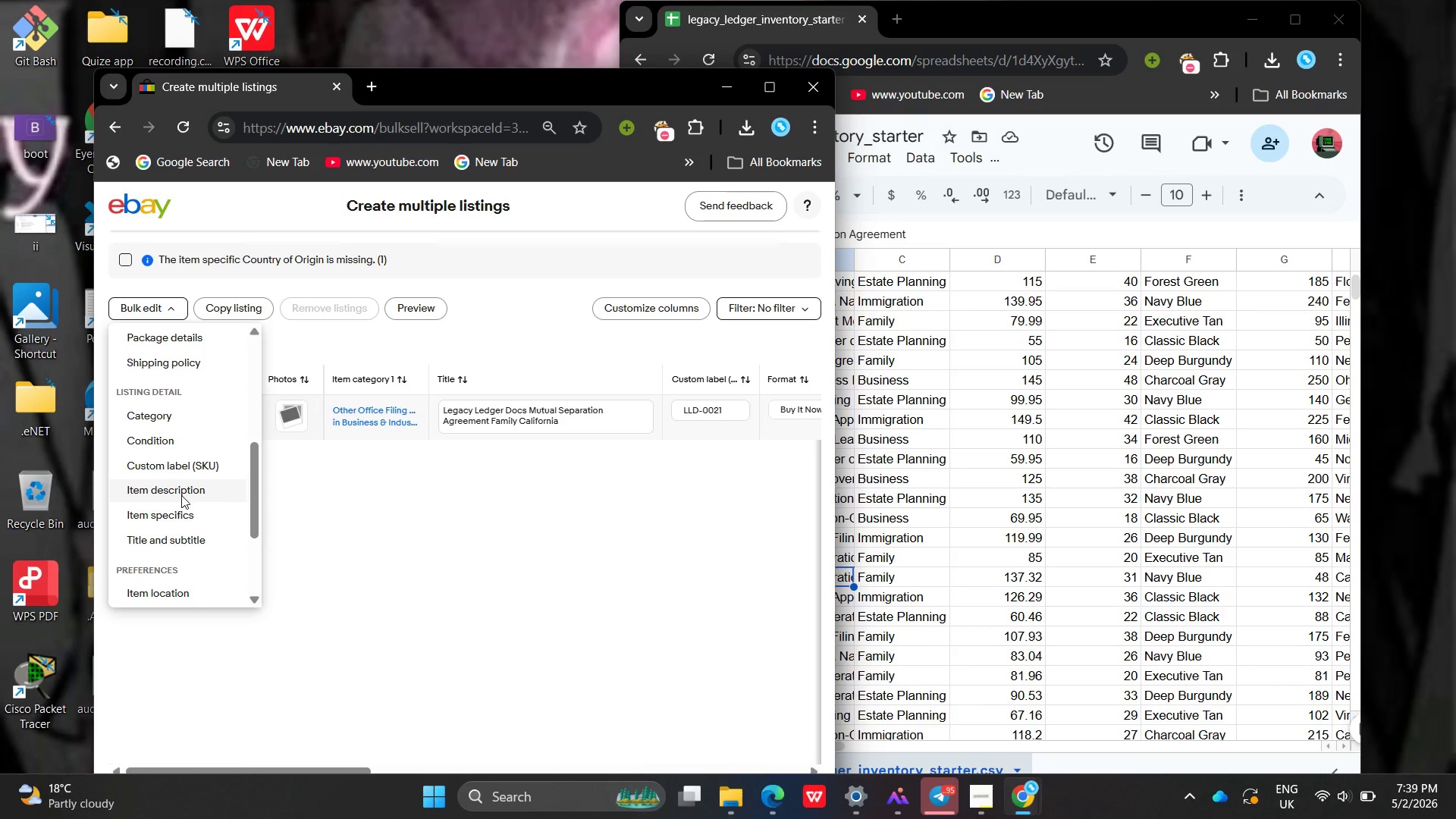 
left_click([177, 523])
 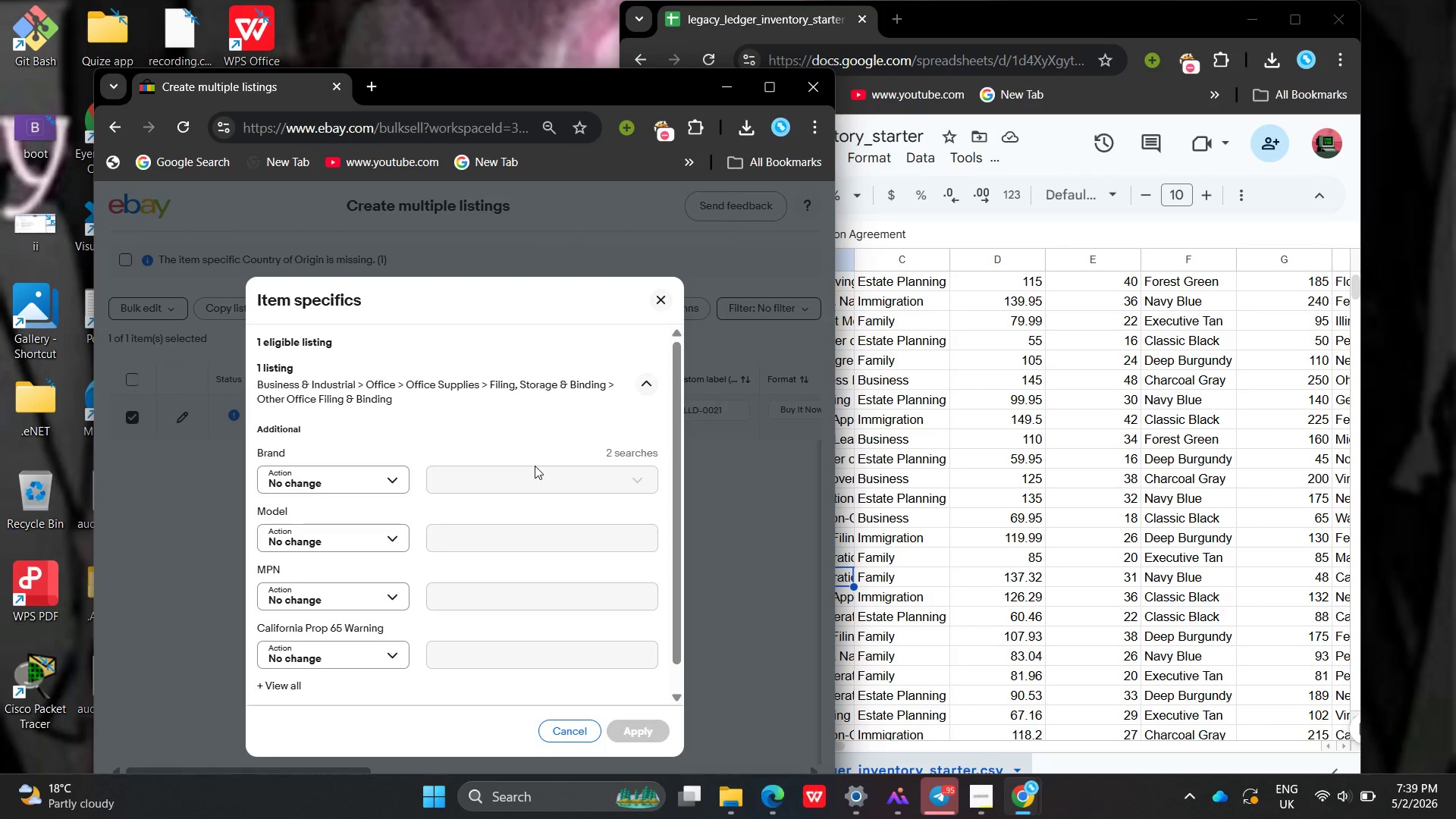 
left_click([319, 480])
 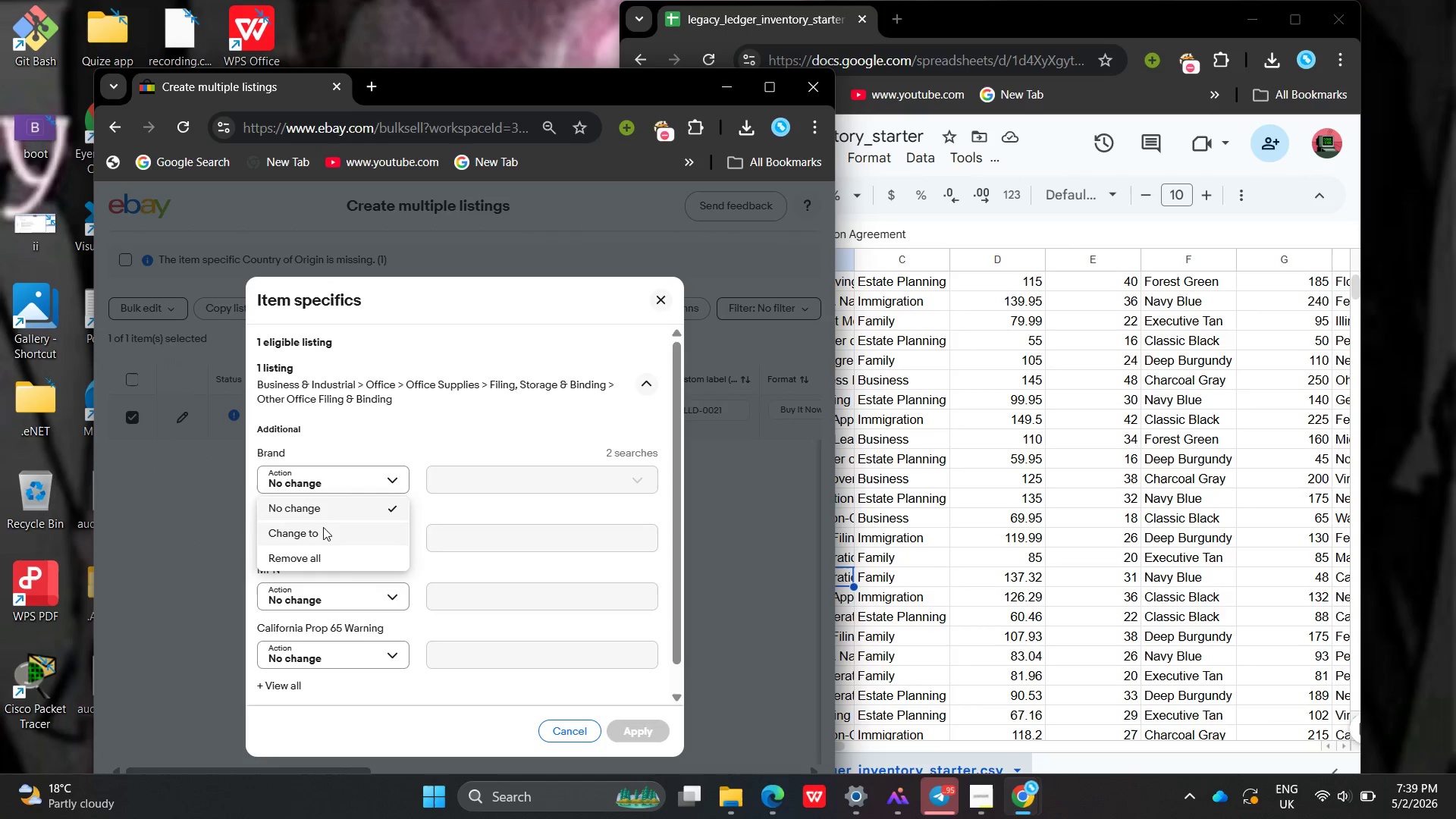 
left_click([323, 527])
 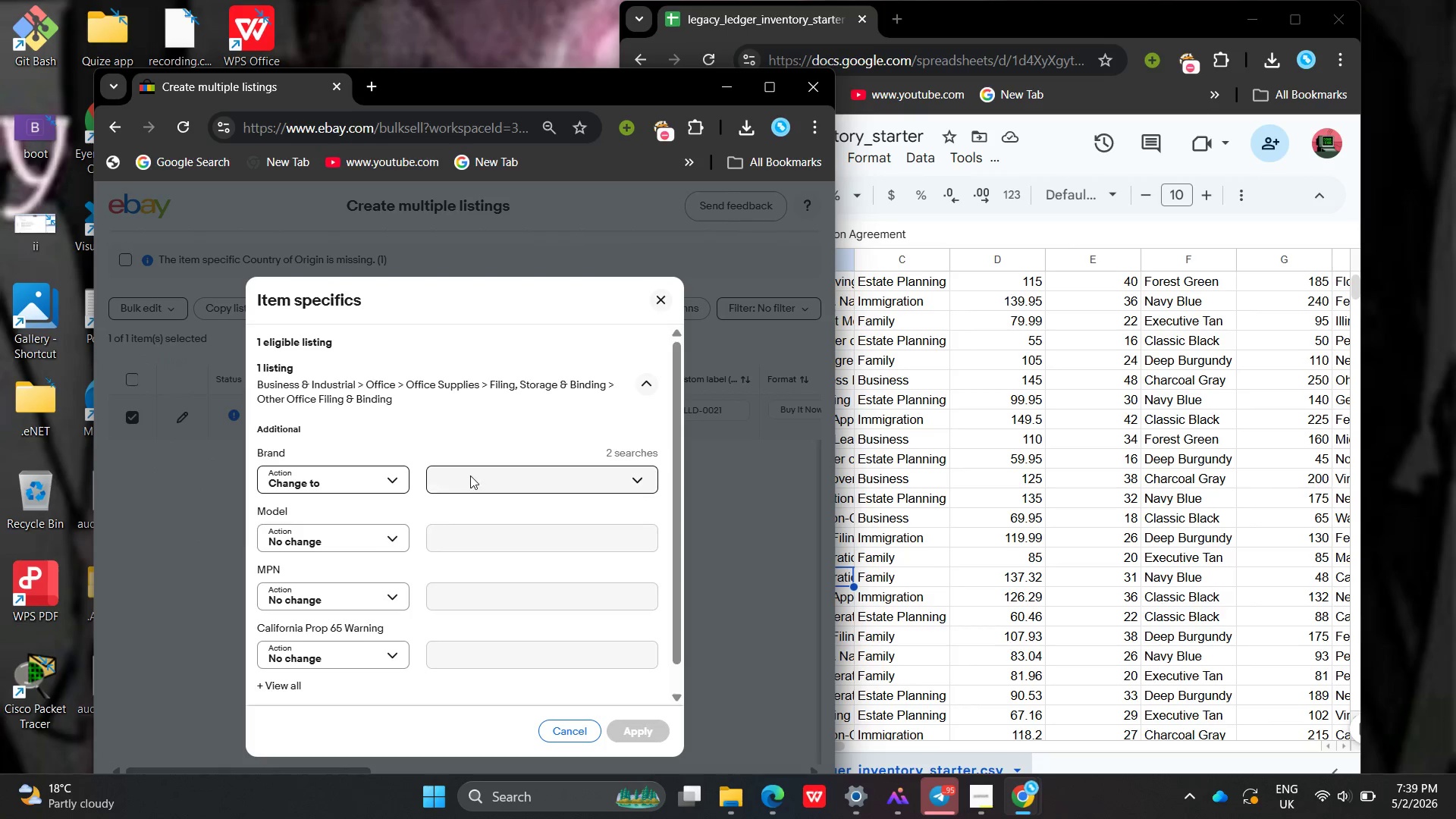 
left_click([470, 475])
 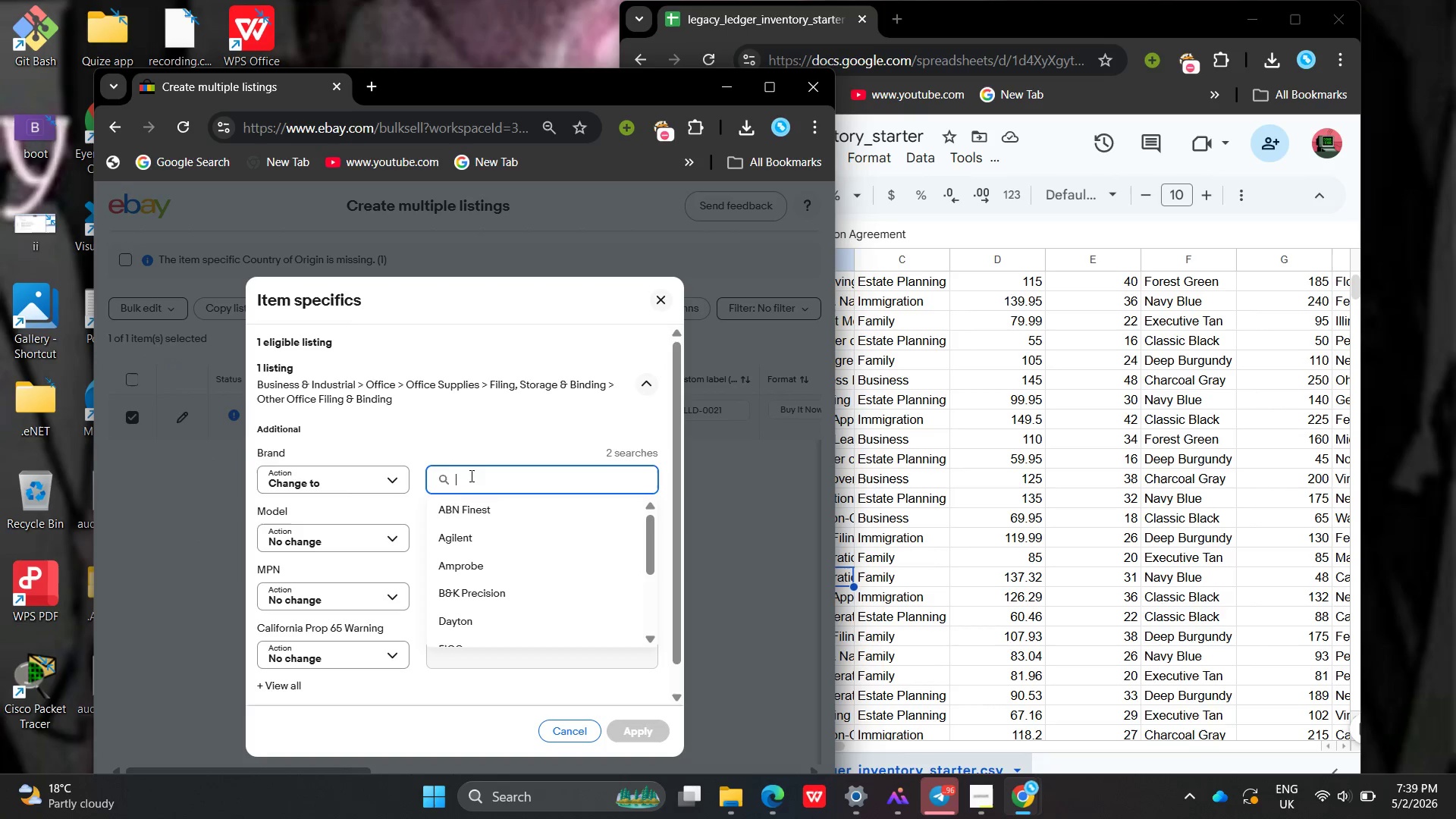 
key(Shift+L)
 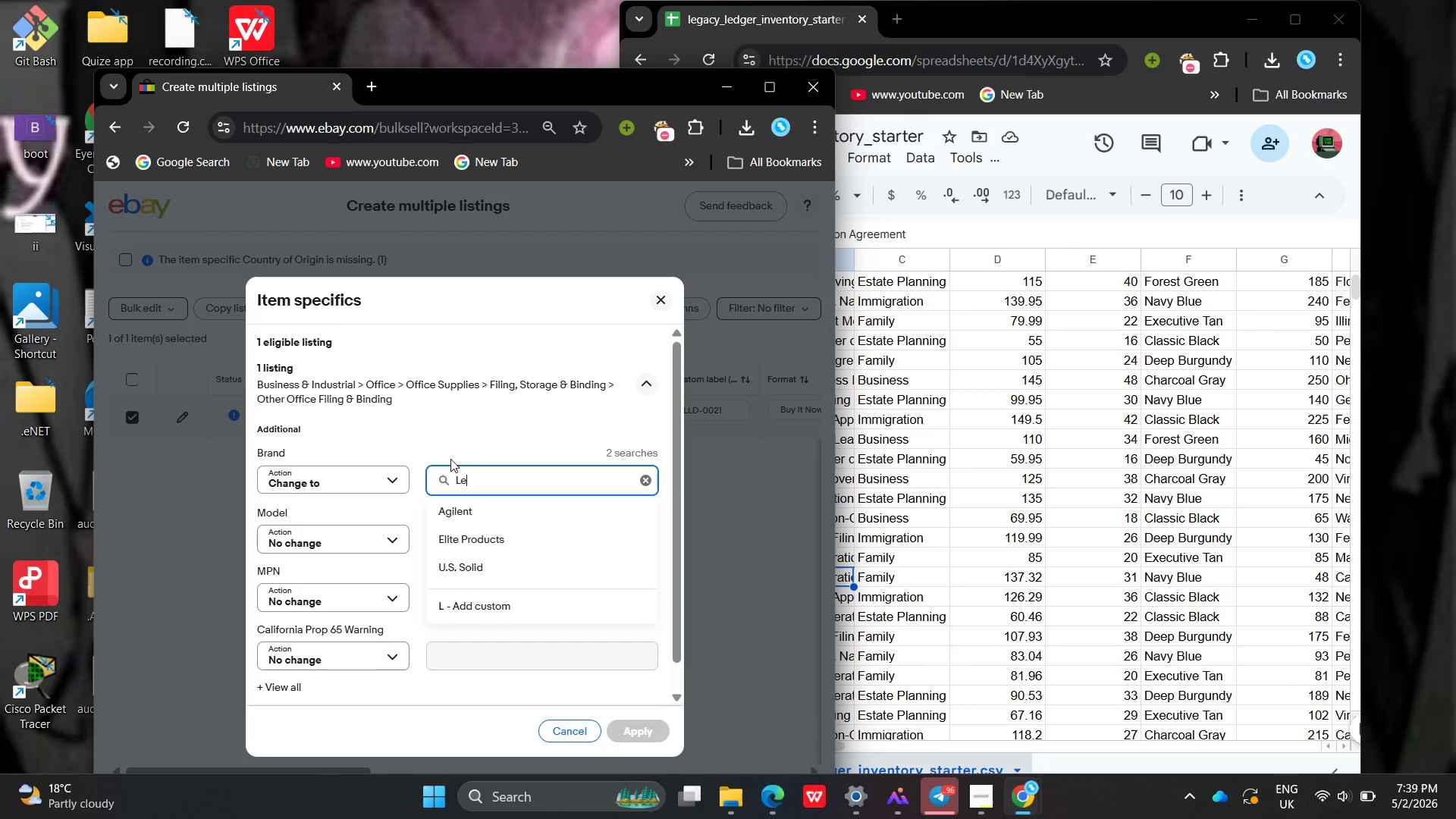 
type(egacy Ledger )
 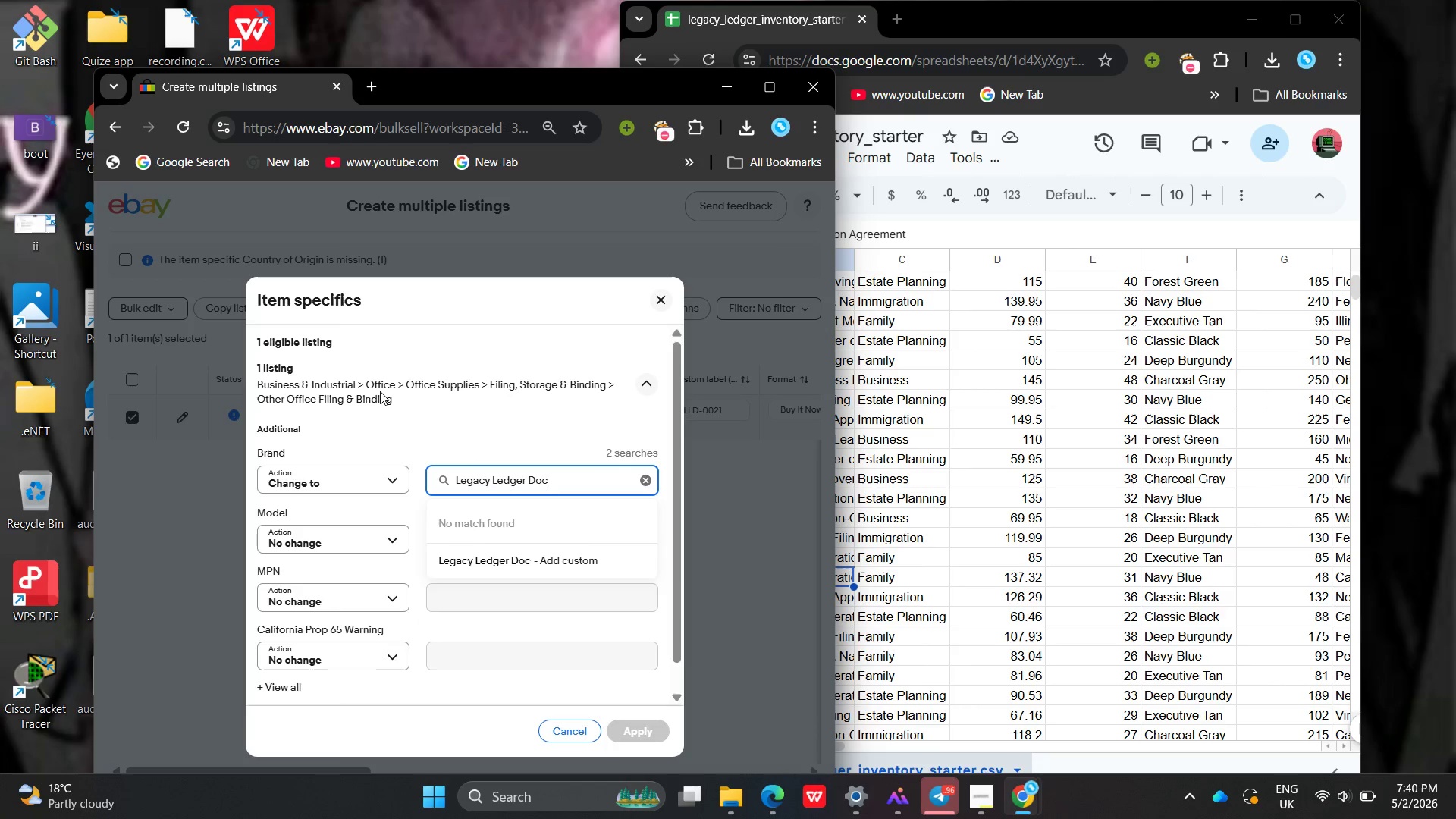 
 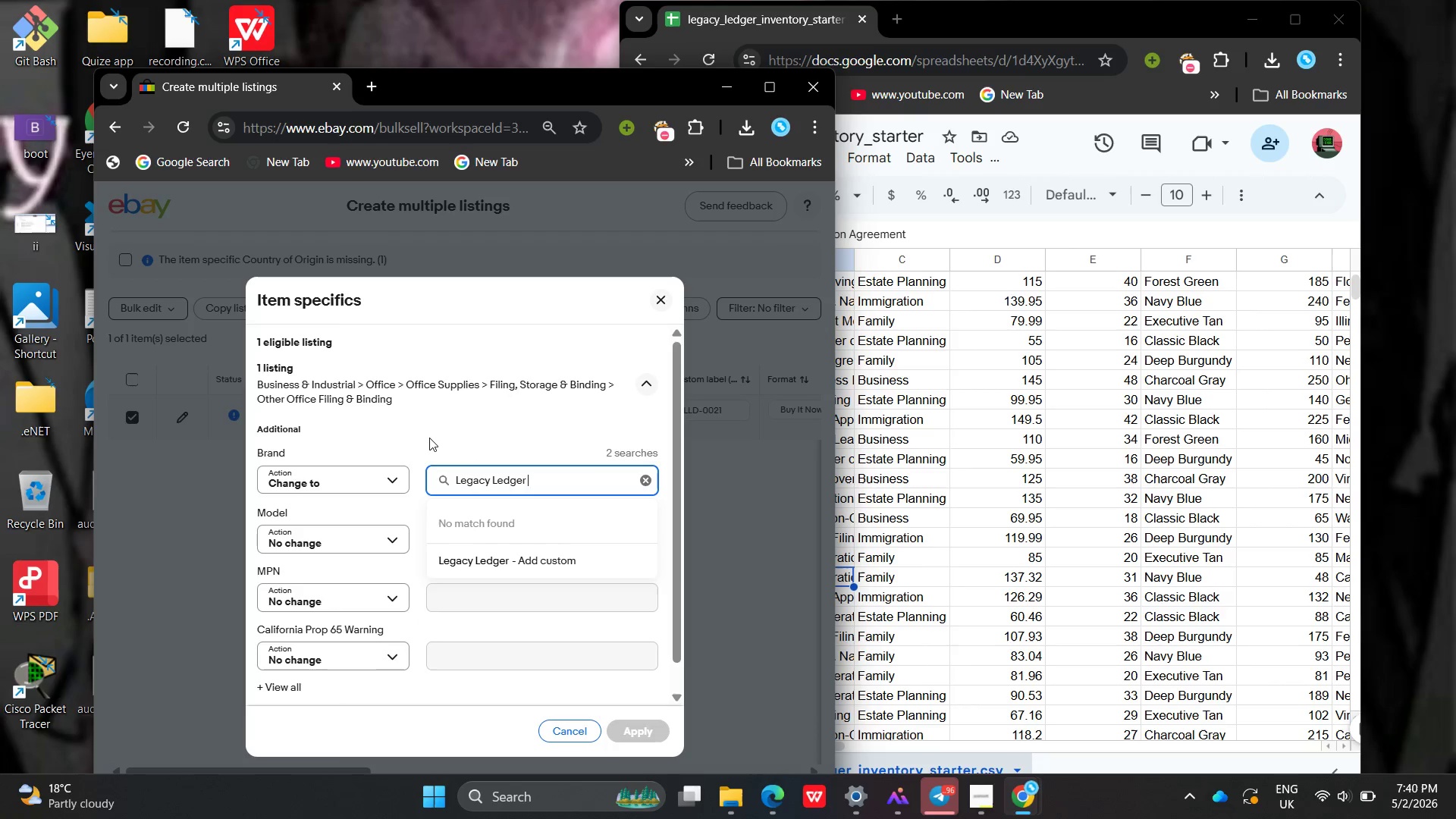 
type(Docs)
 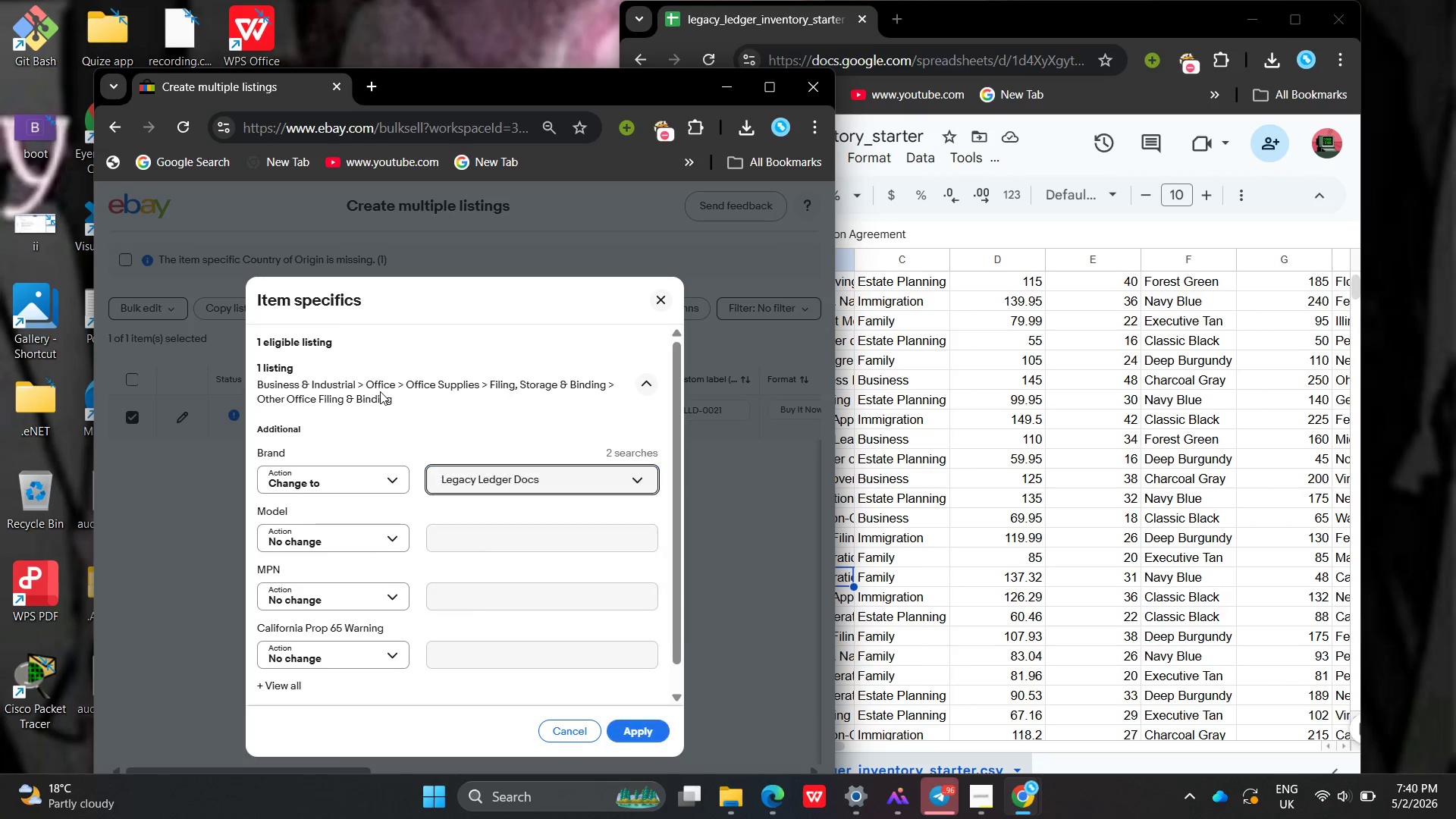 
key(Enter)
 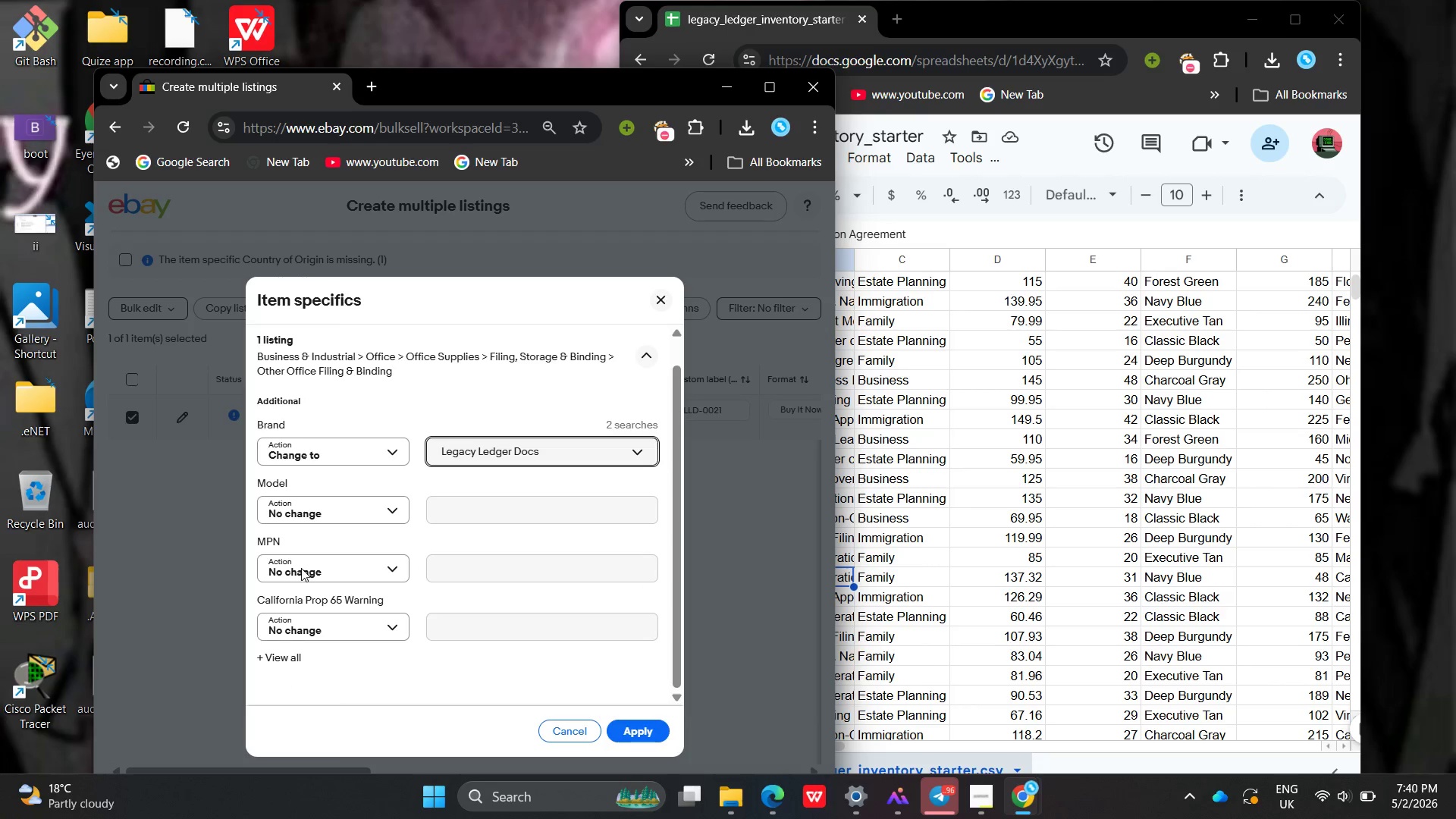 
left_click([317, 623])
 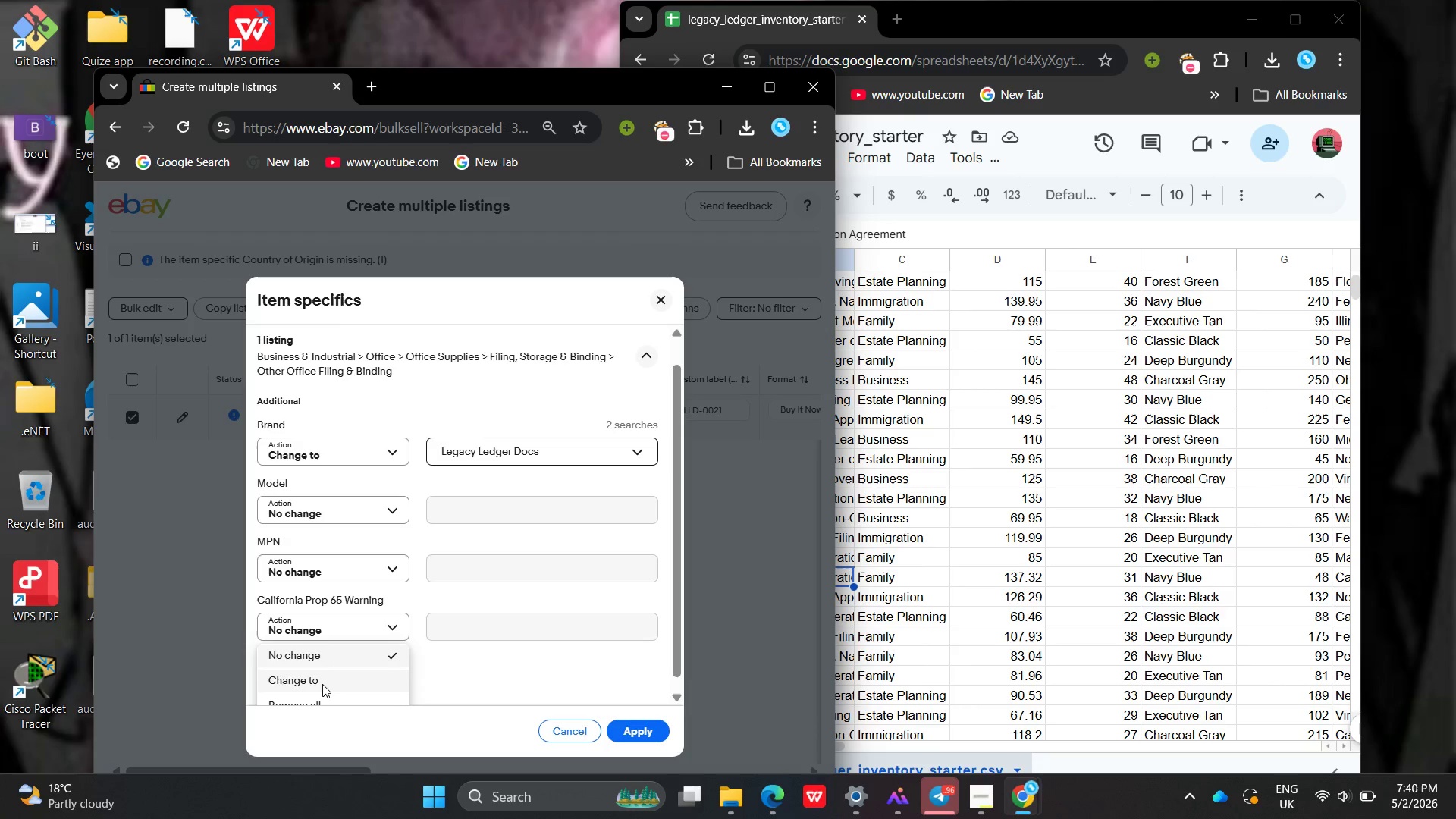 
left_click([322, 684])
 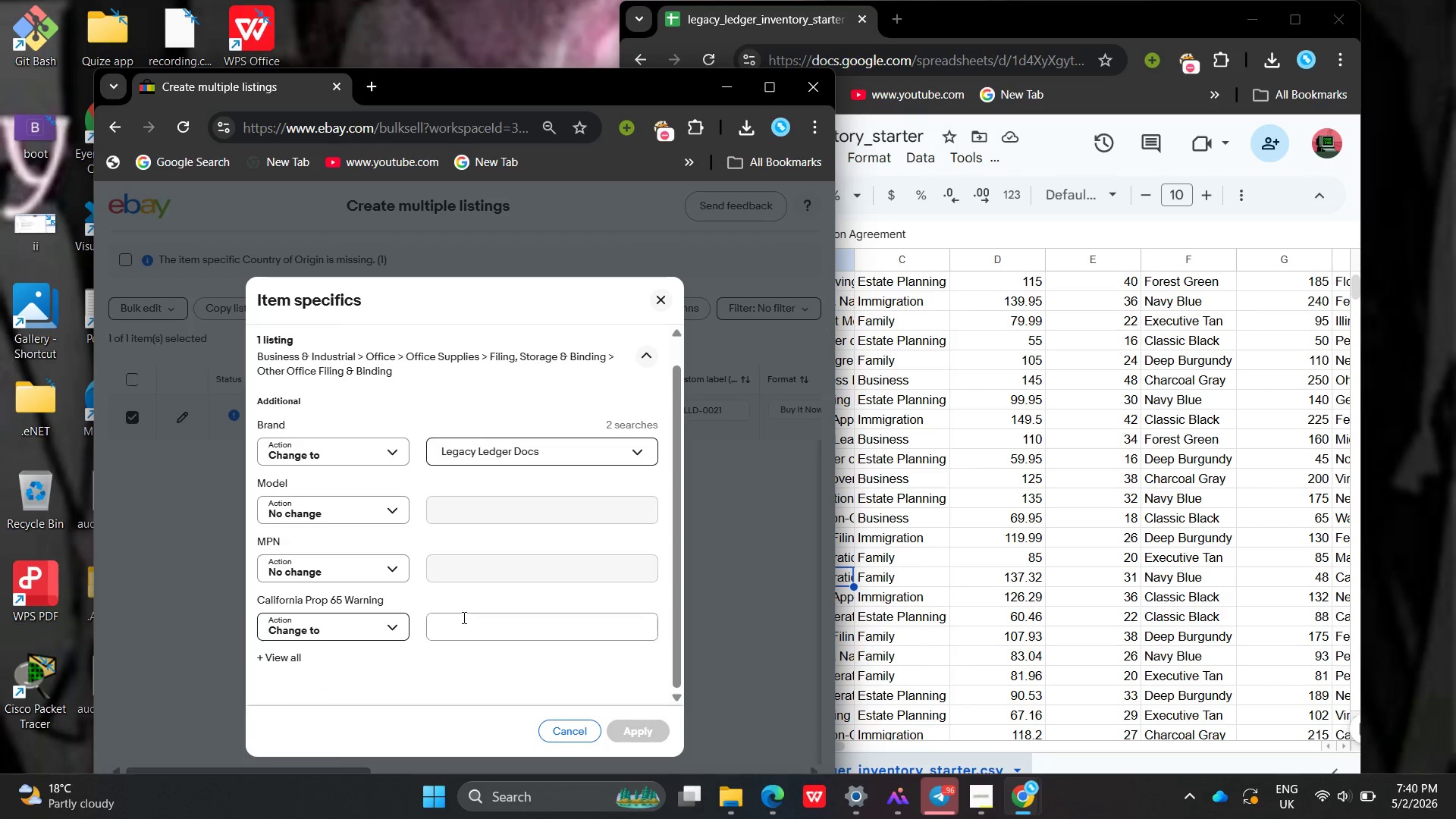 
left_click([463, 617])
 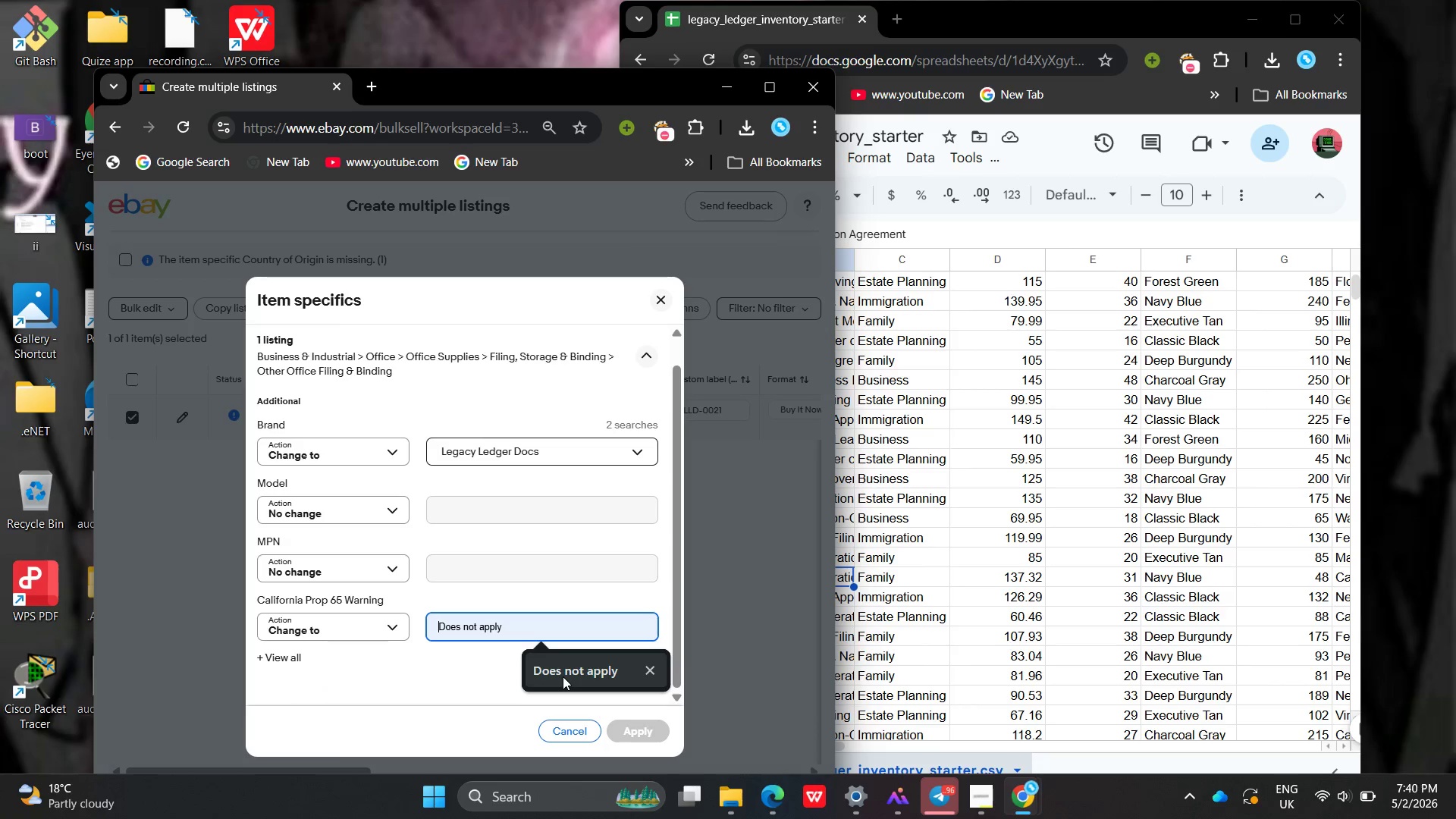 
left_click([563, 676])
 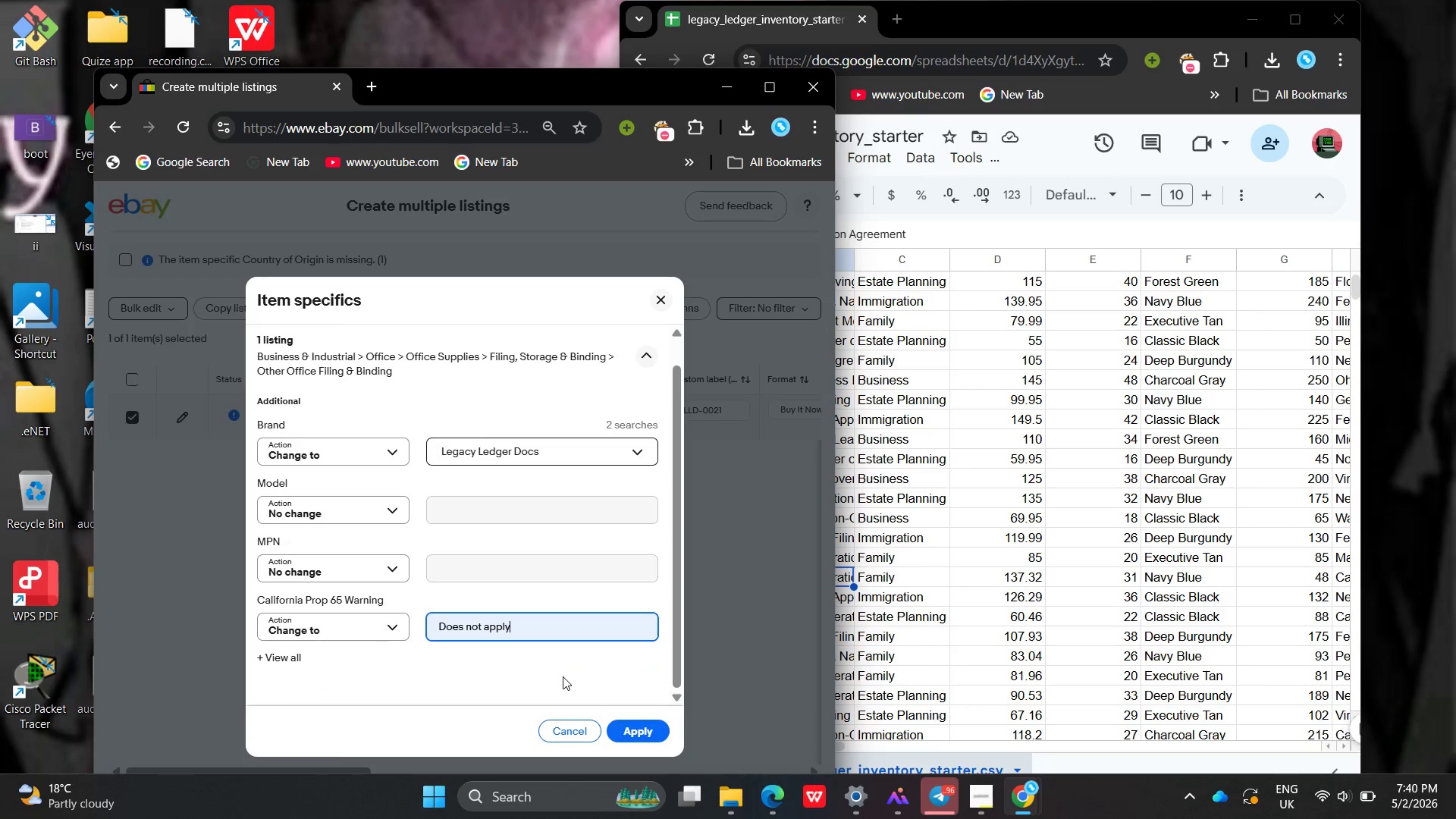 
scroll: coordinate [563, 676], scroll_direction: down, amount: 1.0
 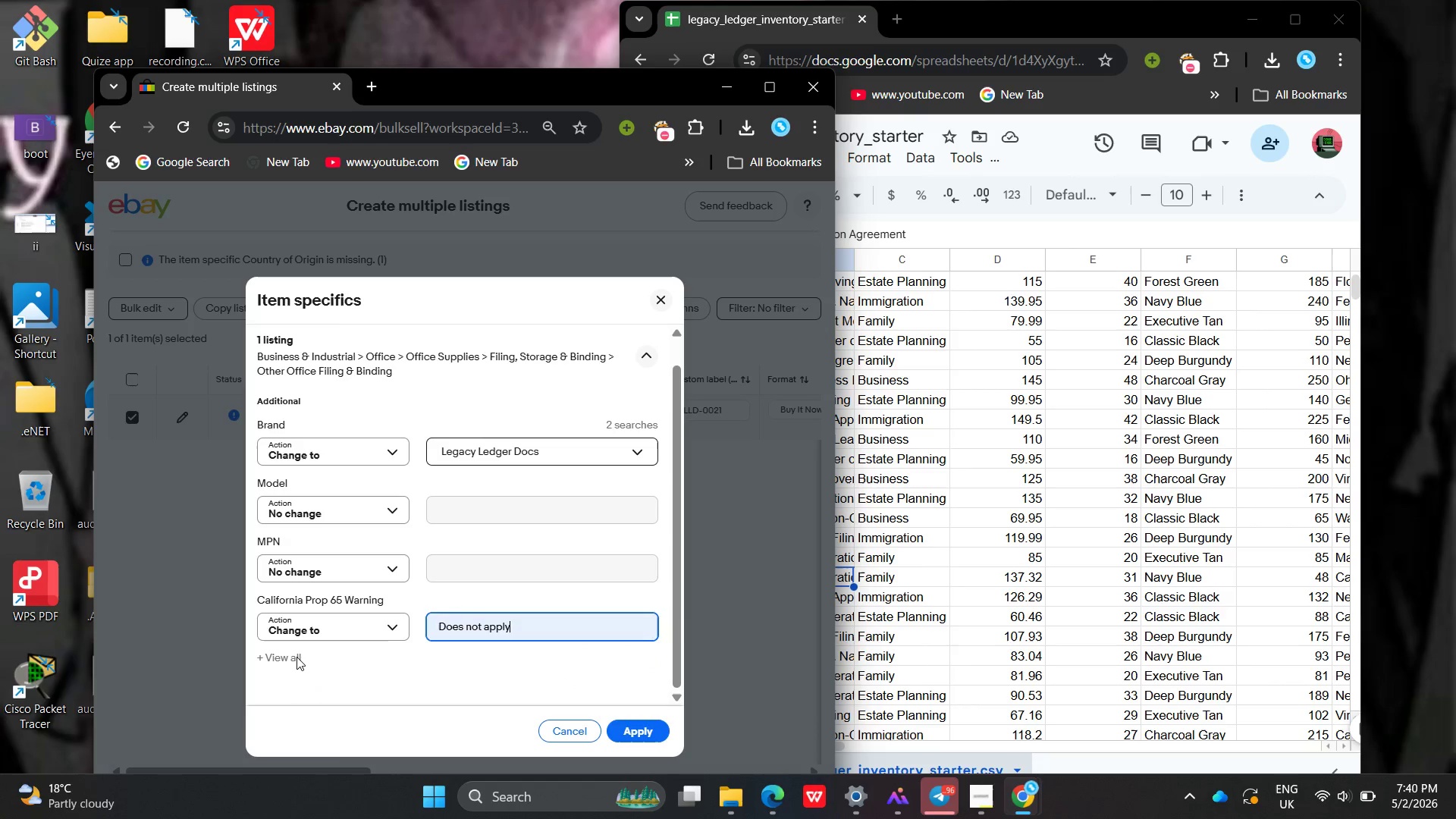 
left_click([297, 657])
 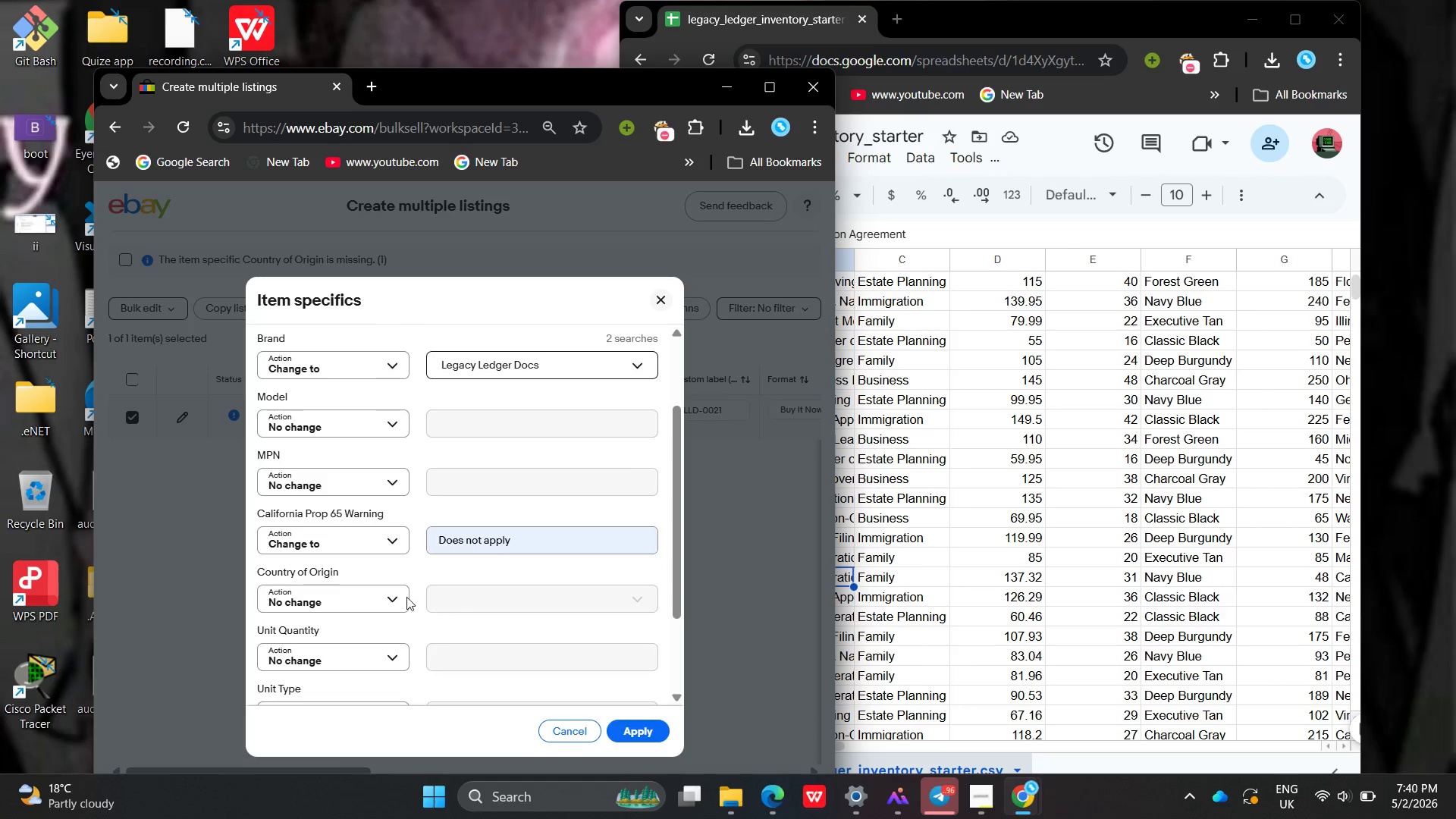 
left_click([398, 595])
 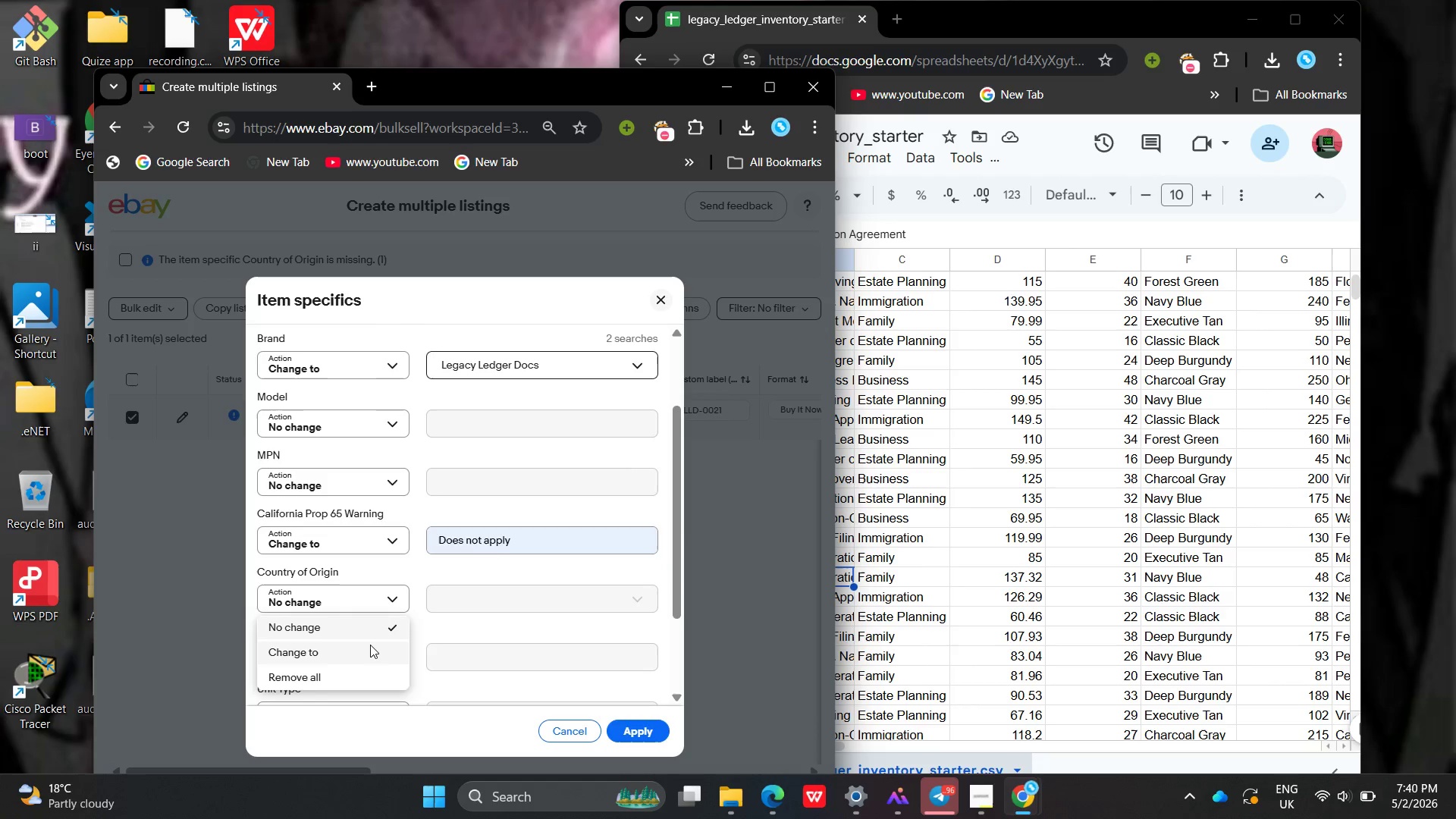 
left_click([370, 645])
 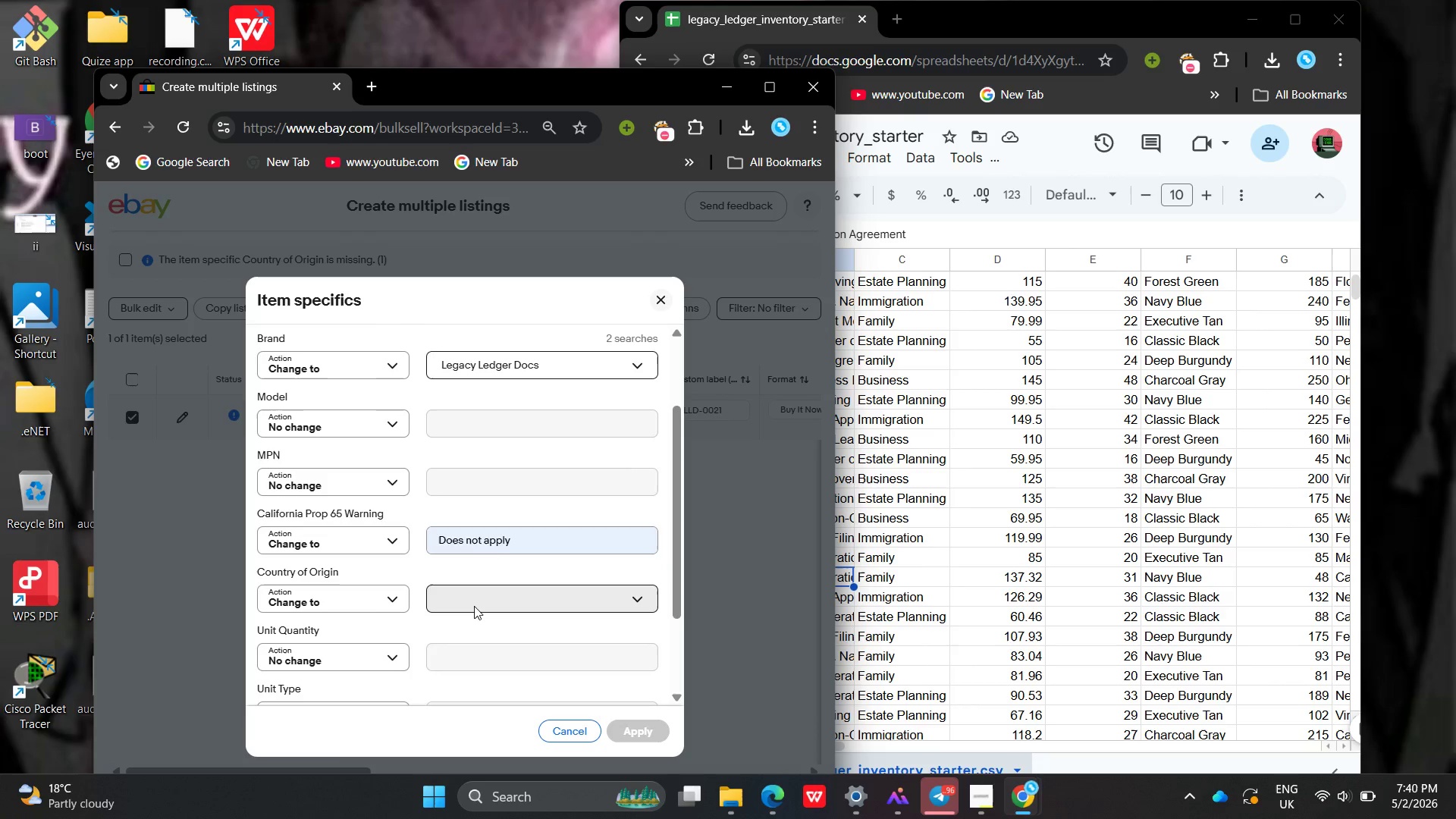 
left_click([474, 606])
 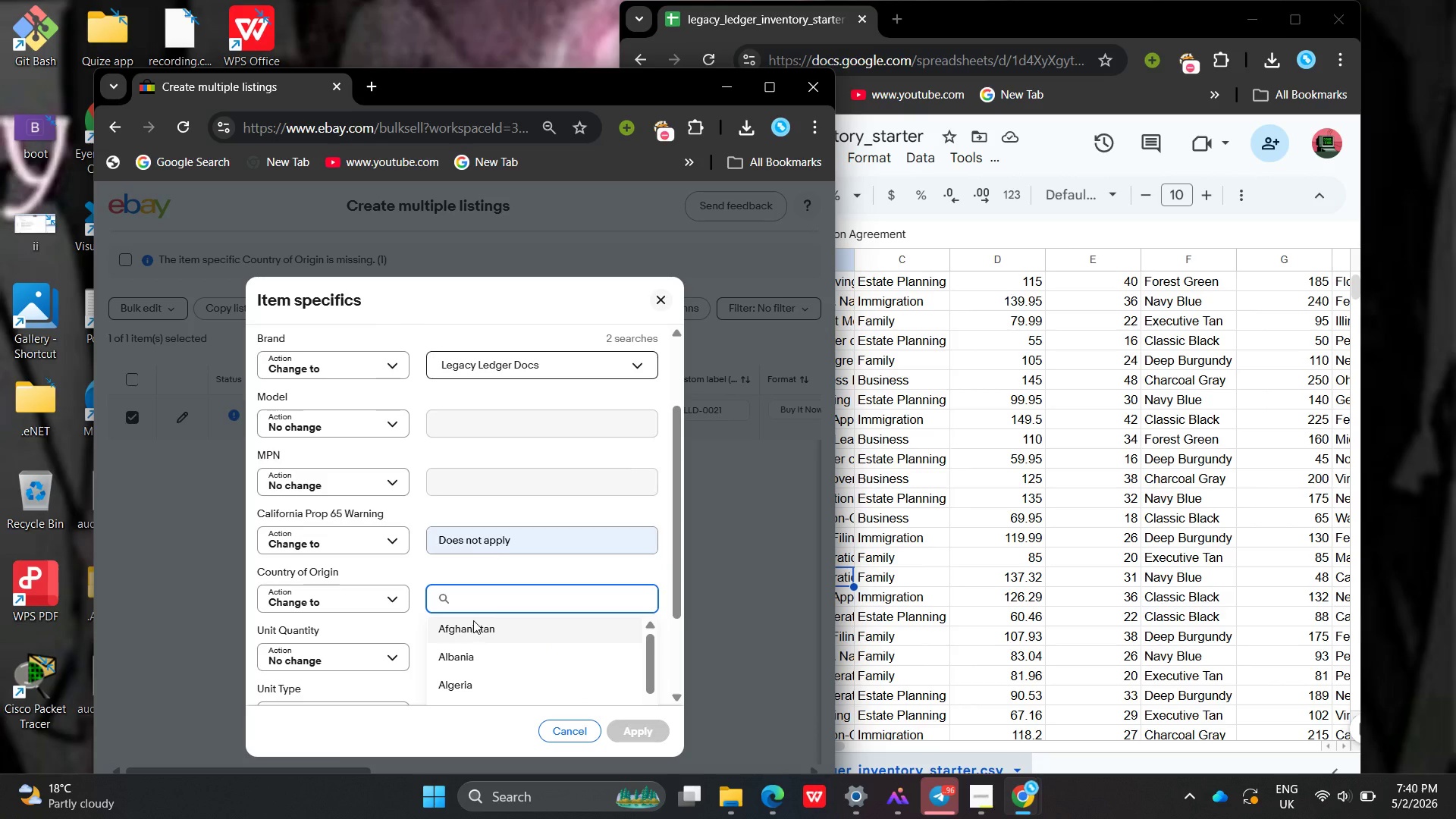 
type(Uni)
 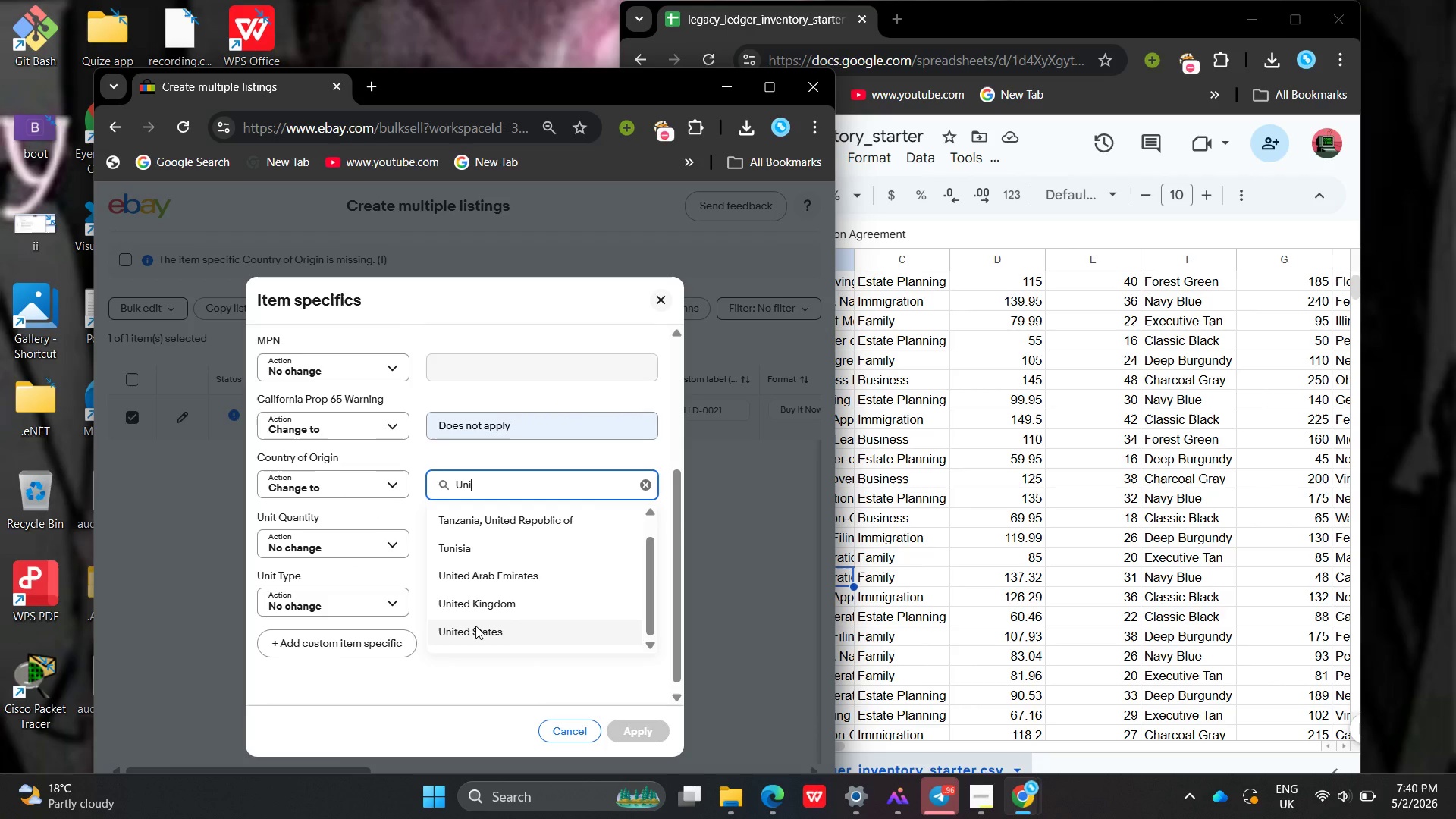 
wait(7.06)
 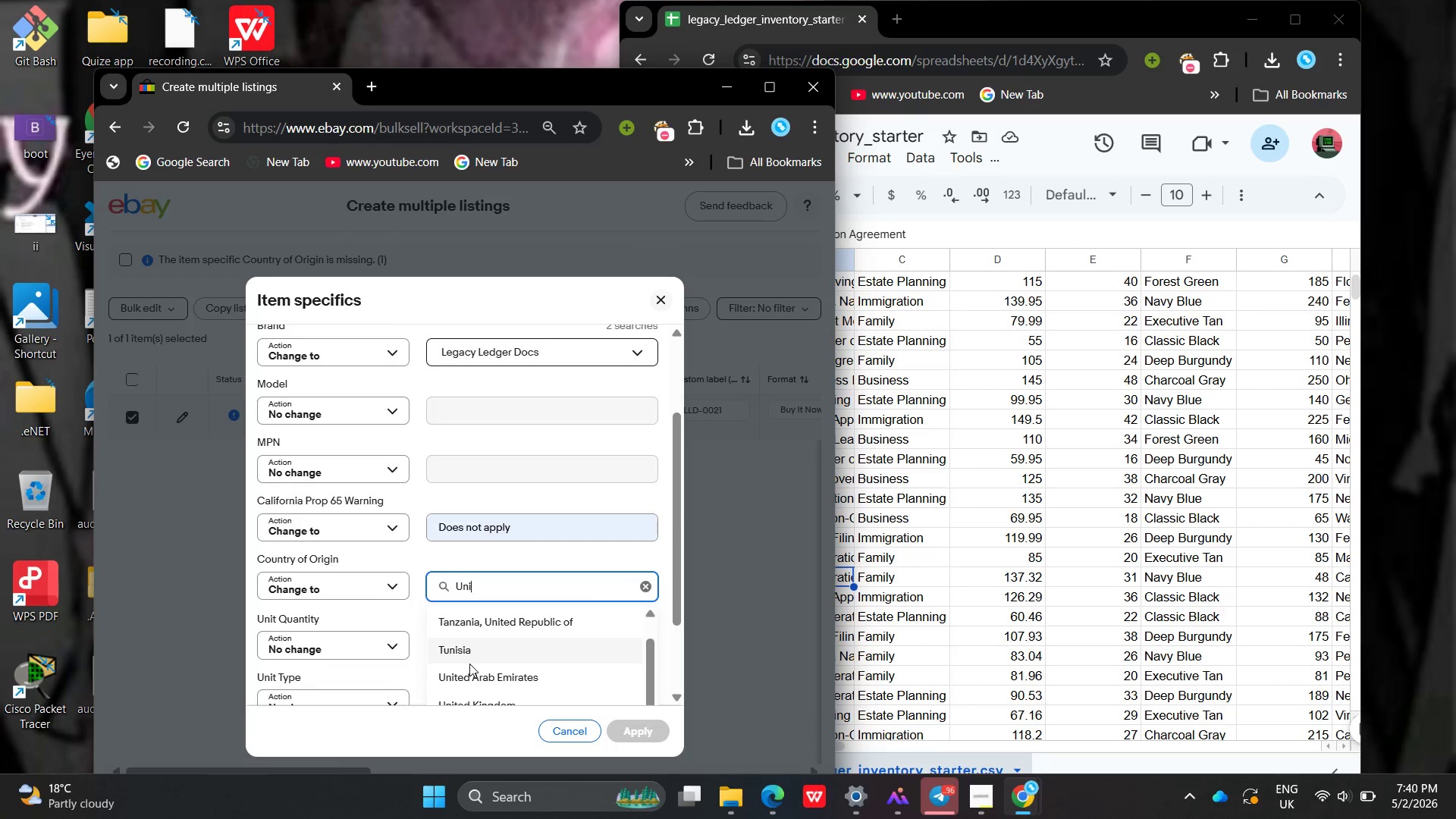 
left_click([475, 626])
 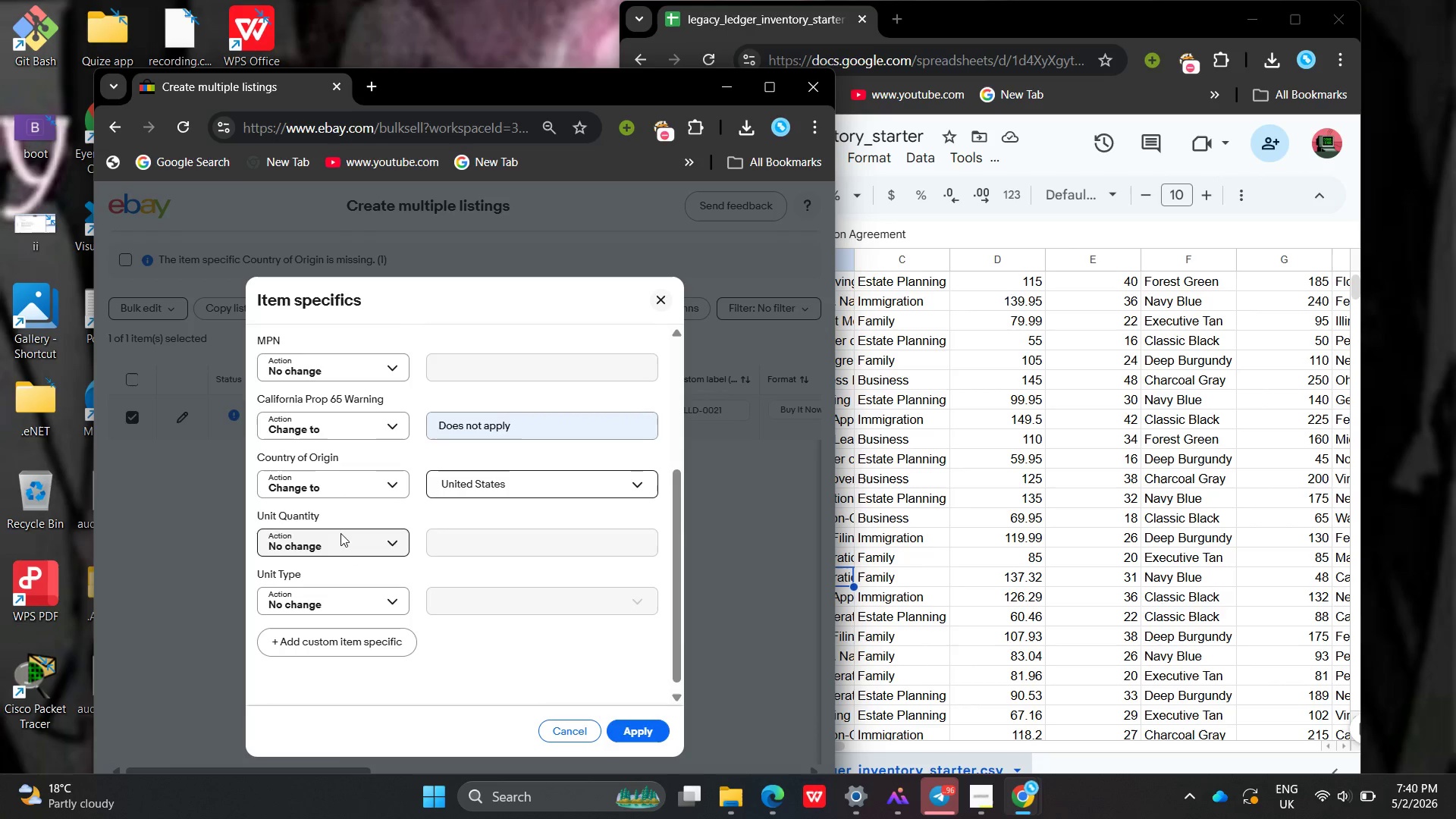 
left_click([340, 533])
 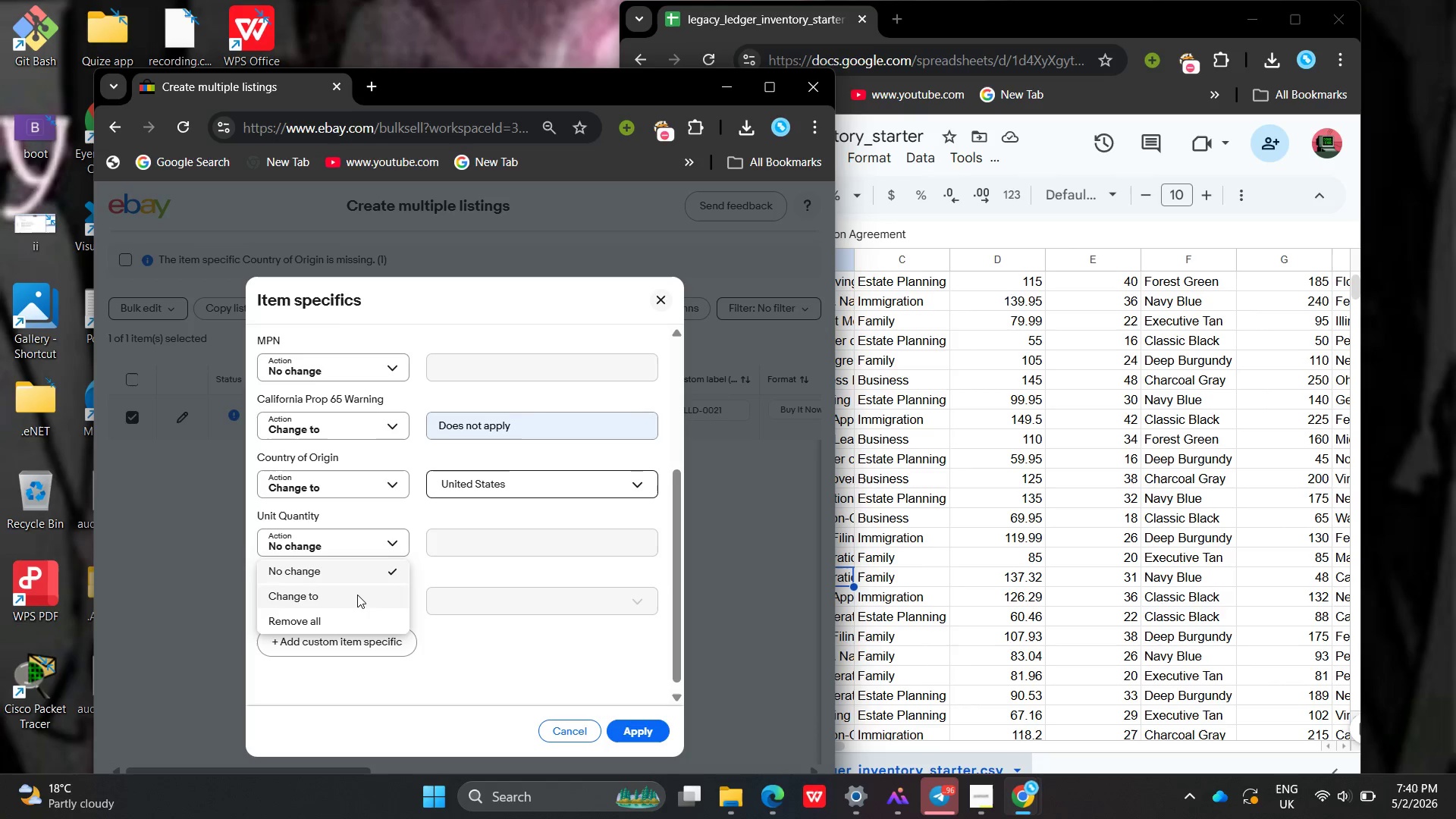 
left_click([357, 595])
 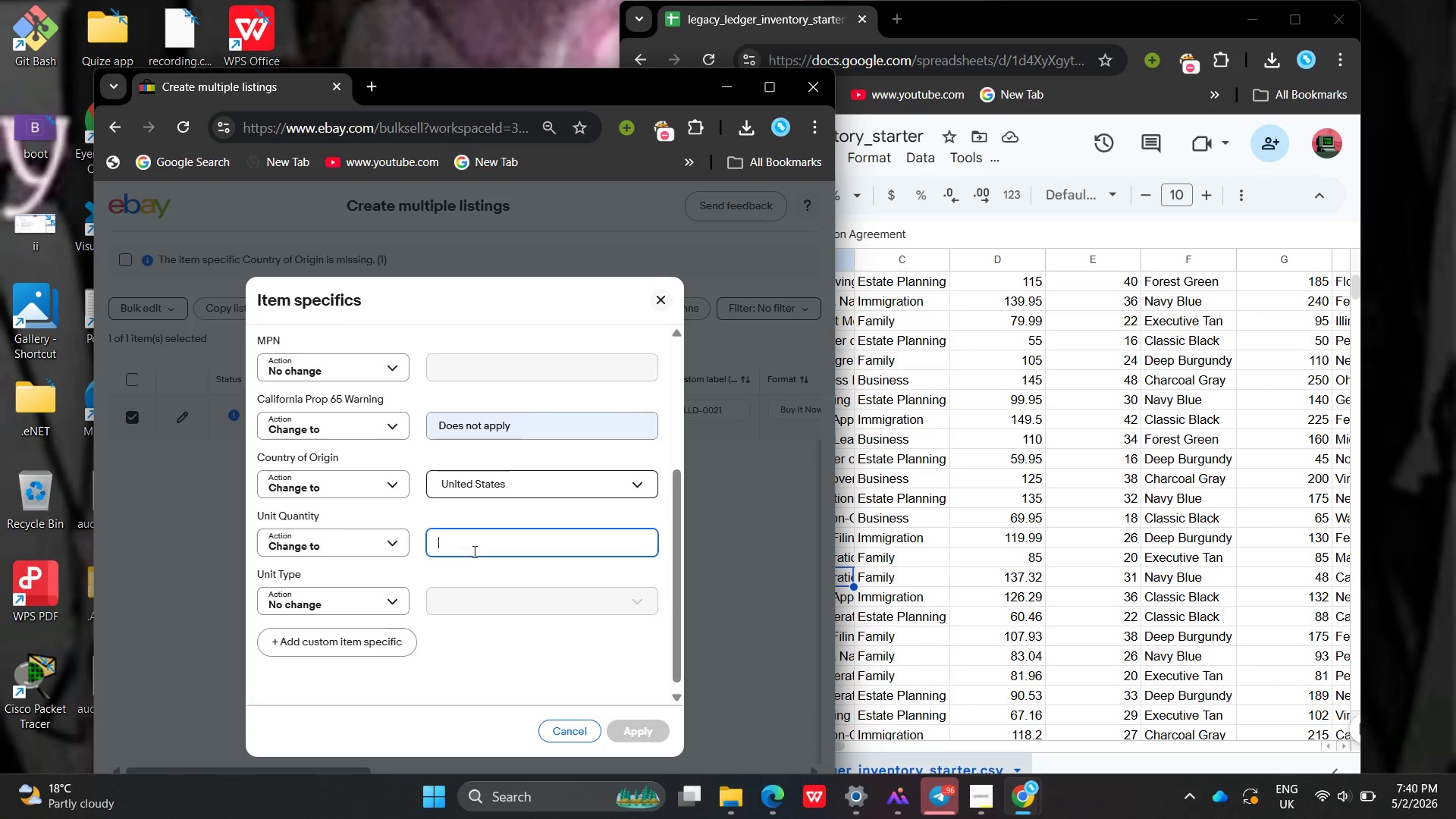 
left_click([473, 551])
 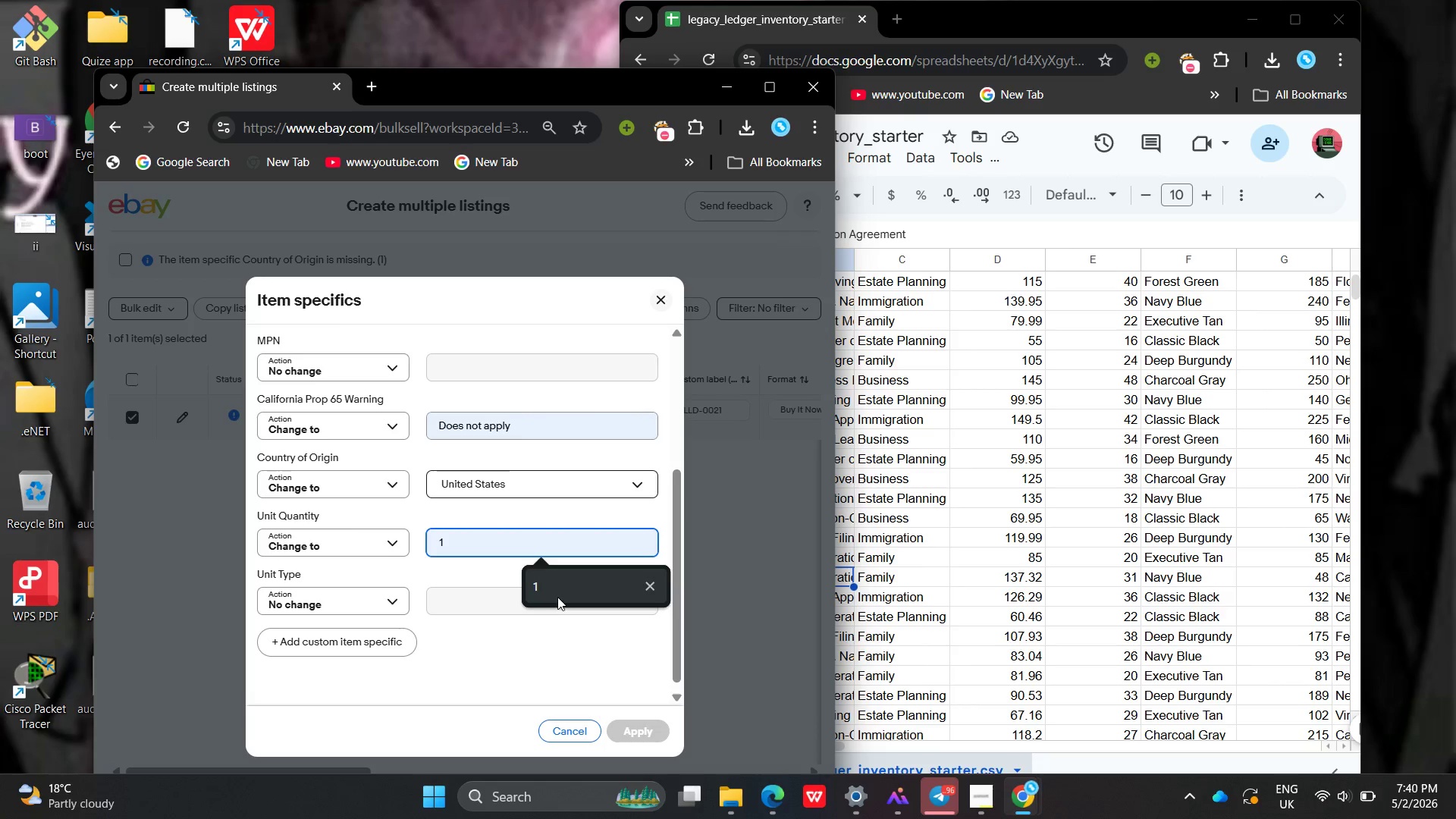 
double_click([557, 597])
 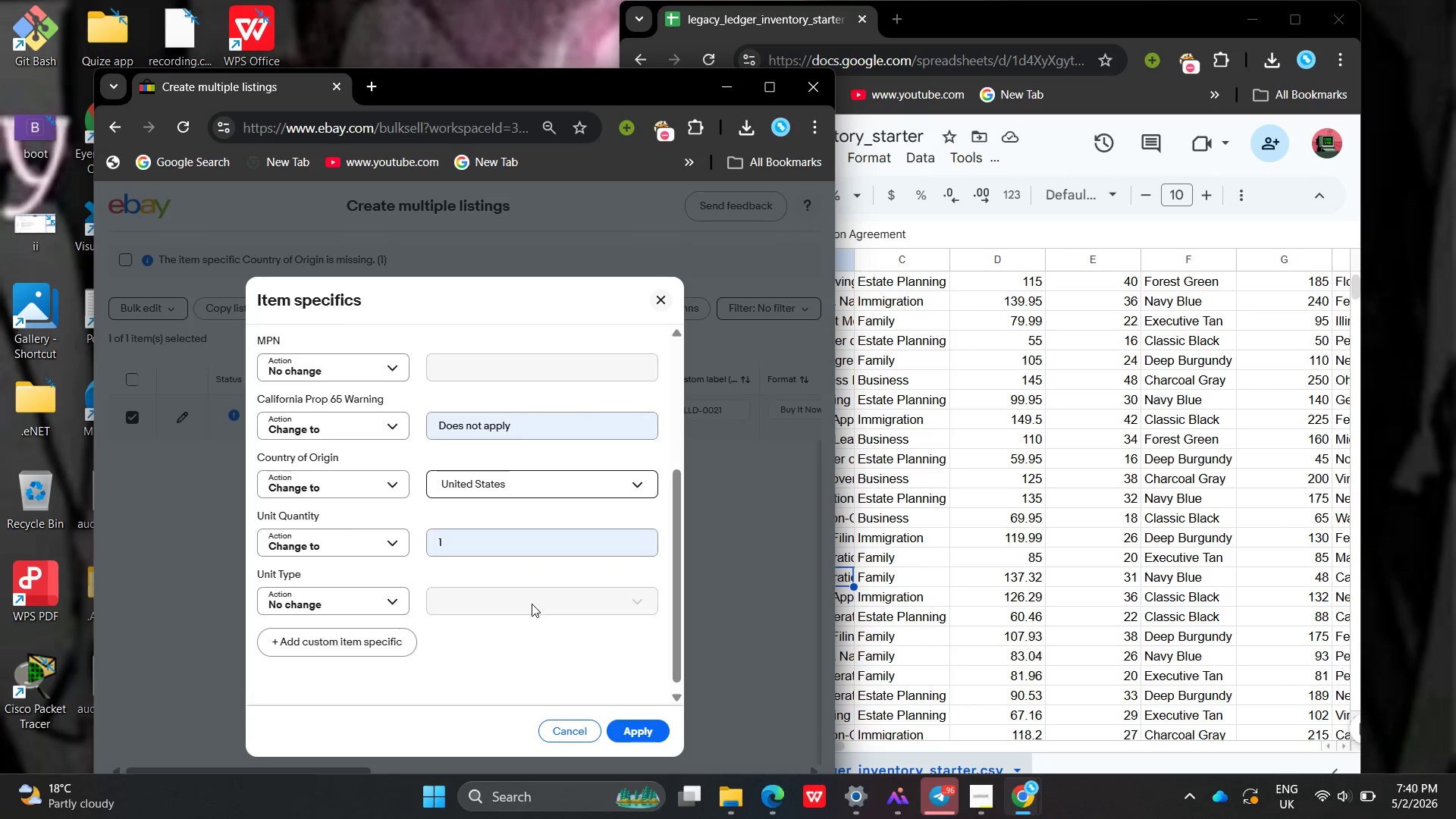 
triple_click([532, 604])
 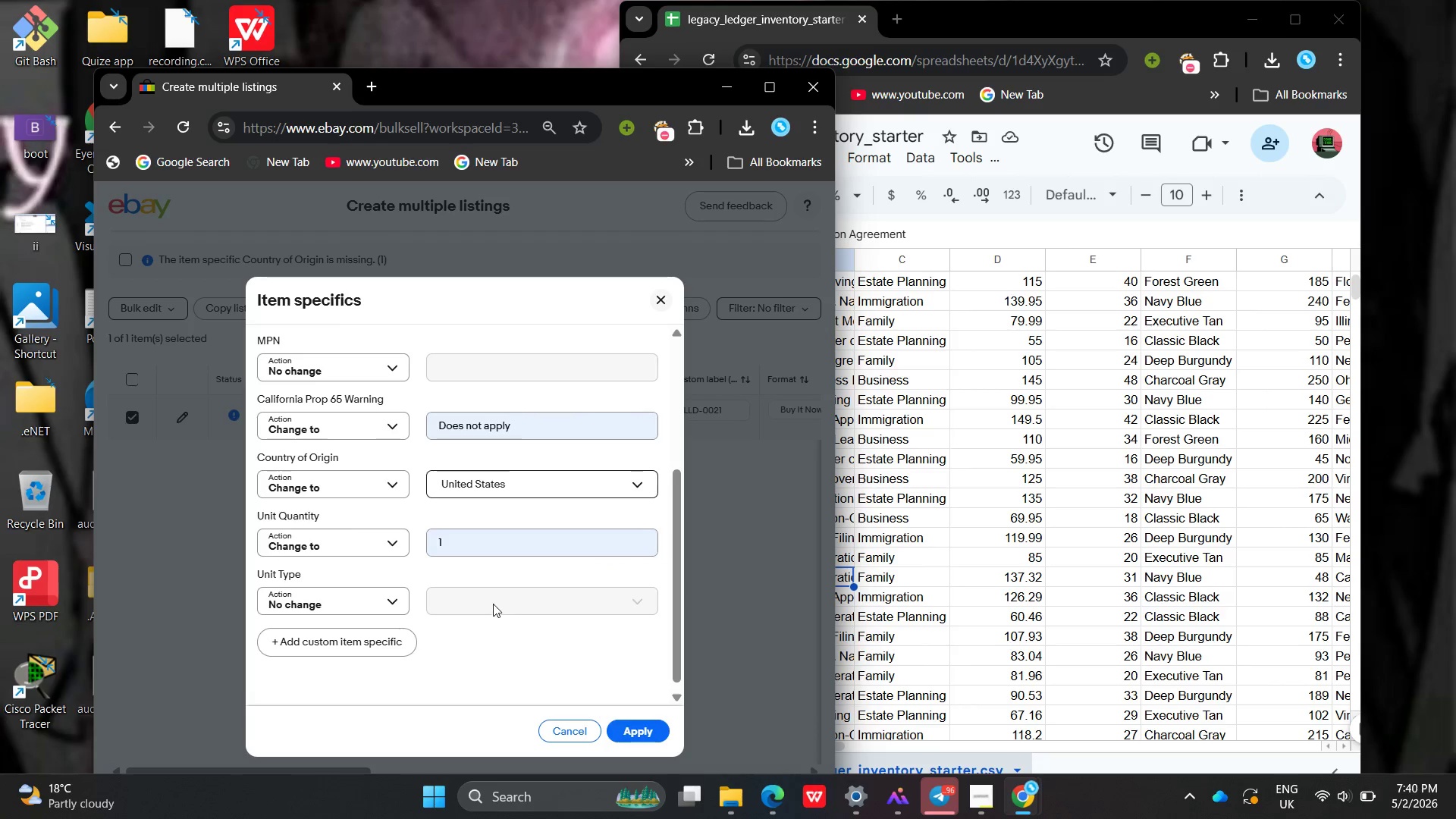 
left_click([495, 605])
 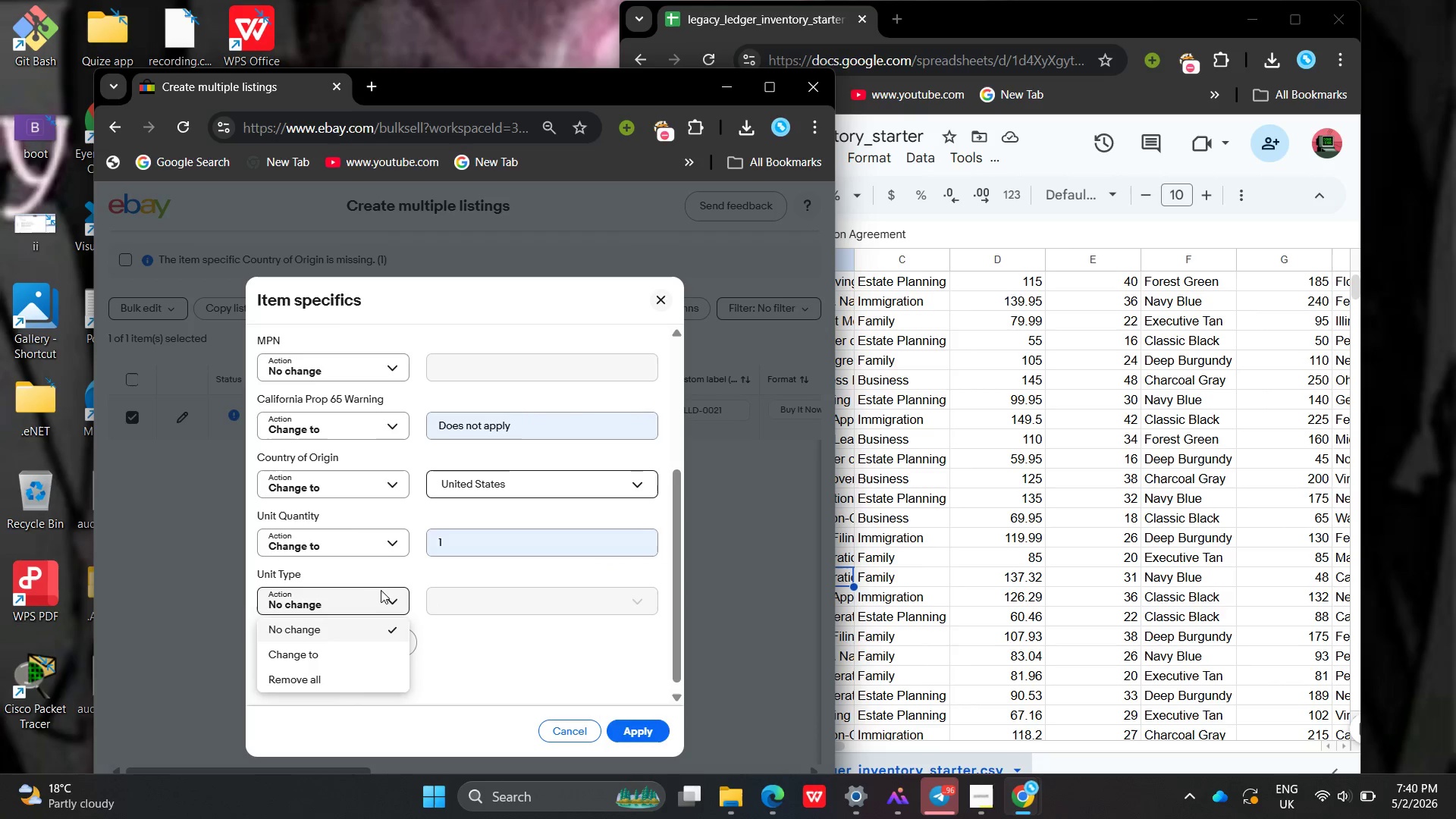 
left_click([381, 590])
 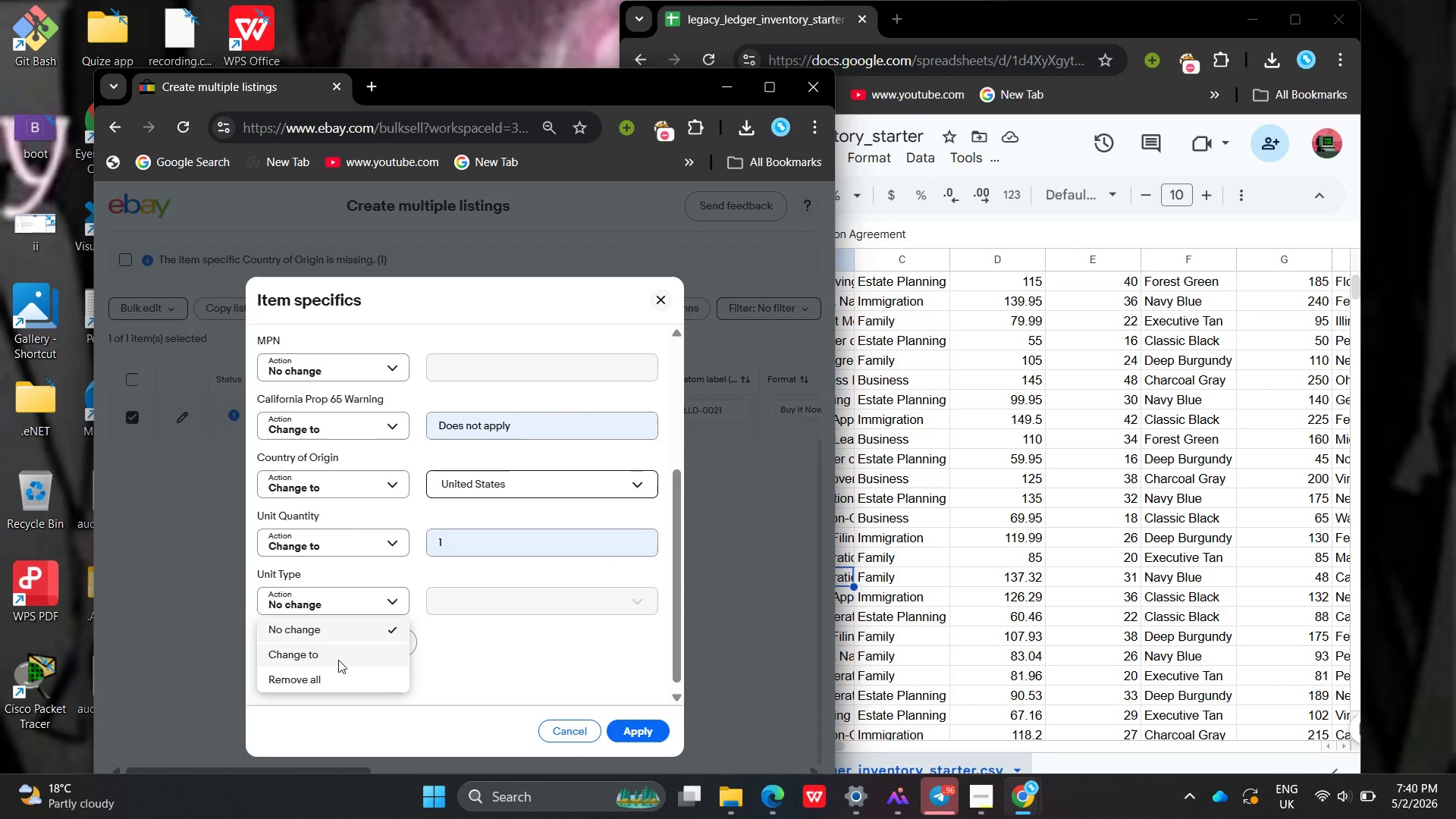 
left_click([338, 660])
 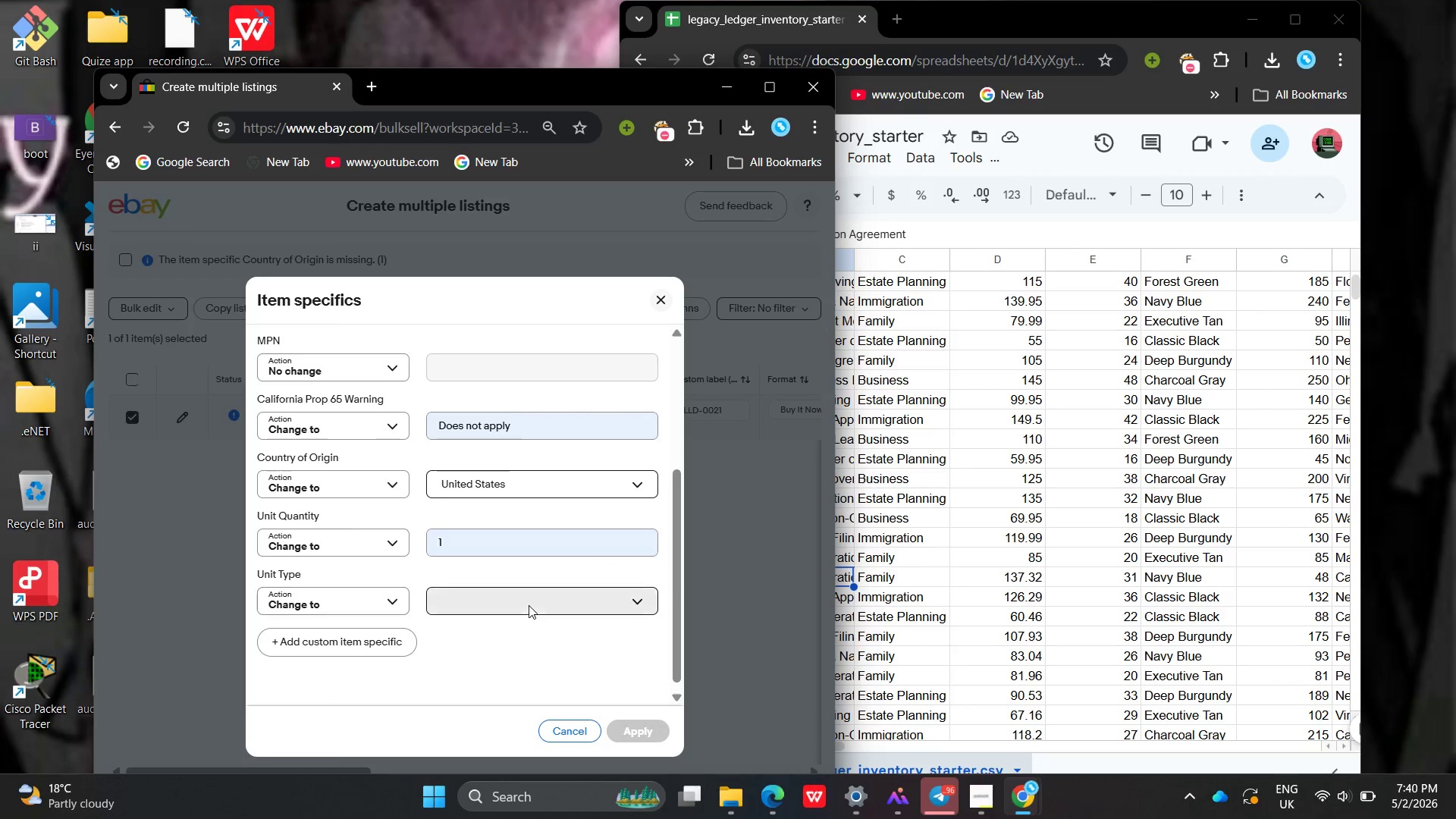 
left_click([529, 605])
 